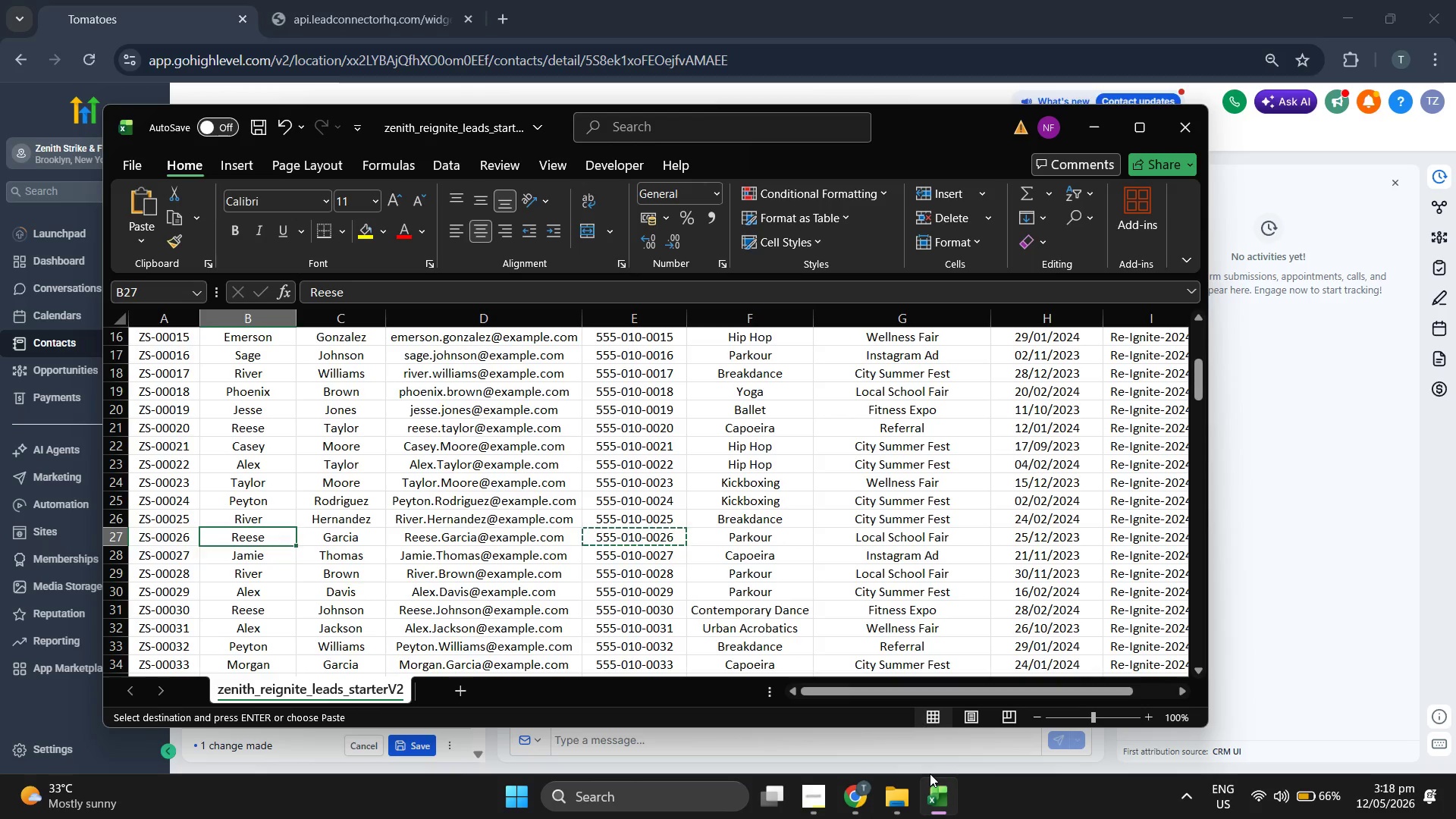 
key(ArrowLeft)
 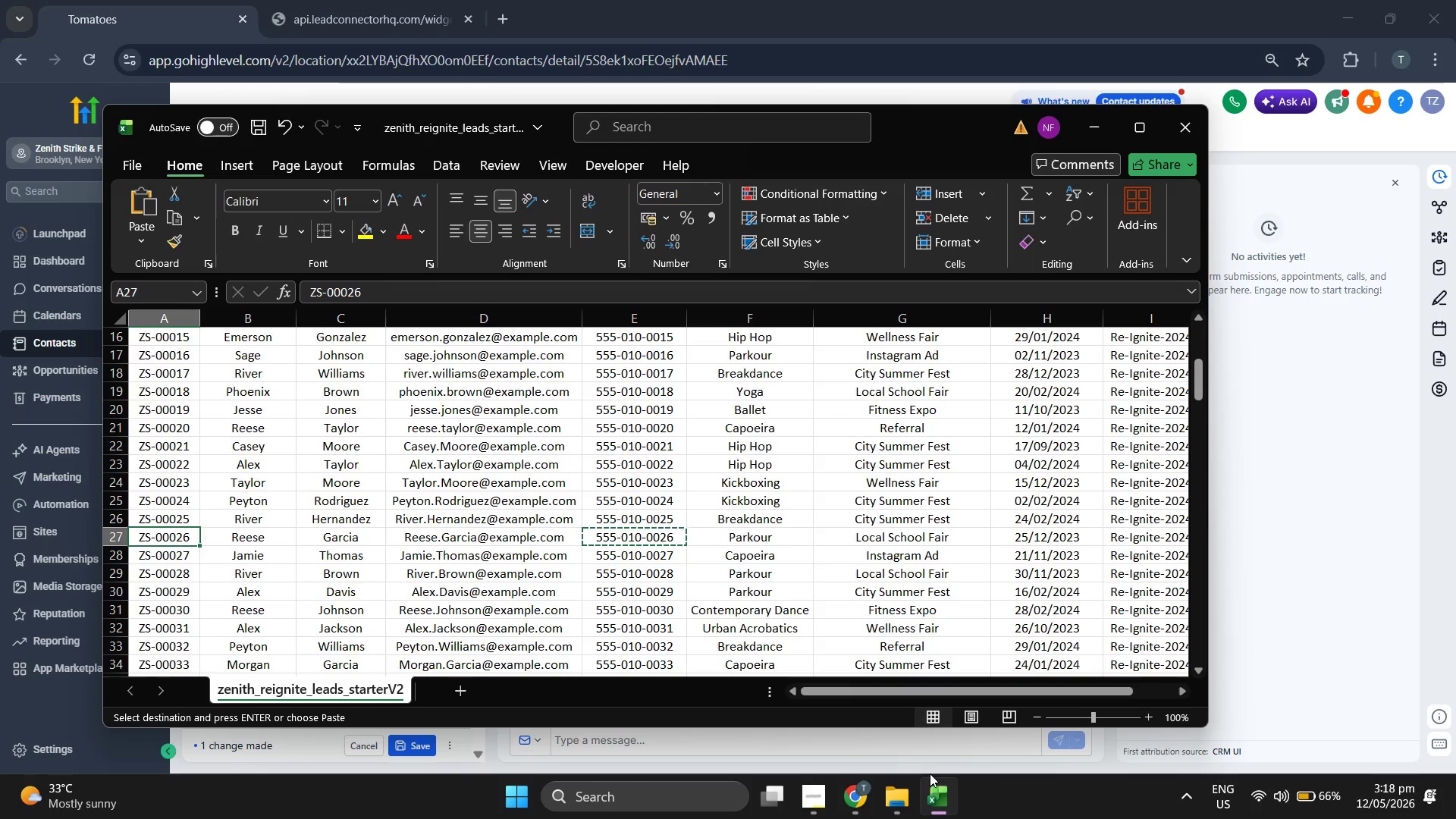 
key(ArrowLeft)
 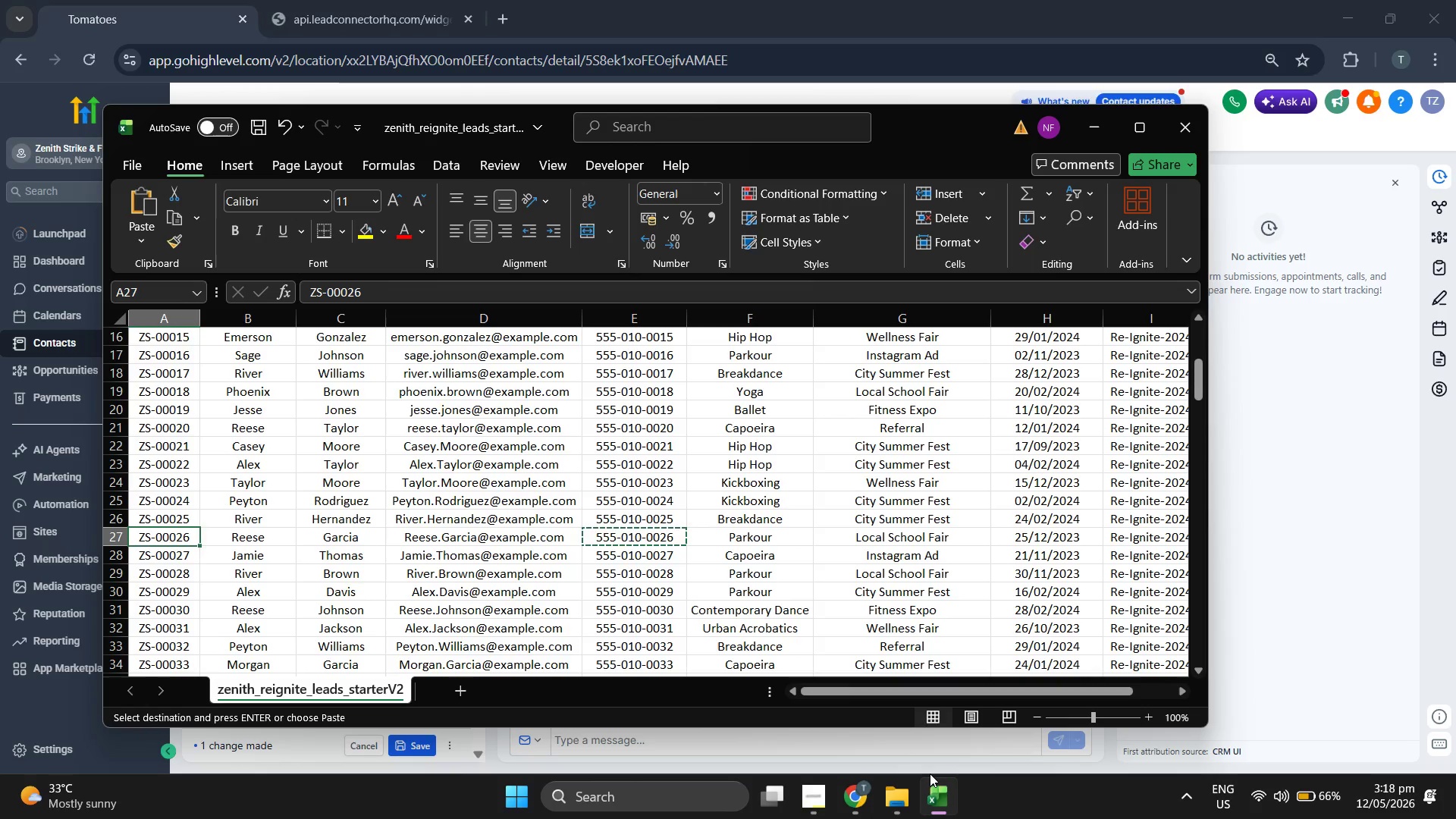 
key(Control+ControlLeft)
 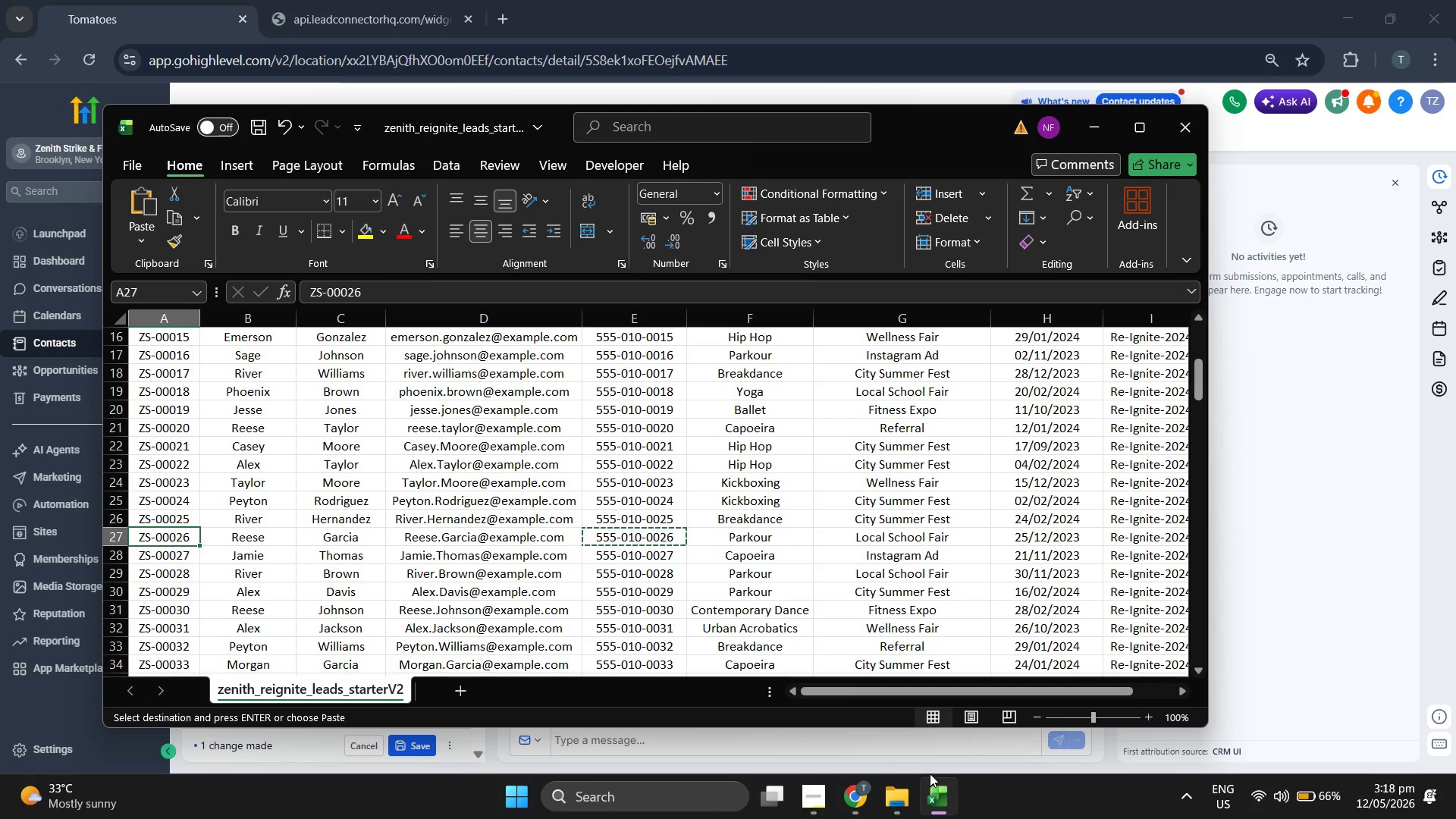 
key(Control+C)
 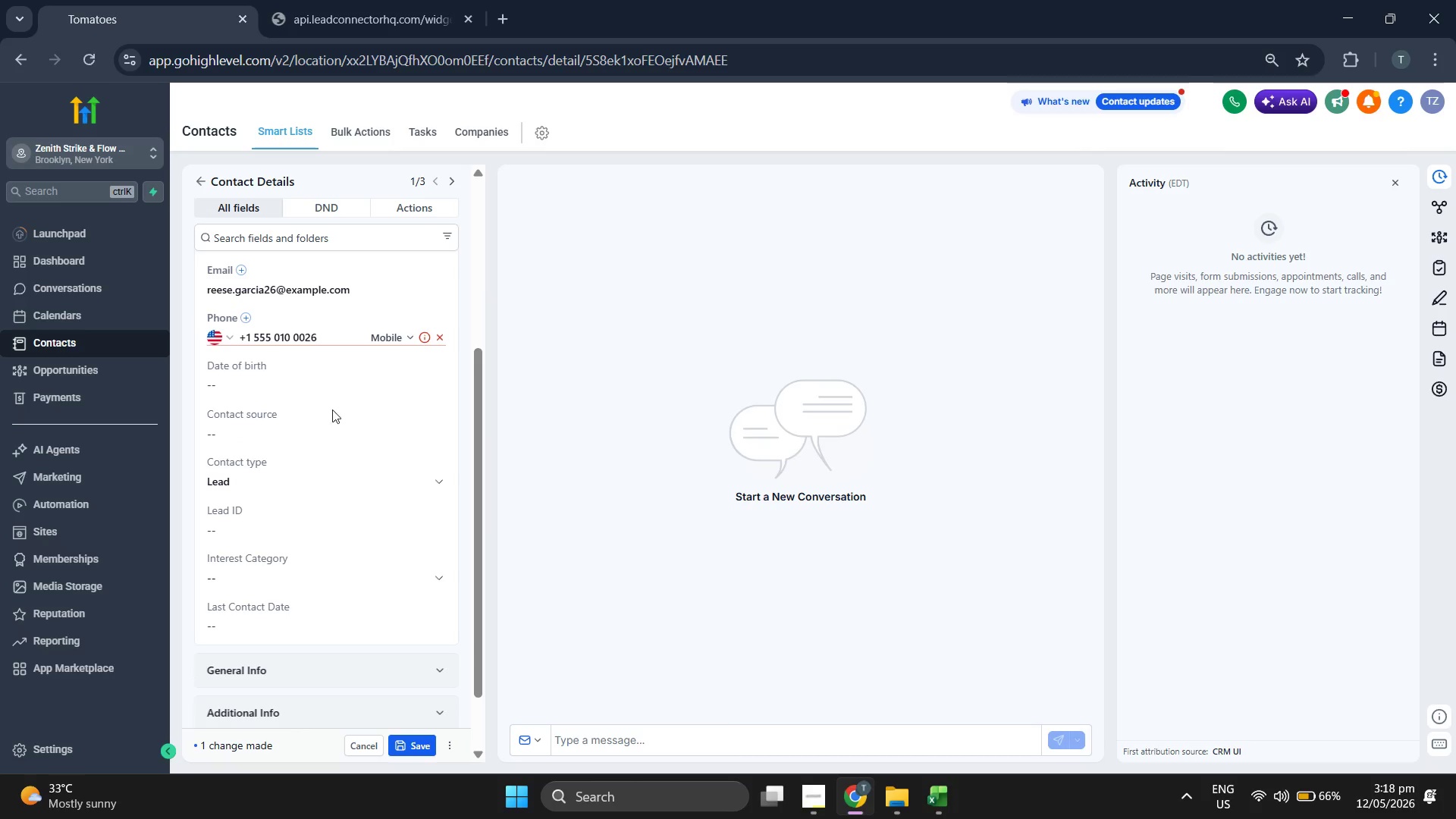 
left_click([313, 523])
 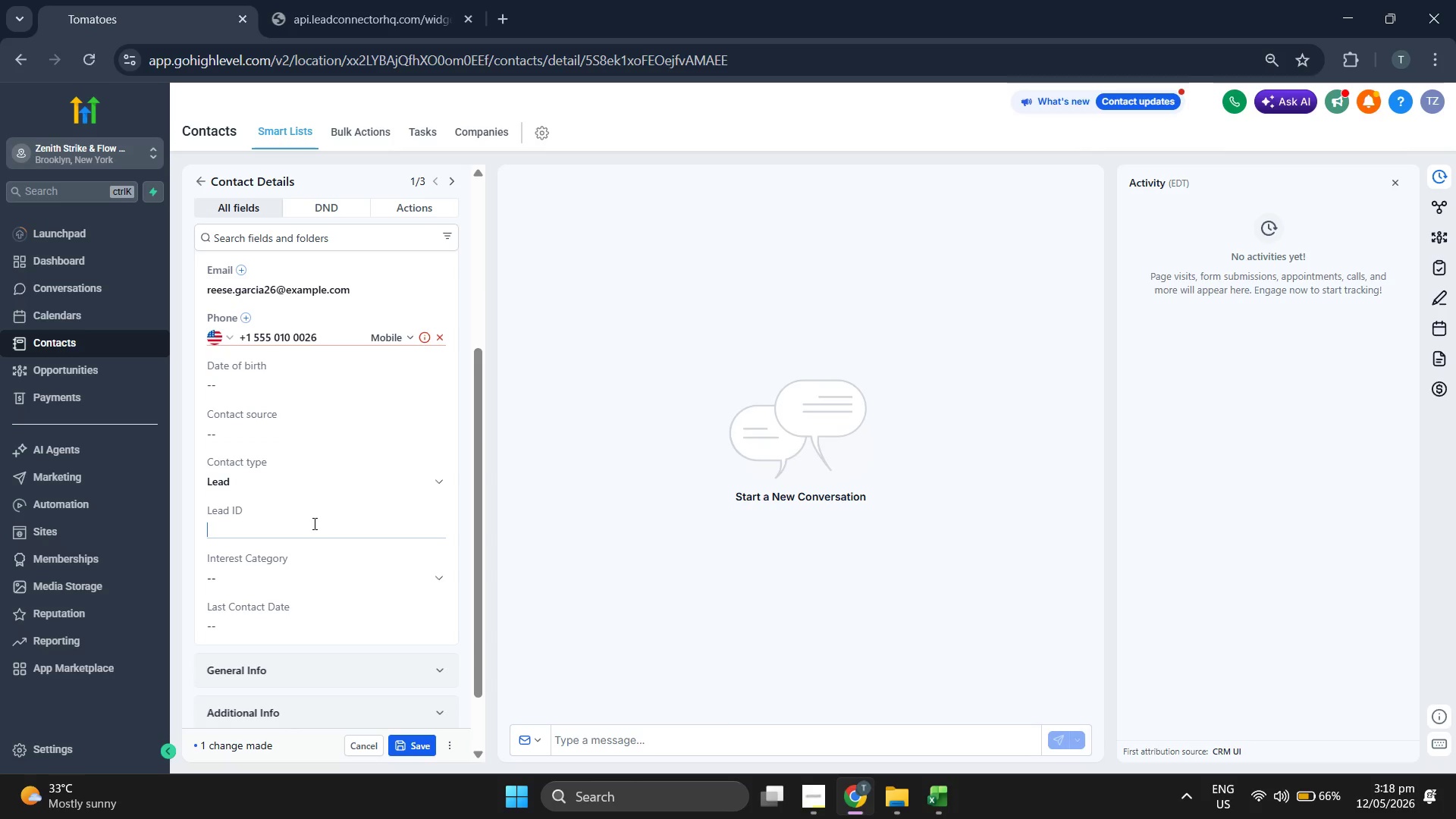 
key(Control+ControlLeft)
 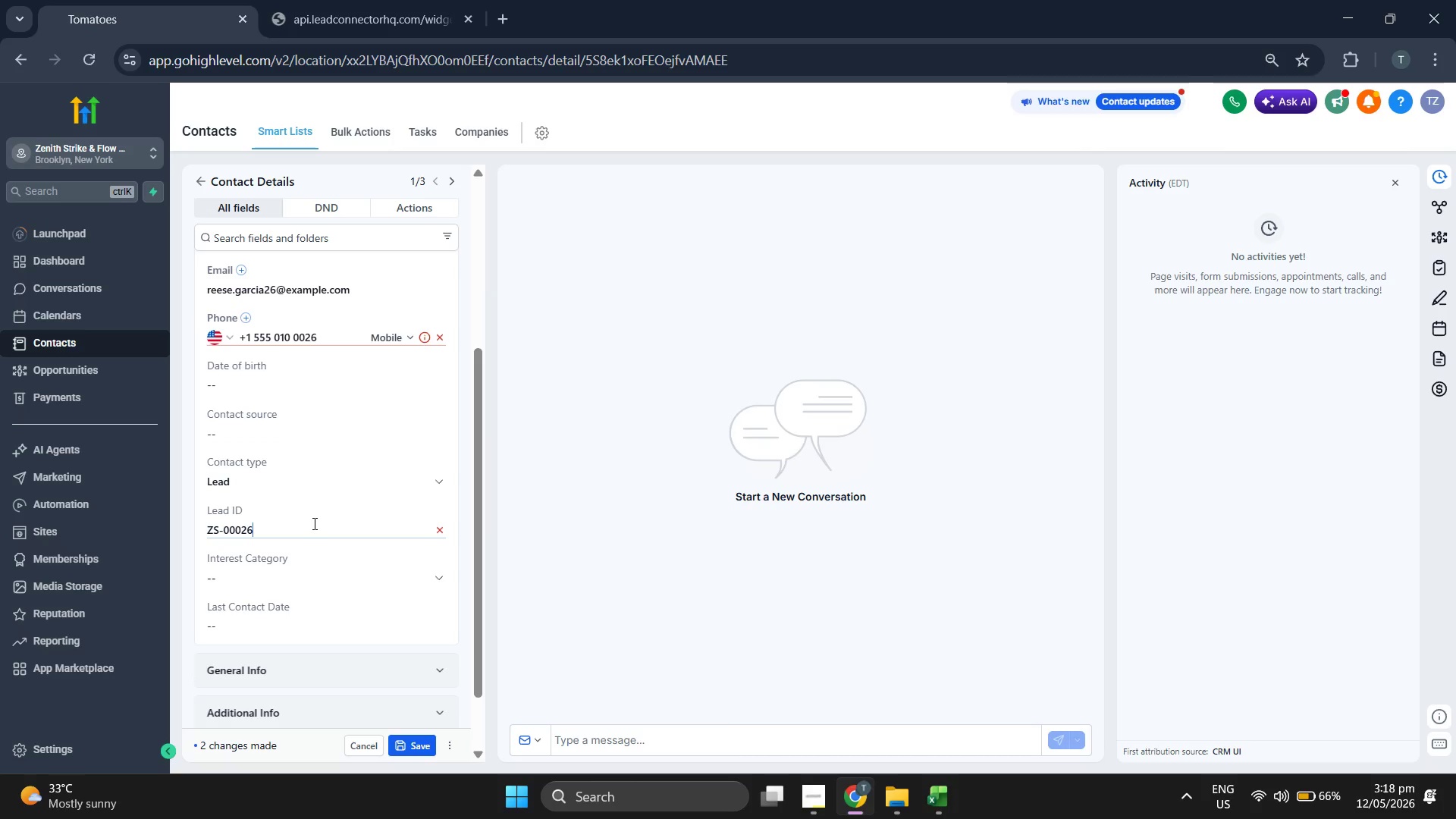 
key(Control+V)
 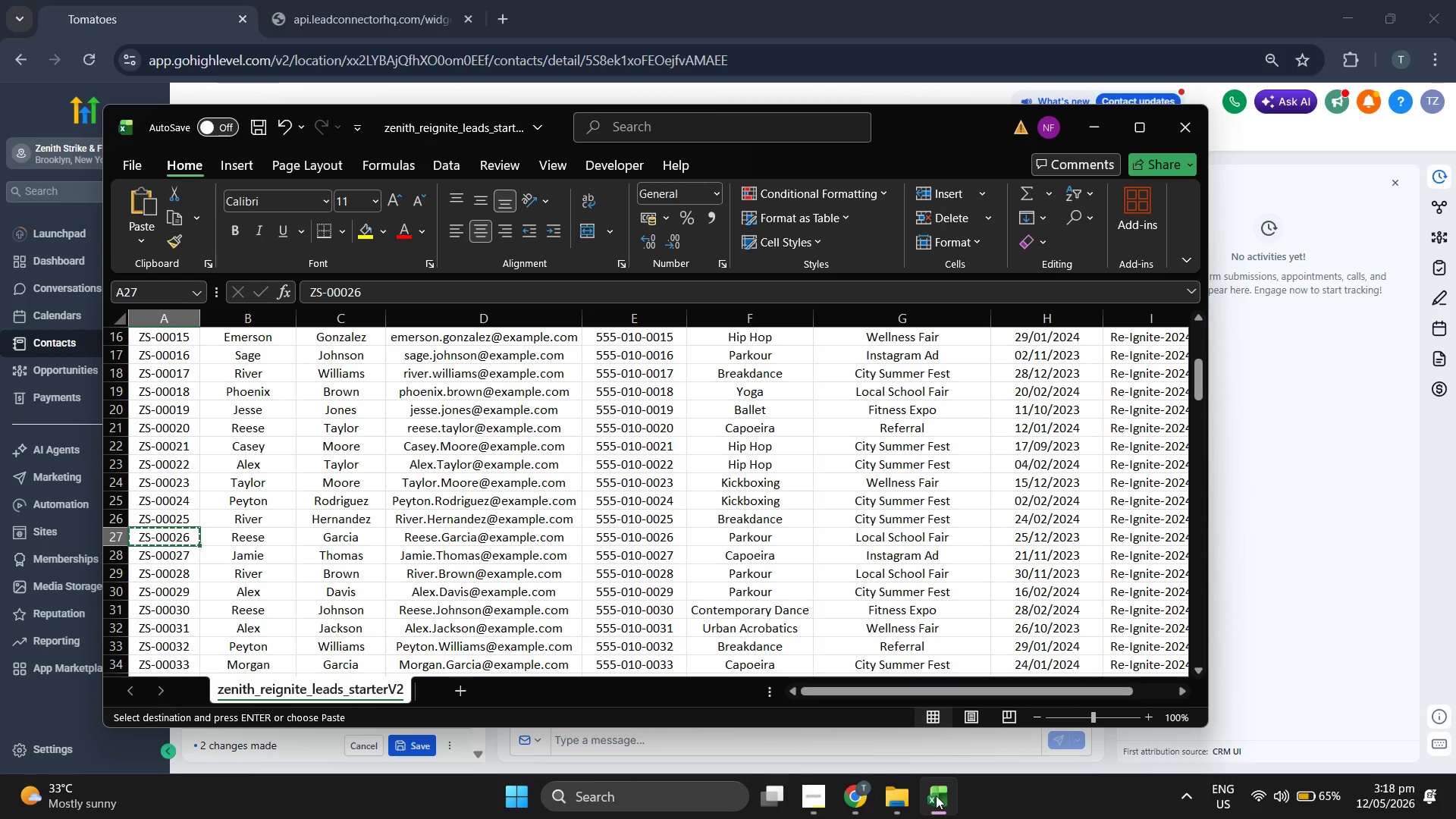 
key(ArrowRight)
 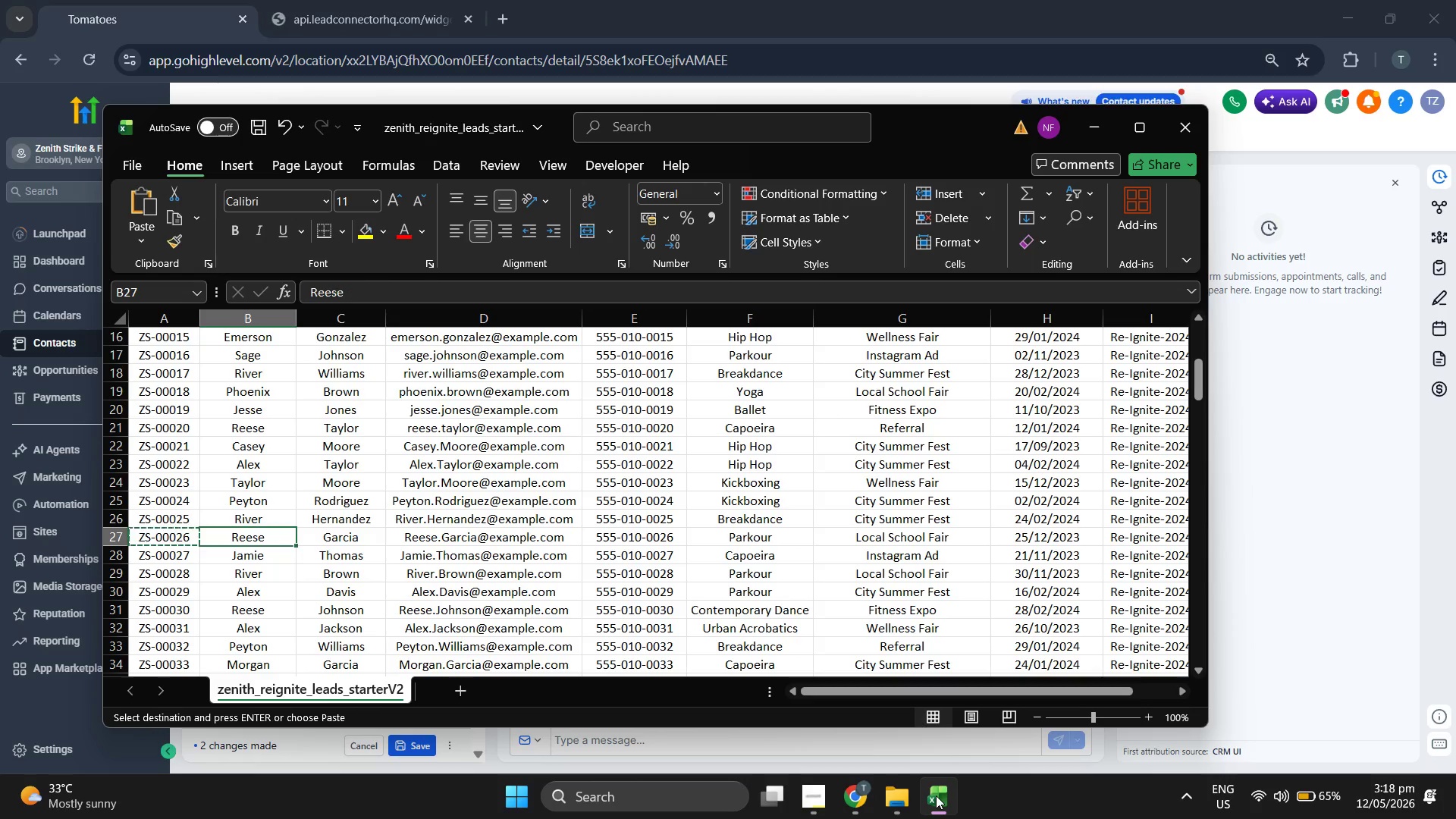 
key(ArrowRight)
 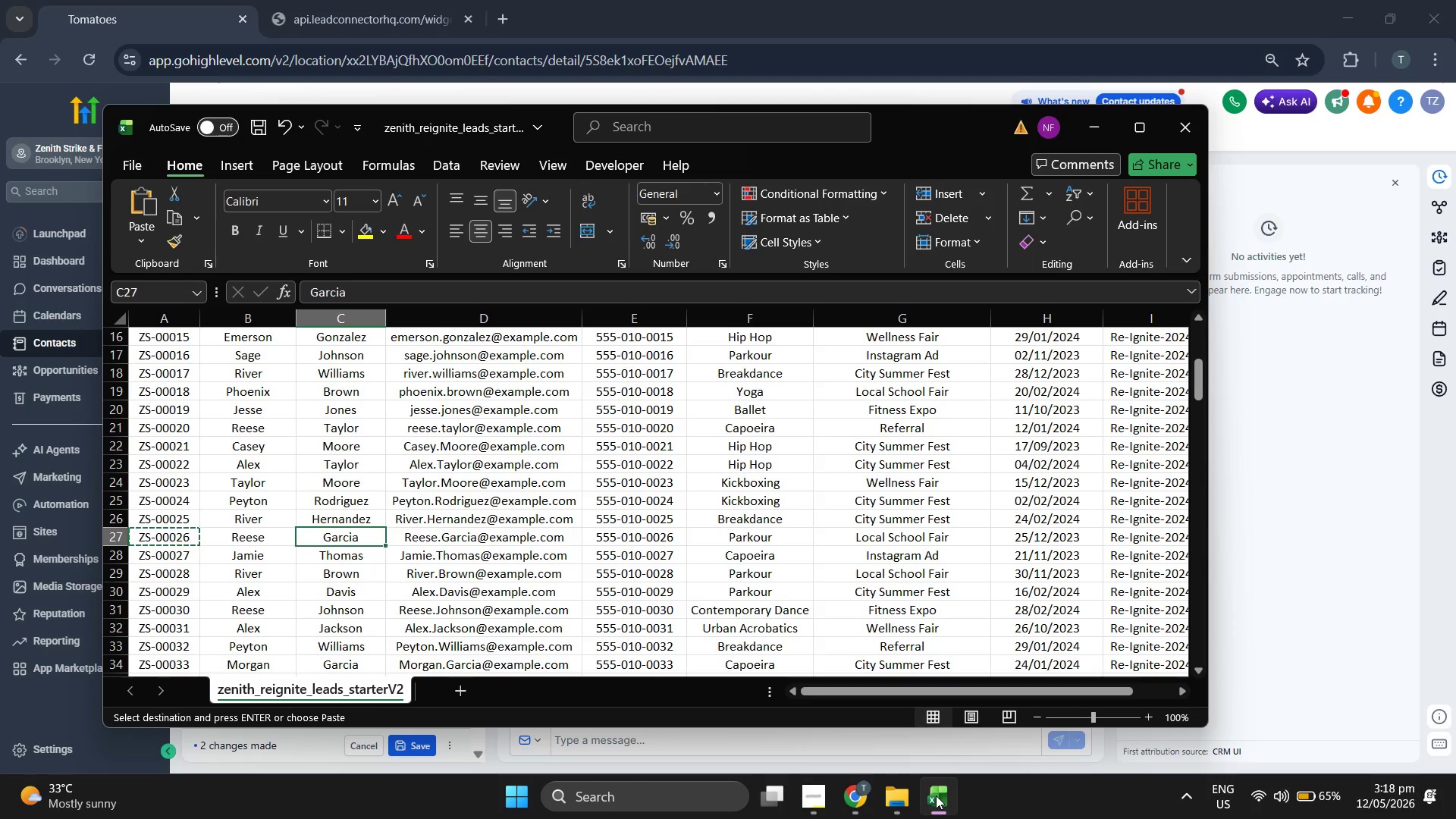 
key(ArrowRight)
 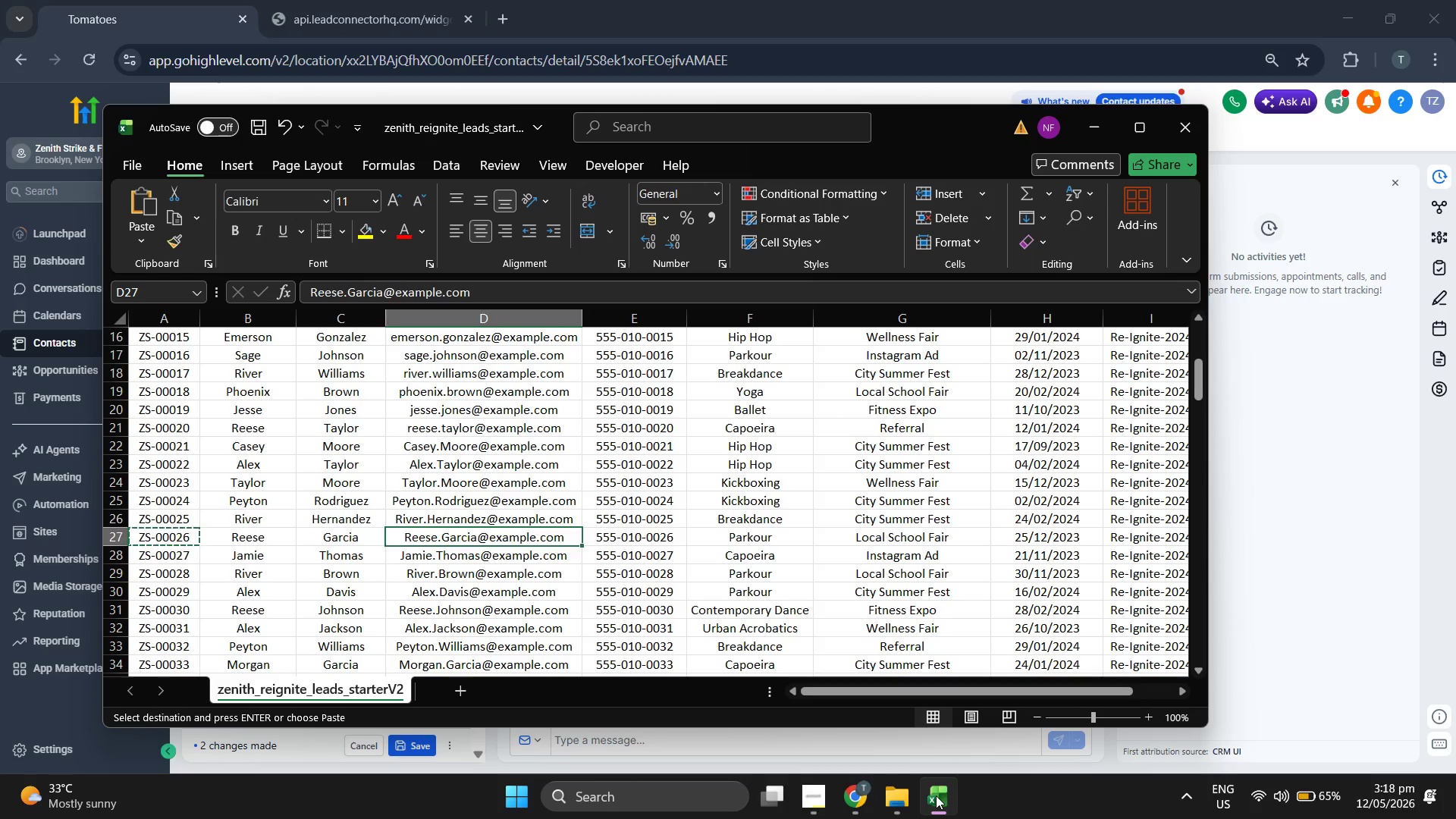 
key(ArrowRight)
 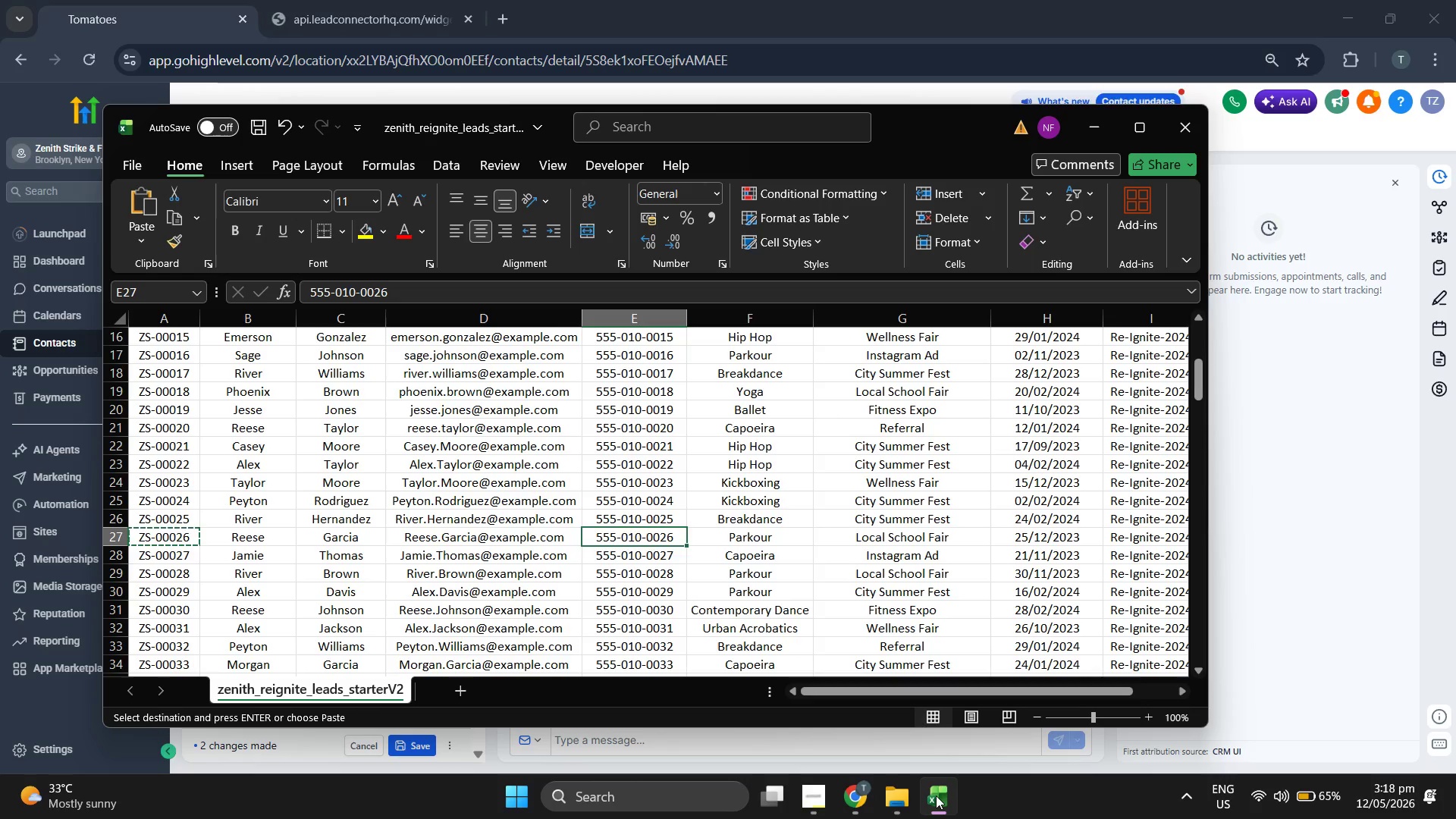 
key(ArrowRight)
 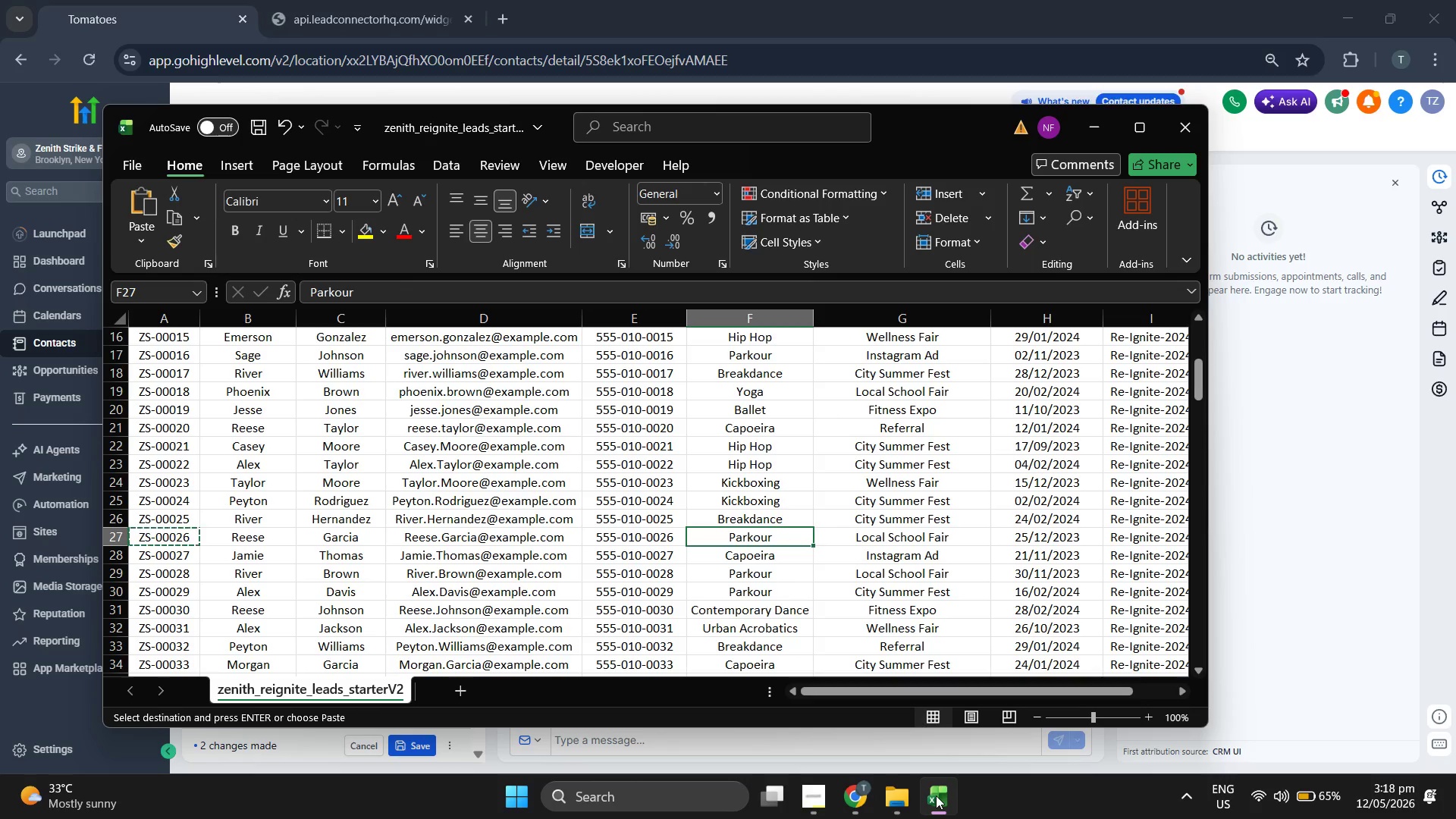 
key(ArrowRight)
 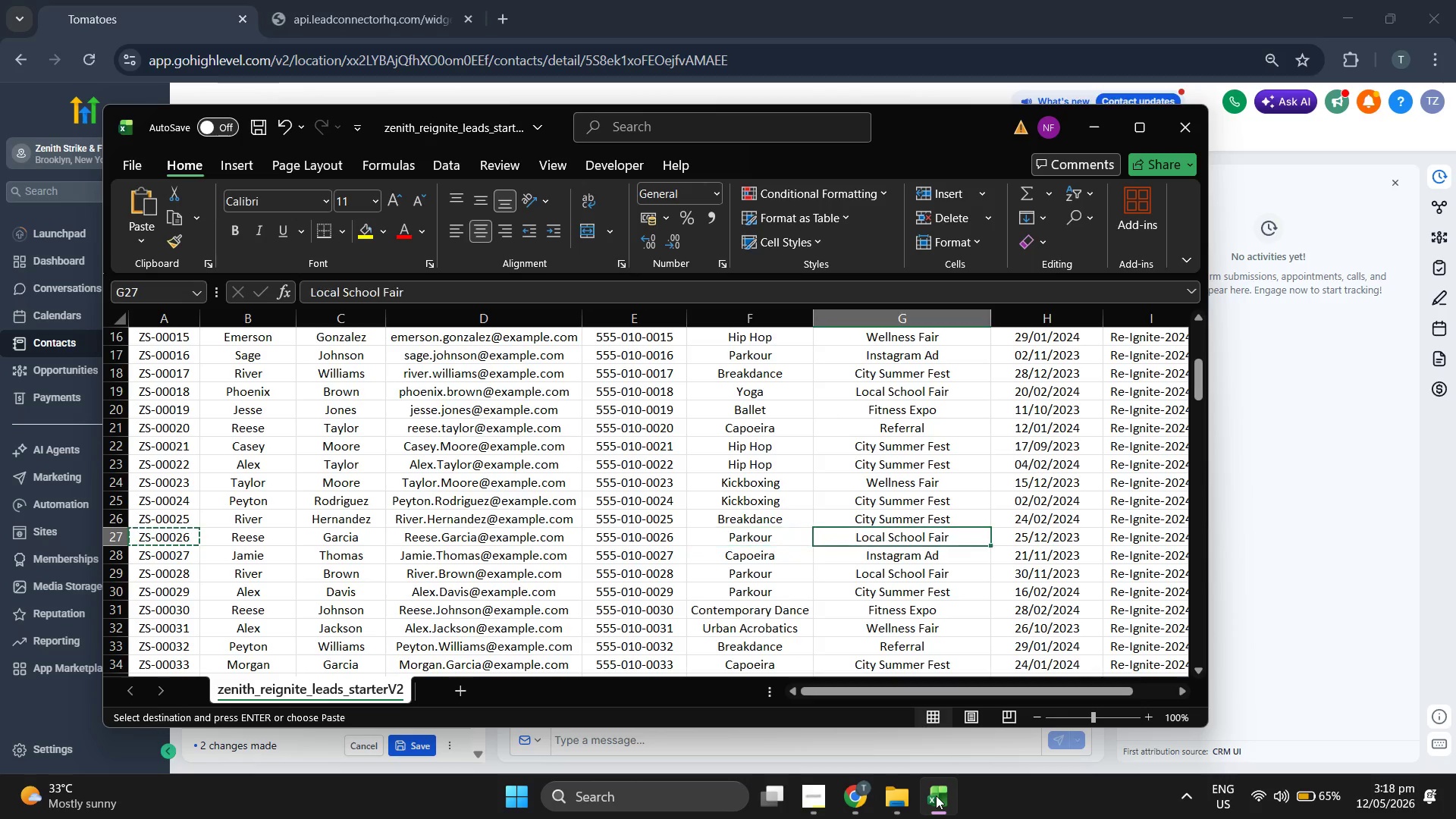 
key(Control+ControlLeft)
 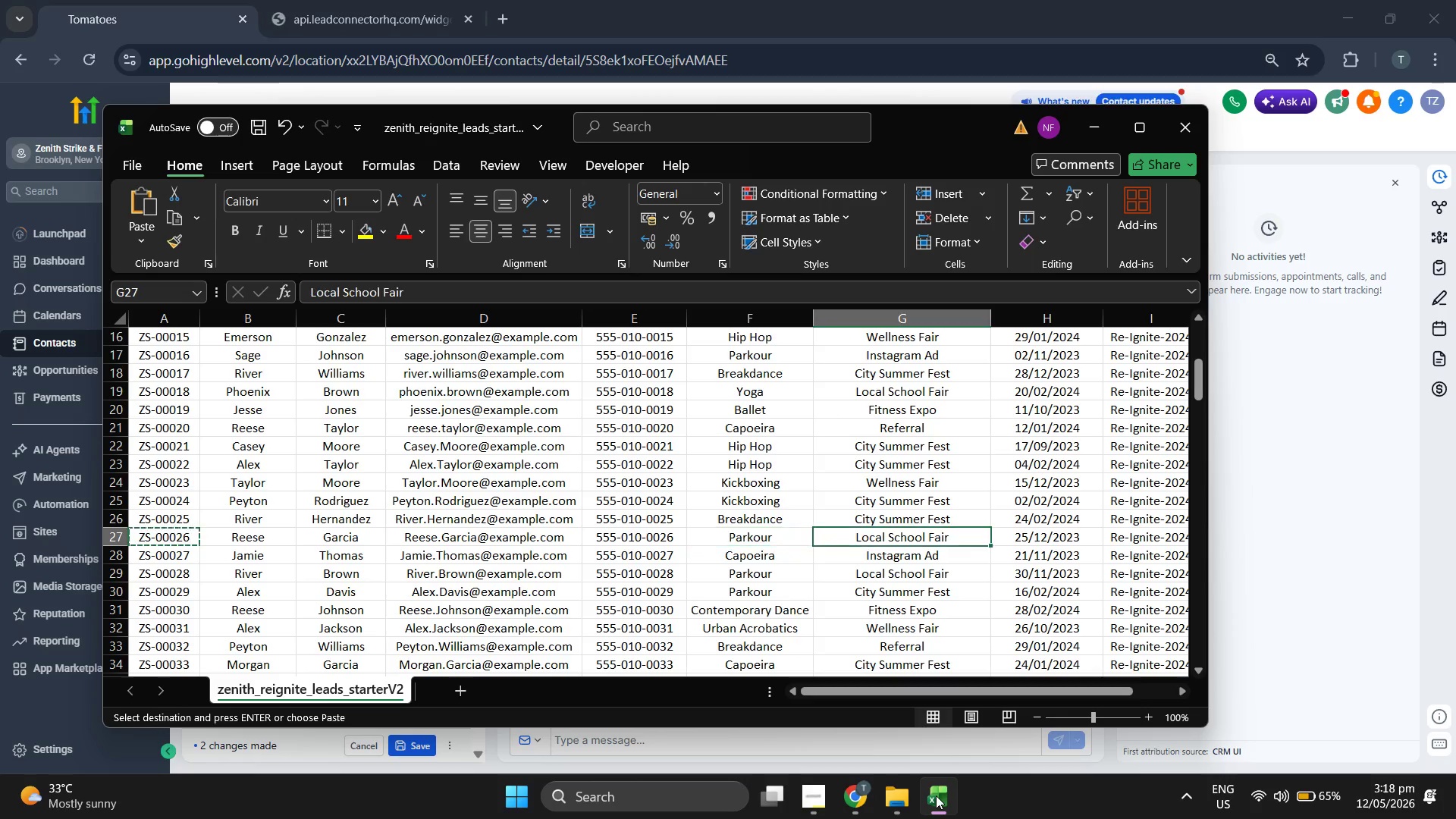 
key(Control+C)
 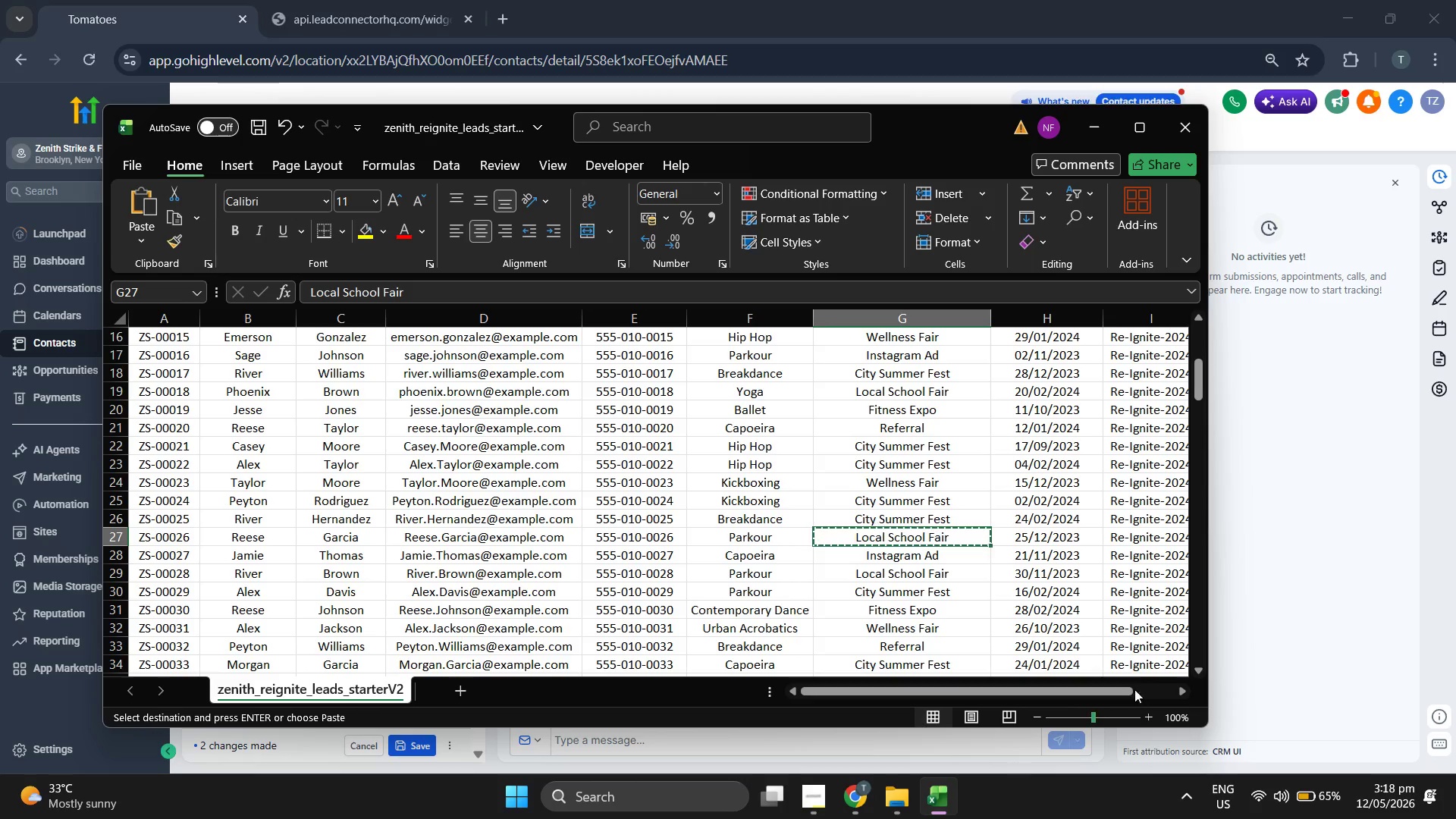 
left_click([1260, 629])
 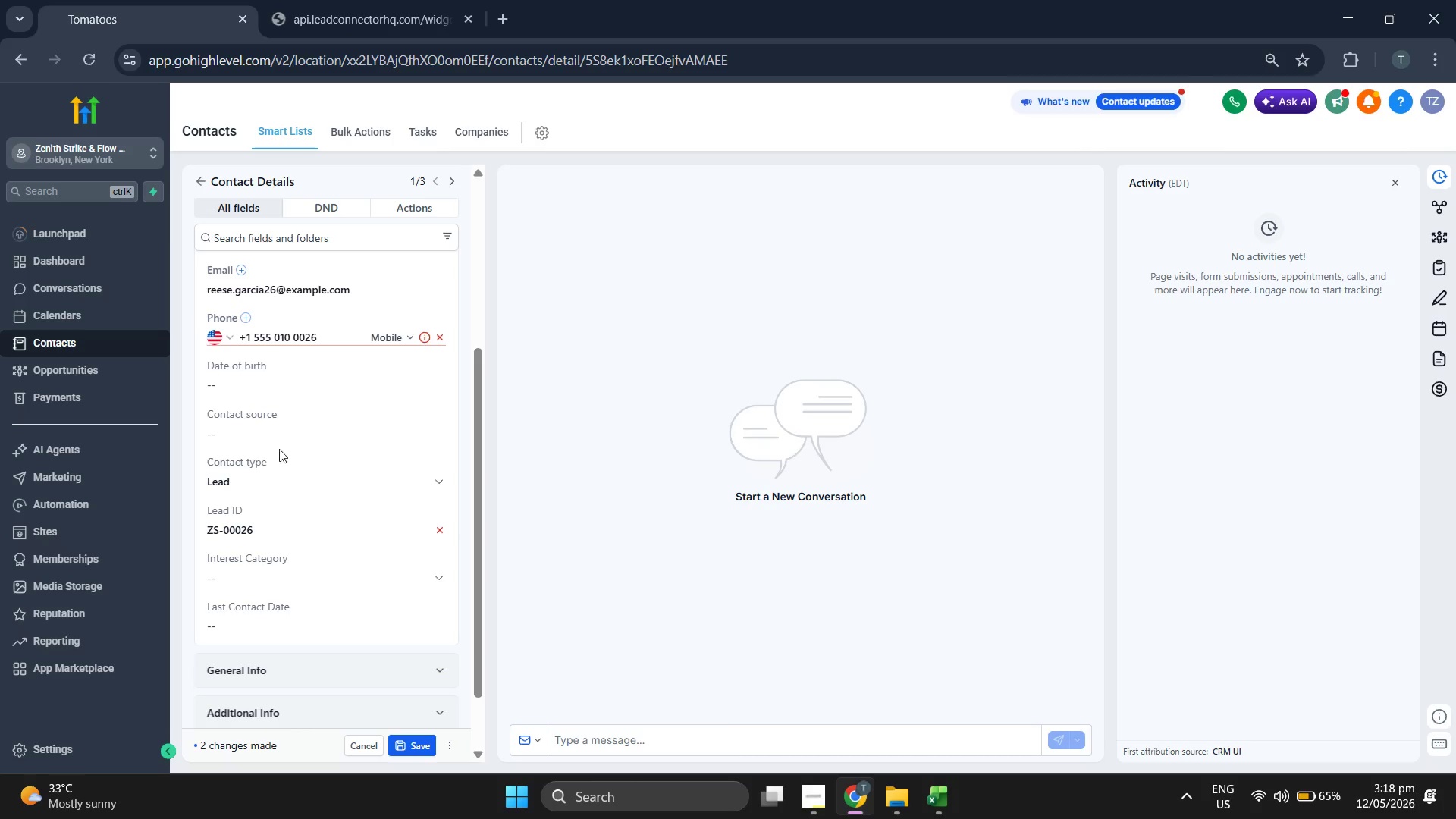 
left_click([306, 434])
 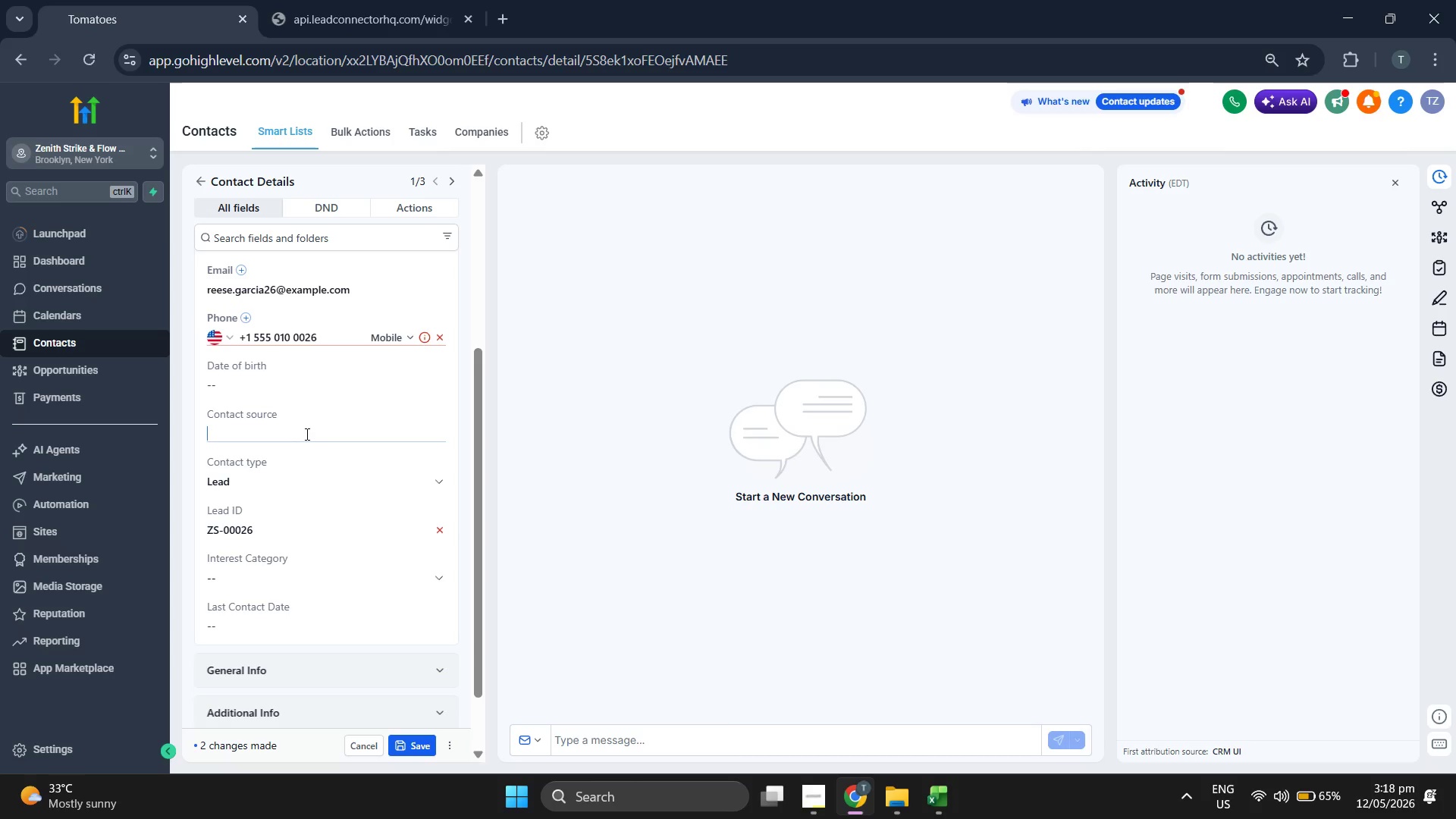 
key(Control+ControlLeft)
 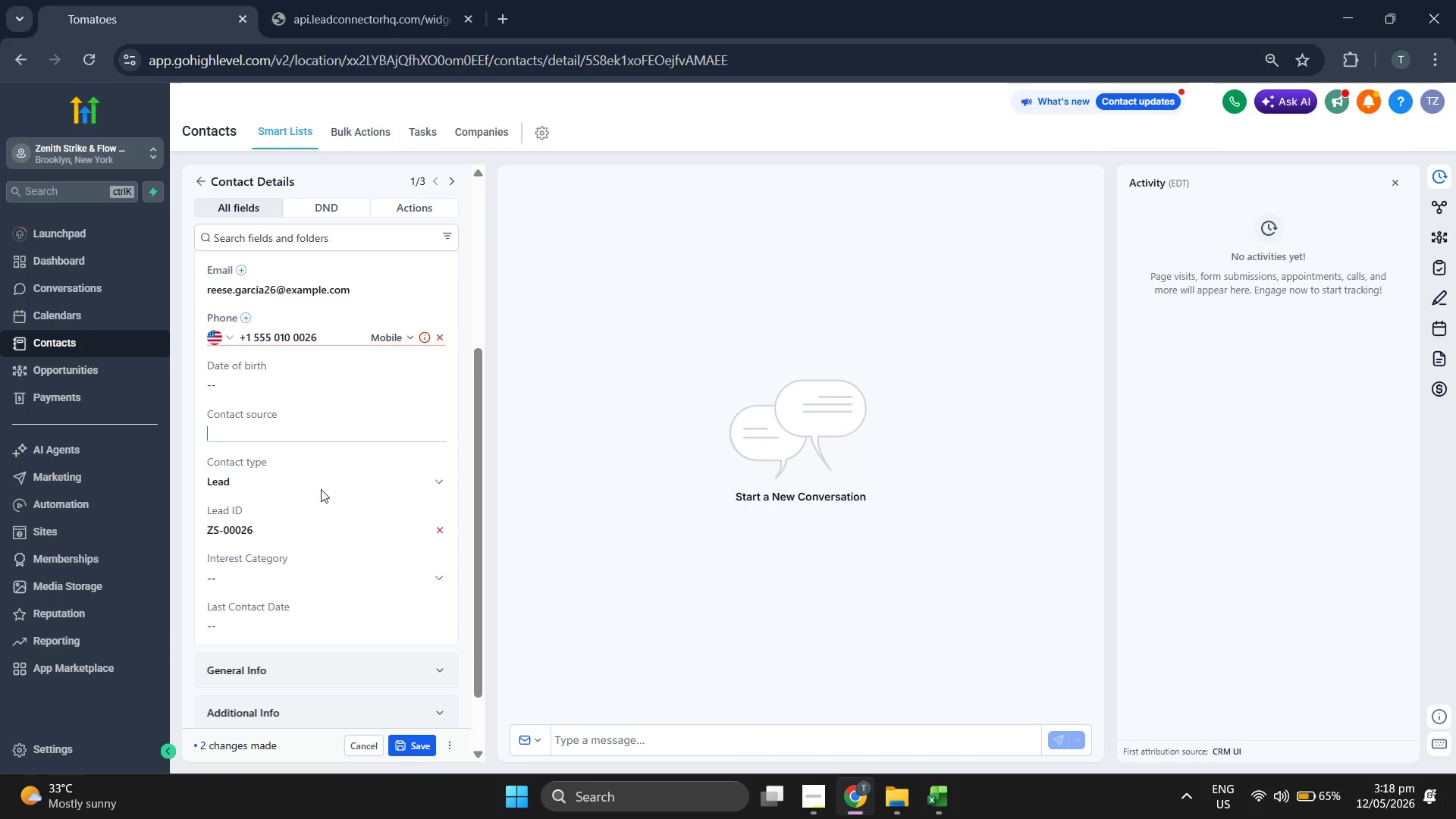 
key(Control+V)
 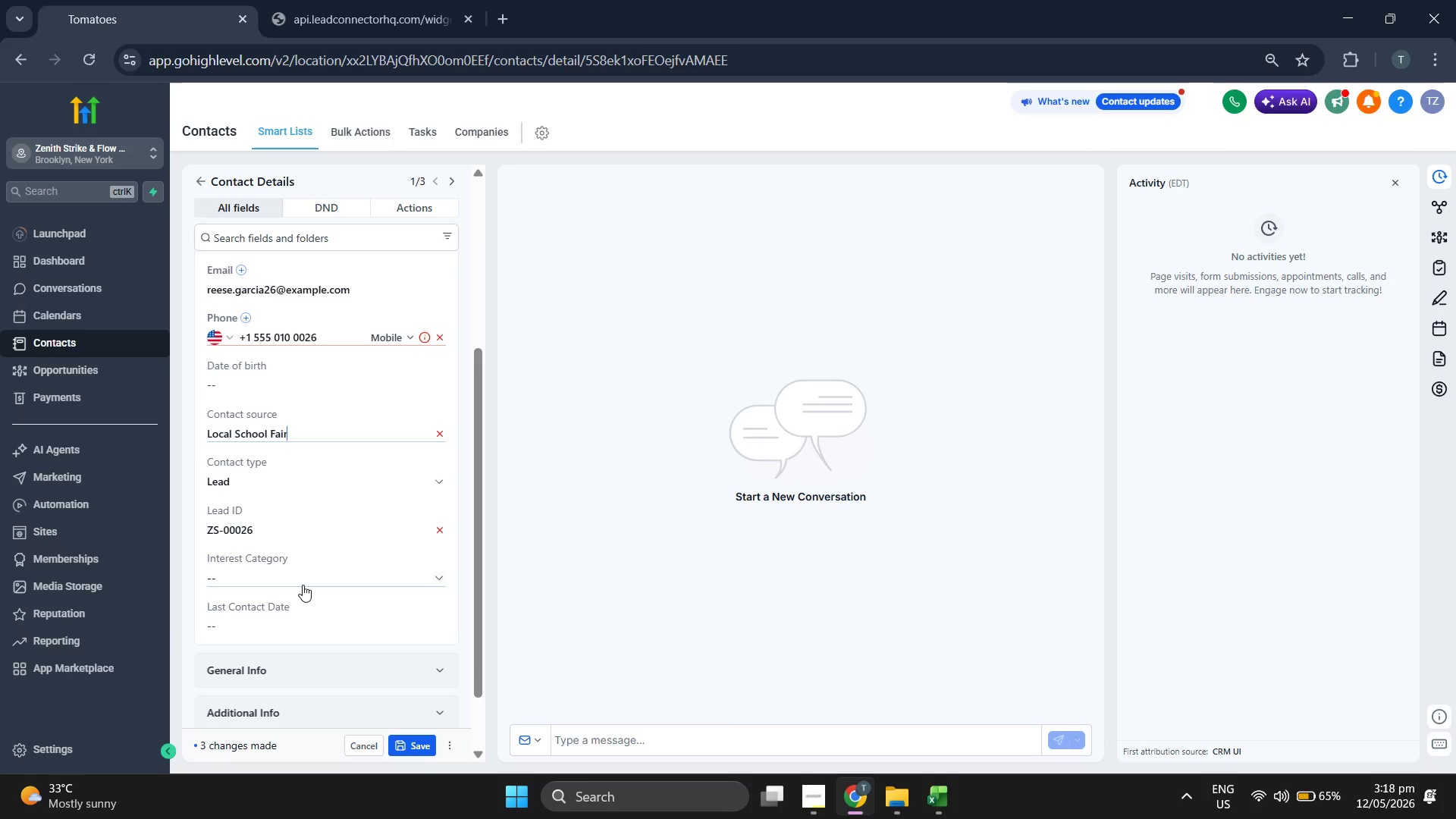 
left_click([303, 584])
 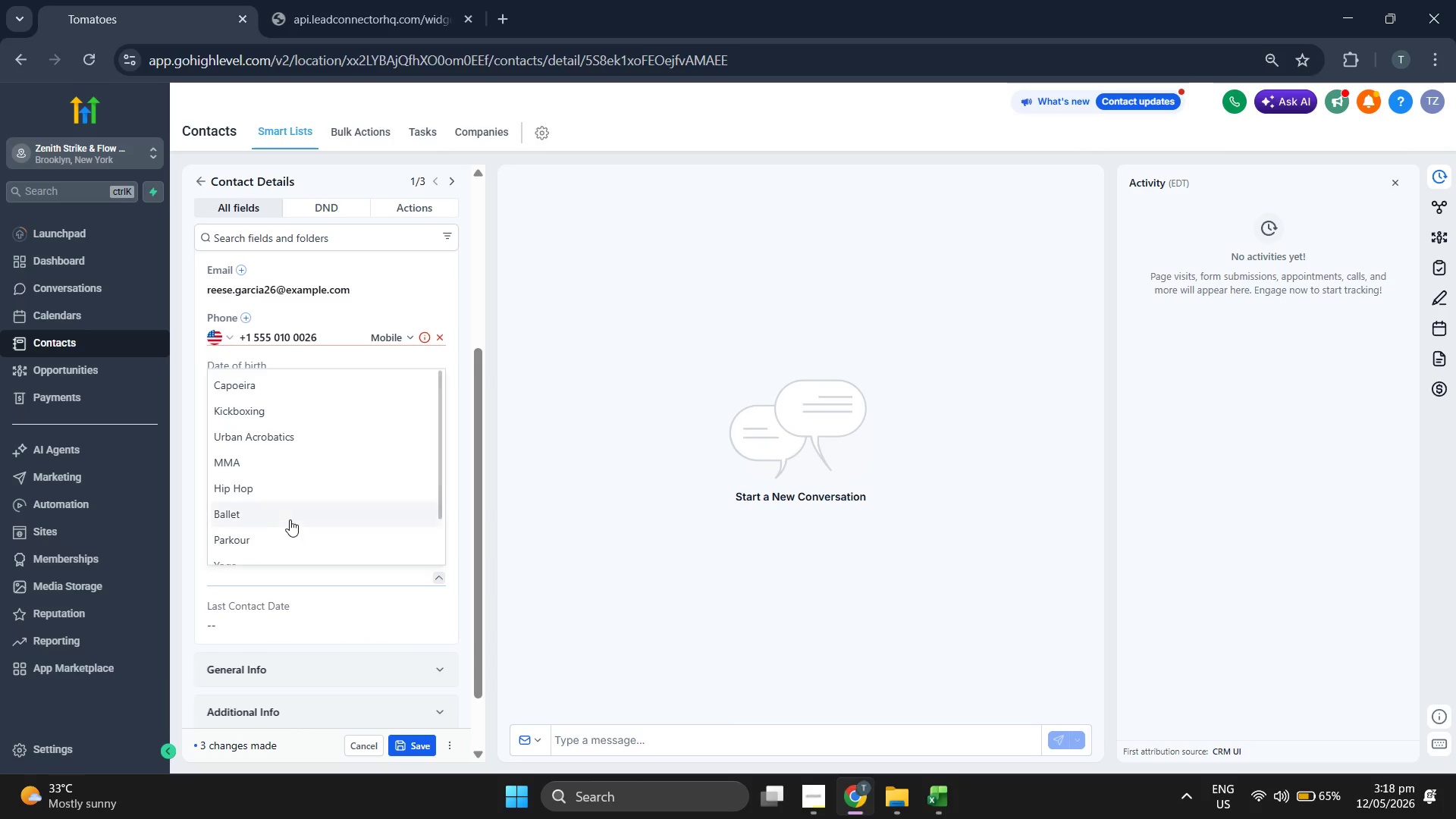 
left_click([291, 529])
 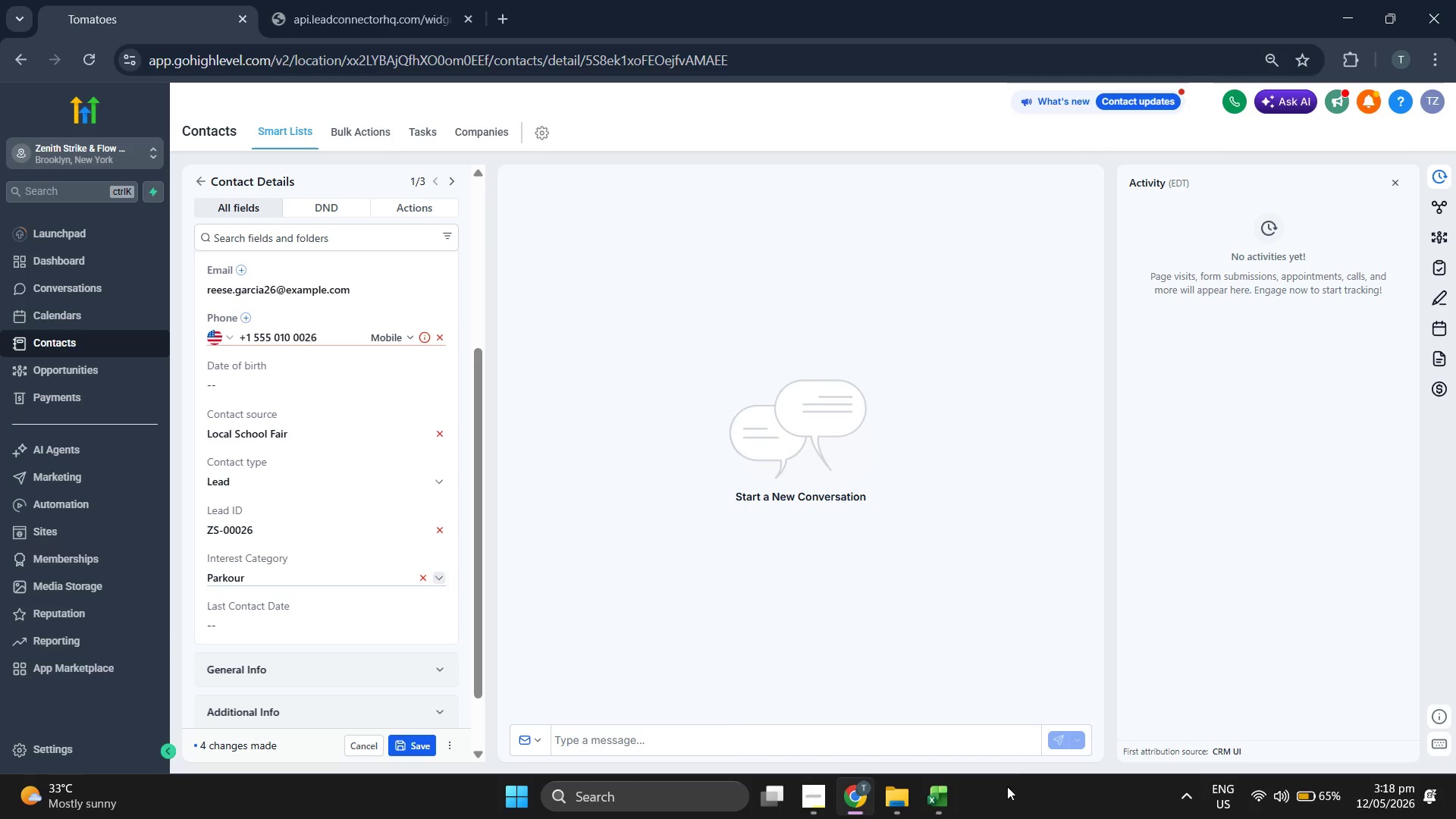 
left_click([952, 795])
 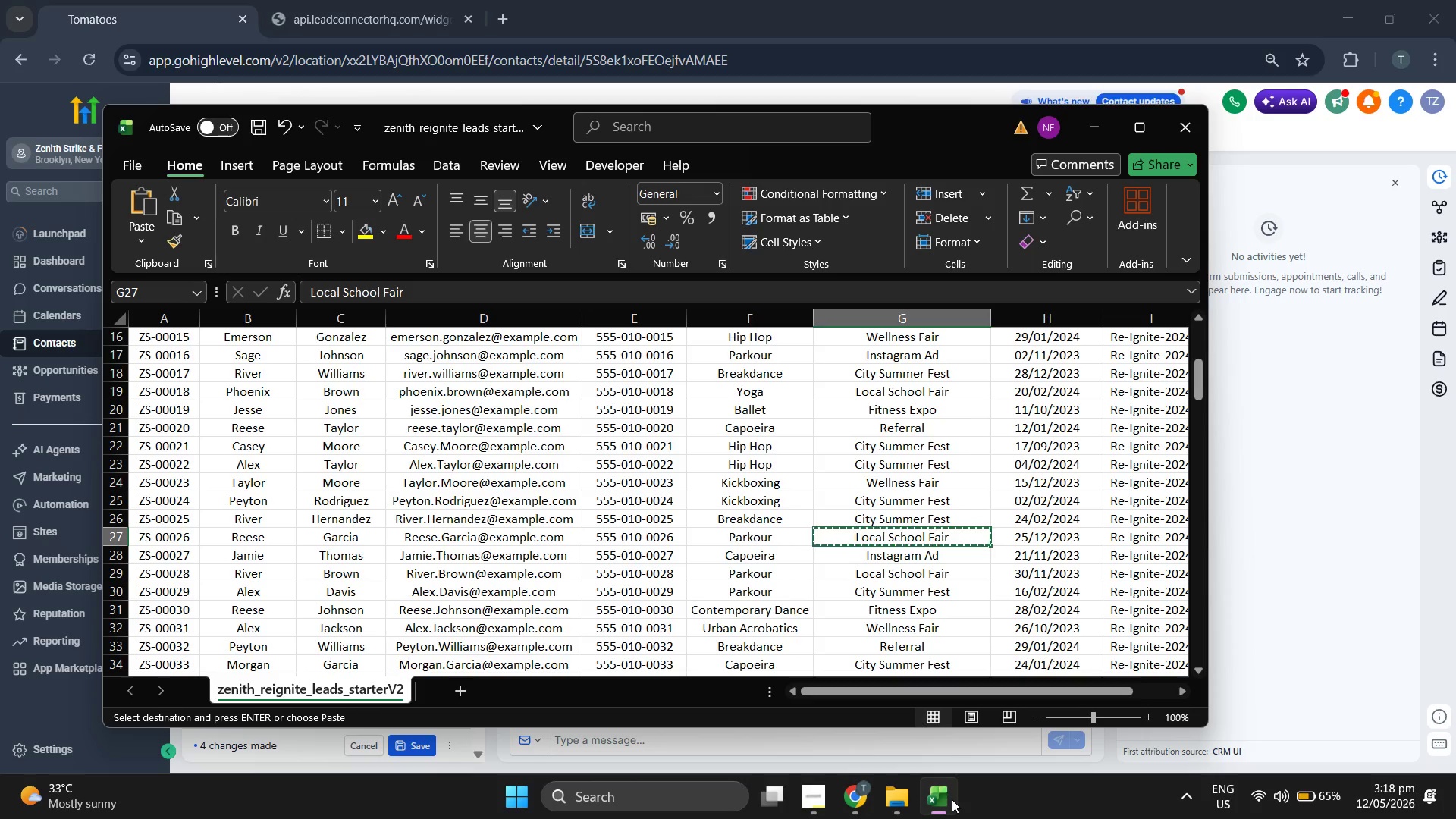 
left_click([952, 802])
 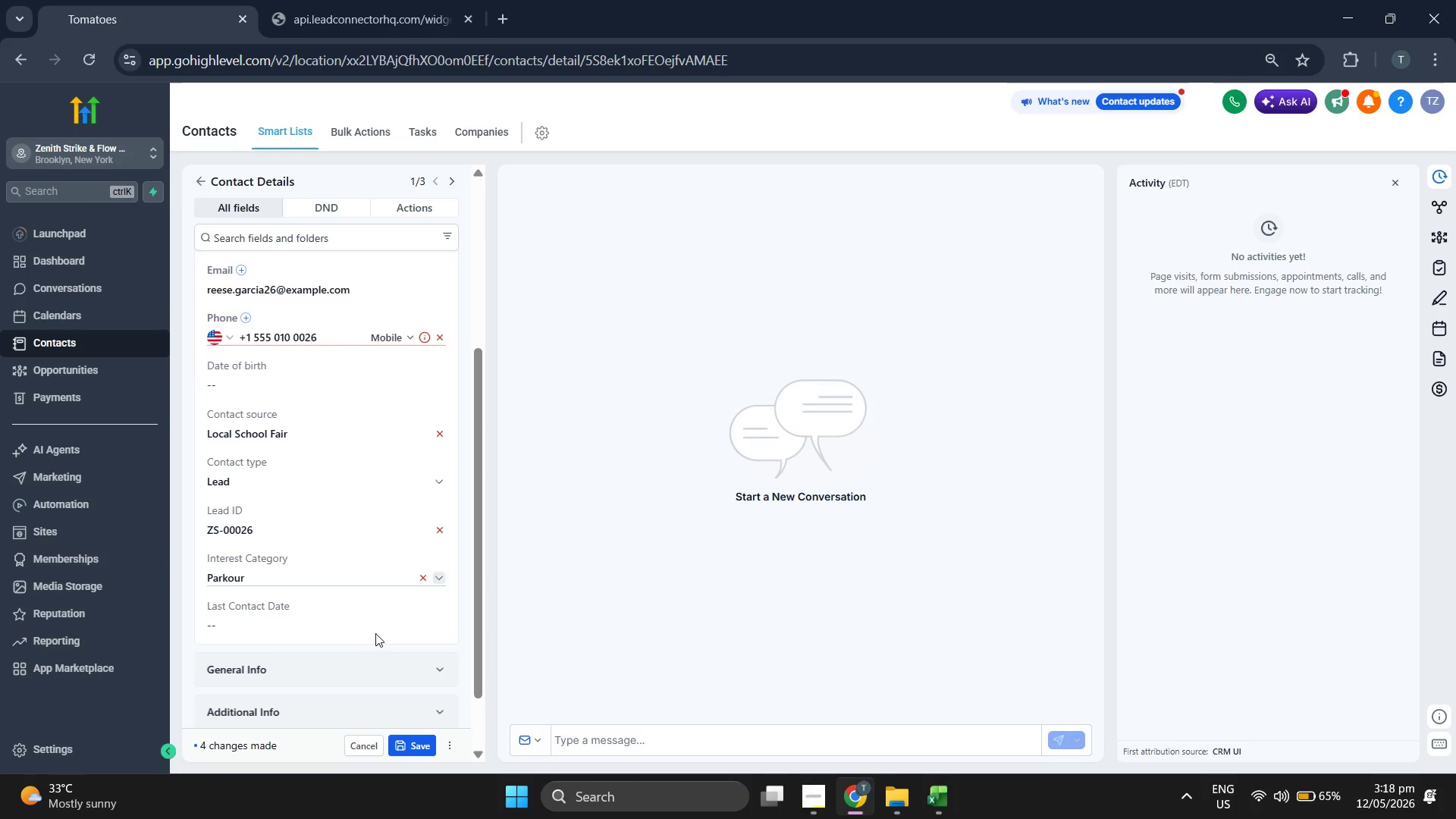 
left_click([359, 614])
 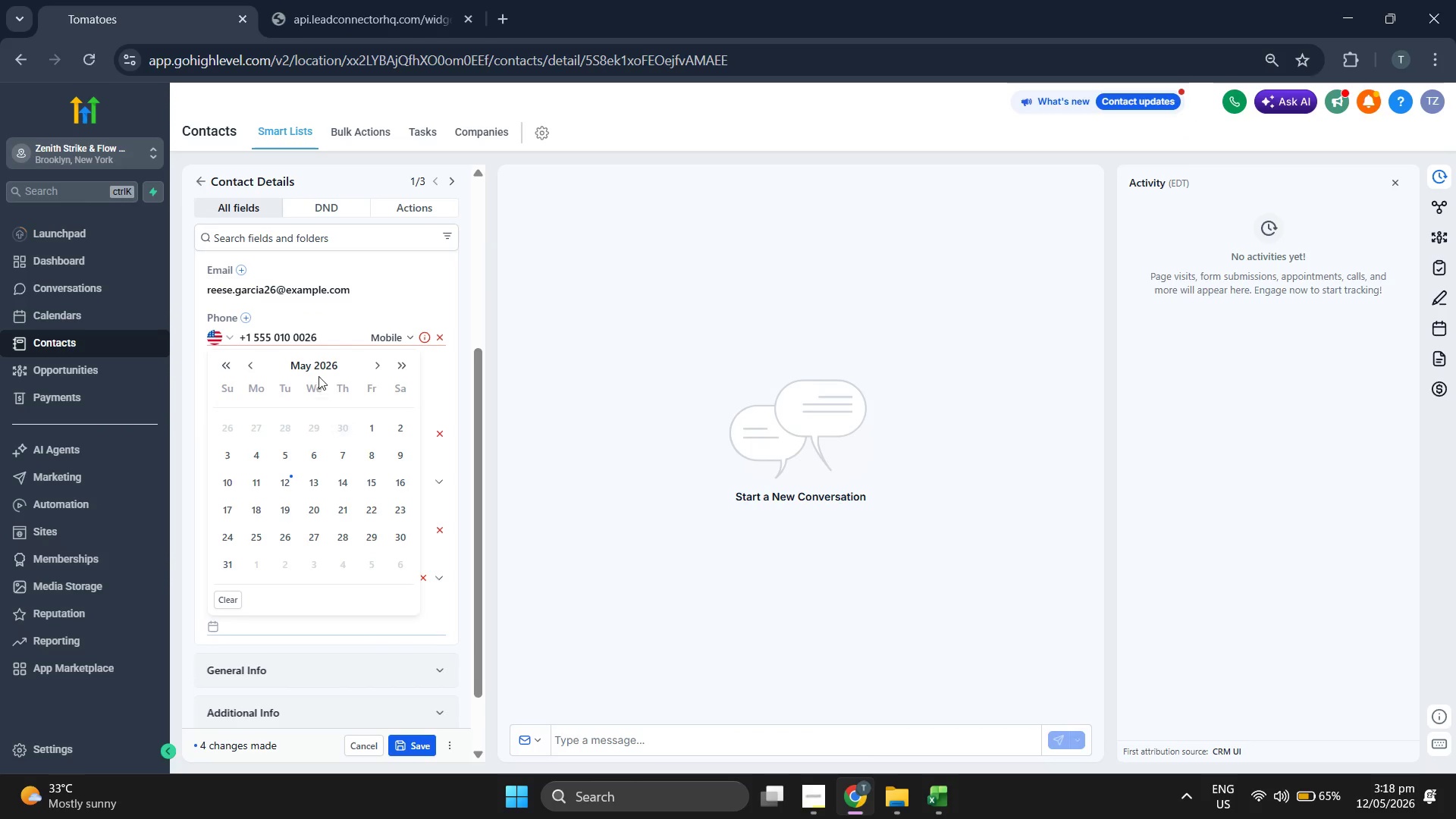 
left_click([317, 366])
 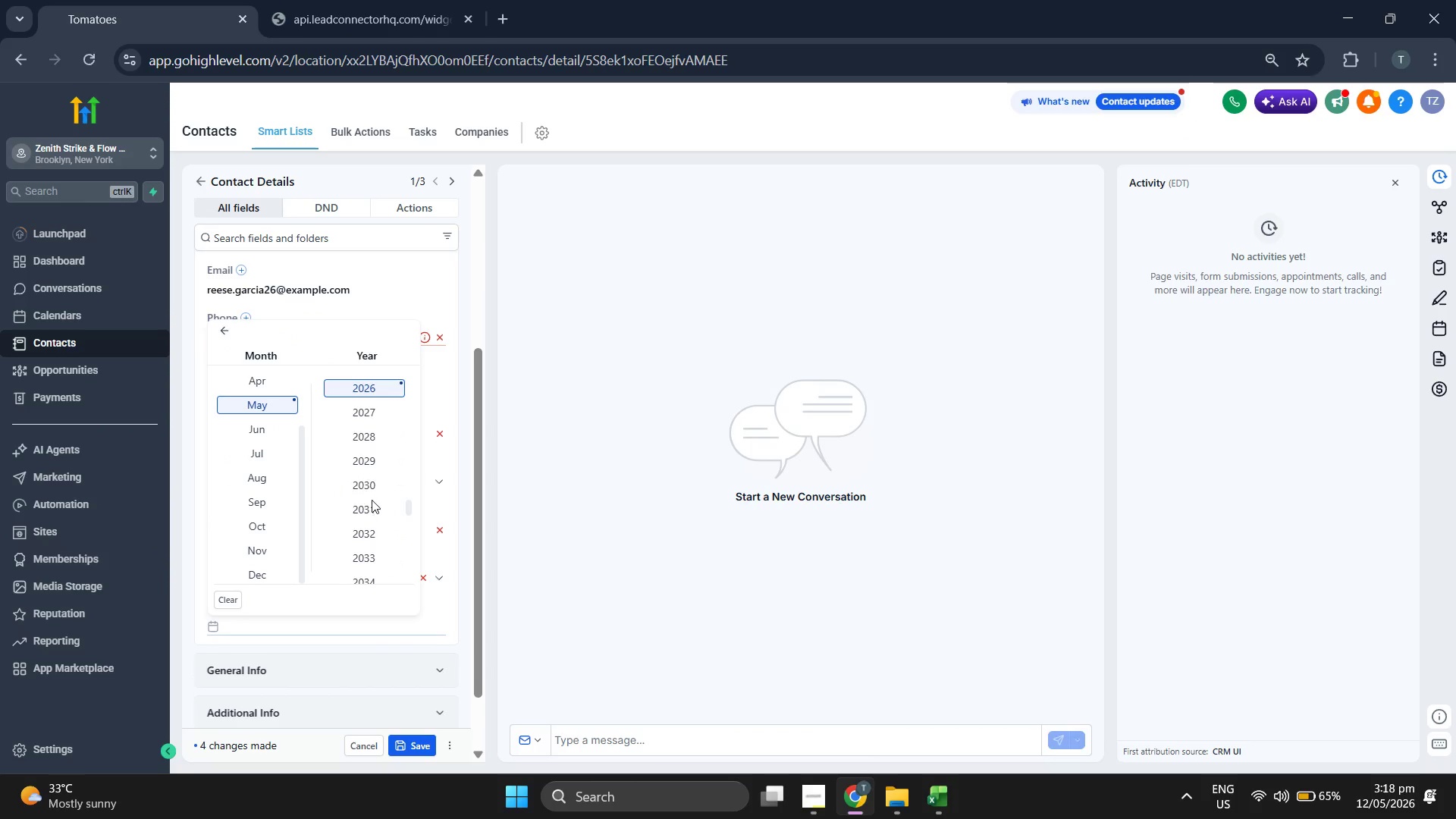 
scroll: coordinate [372, 500], scroll_direction: up, amount: 1.0
 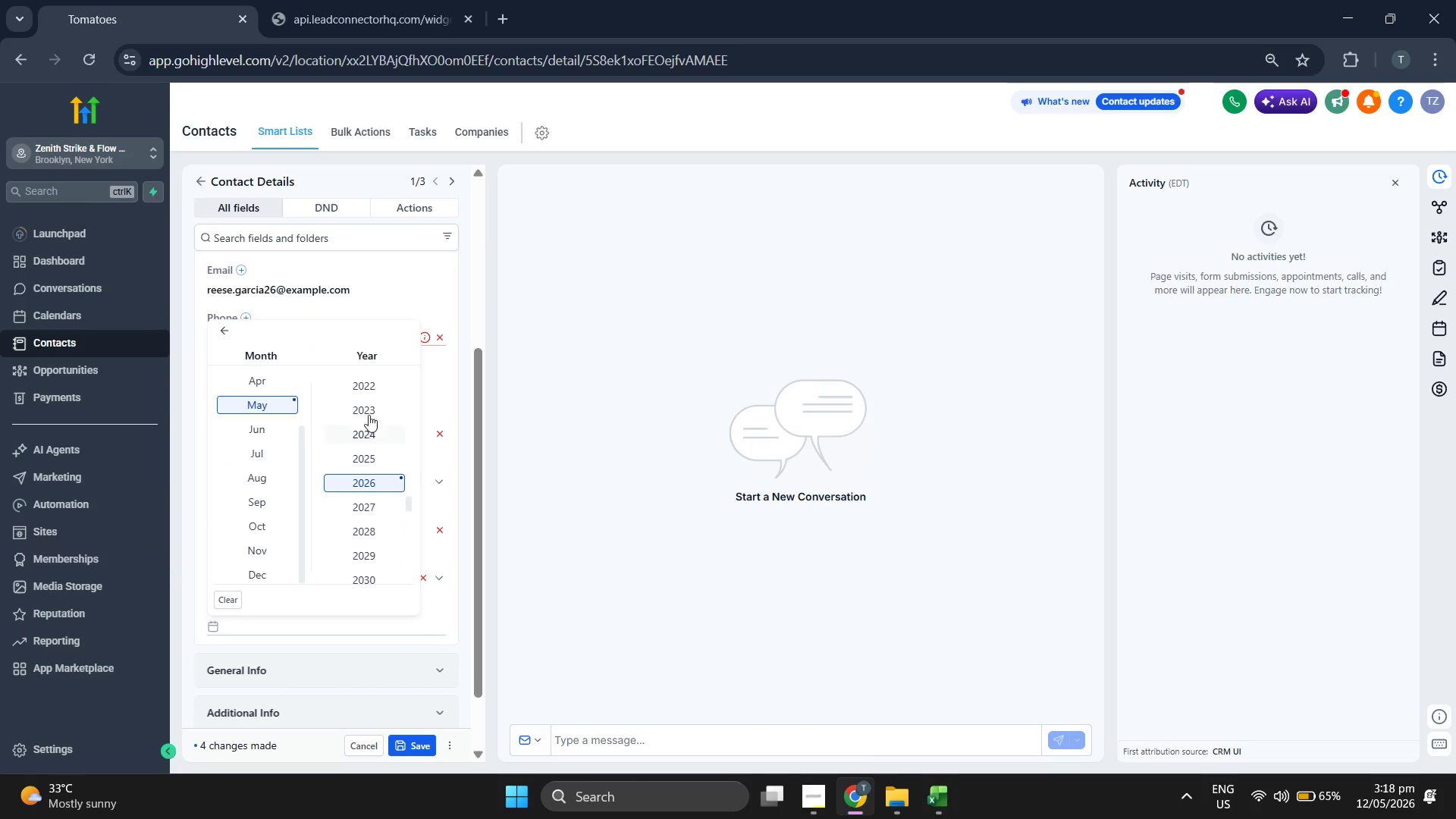 
left_click([366, 406])
 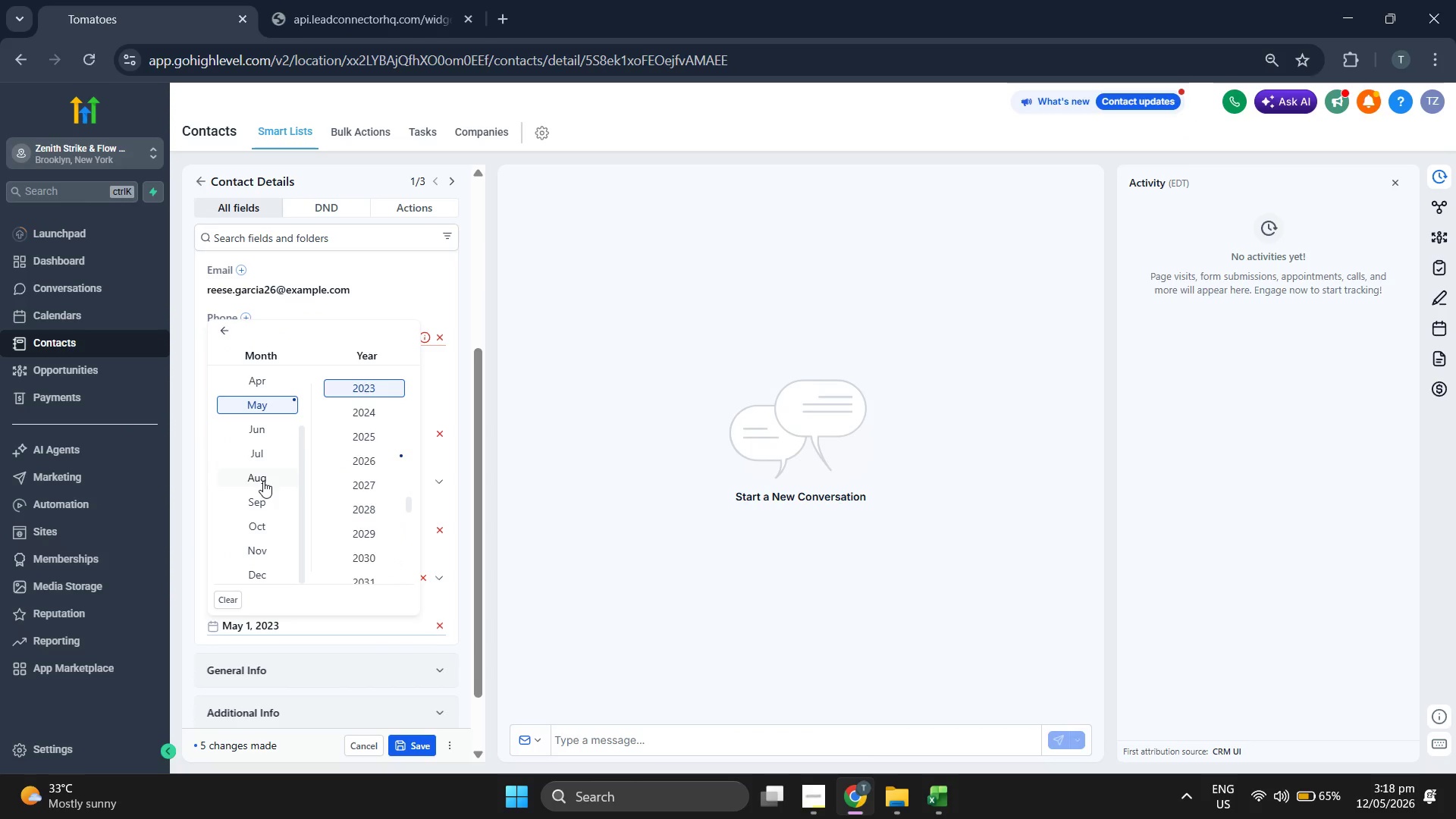 
scroll: coordinate [260, 514], scroll_direction: down, amount: 2.0
 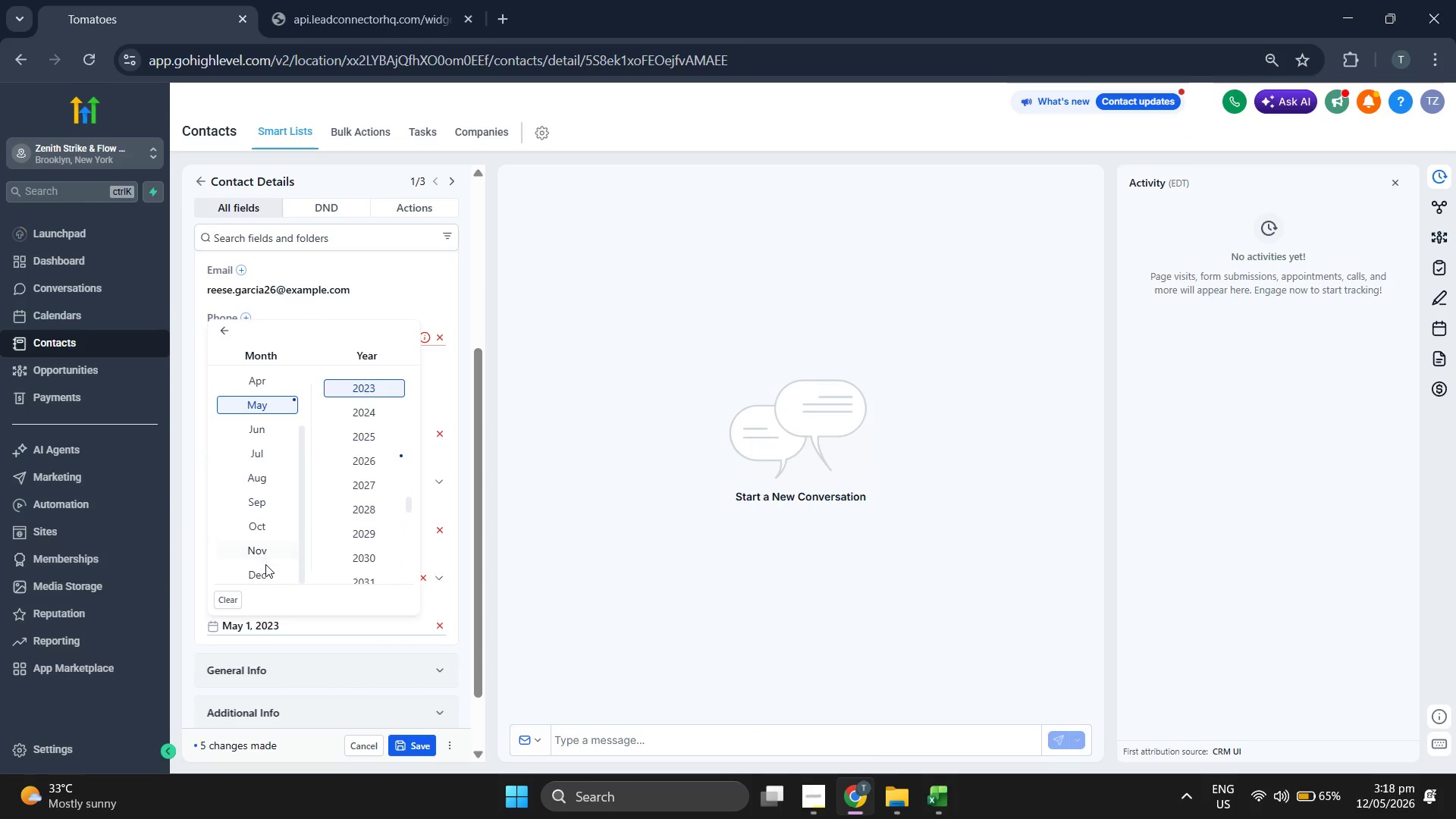 
left_click([266, 568])
 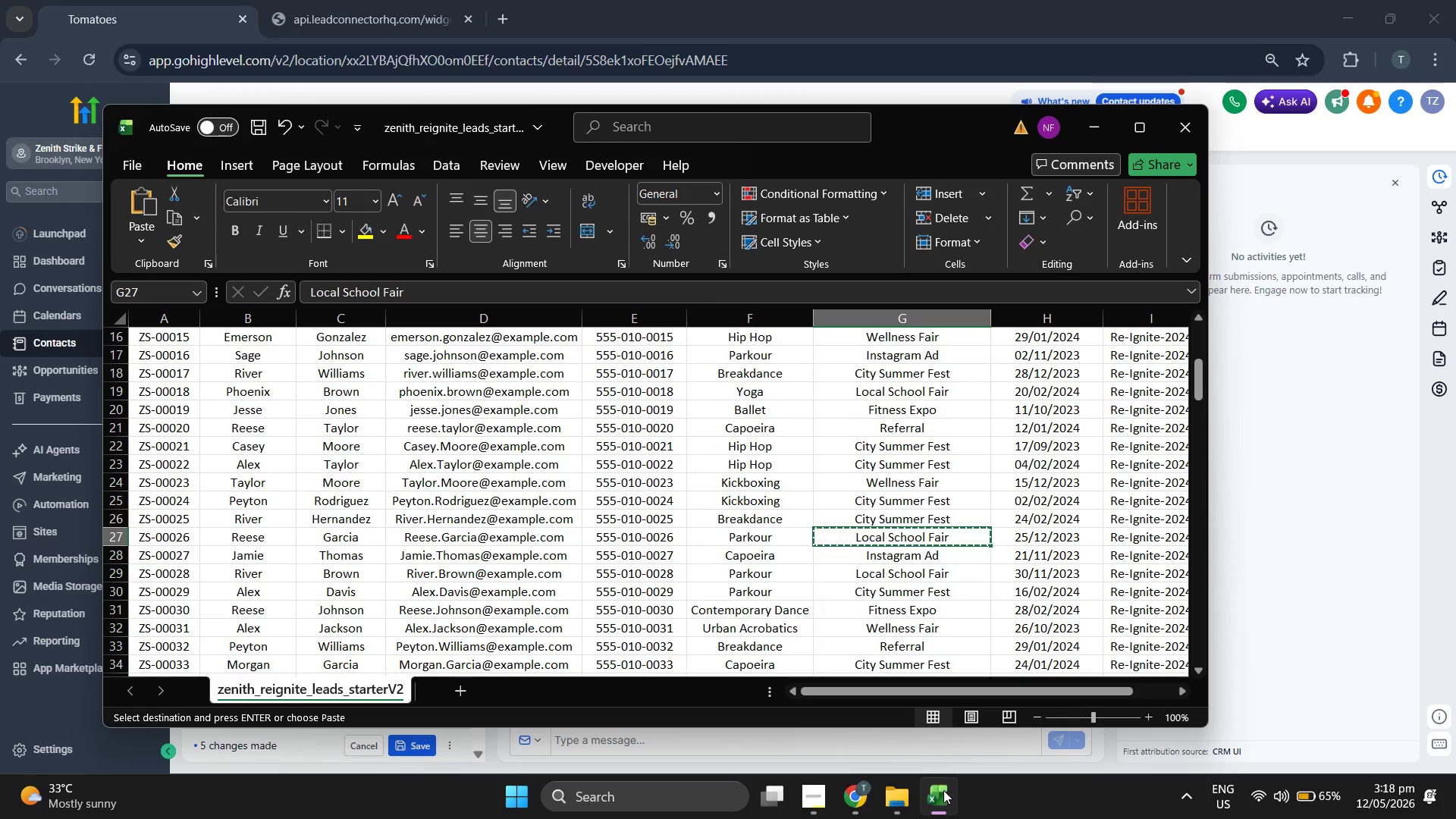 
left_click([943, 790])
 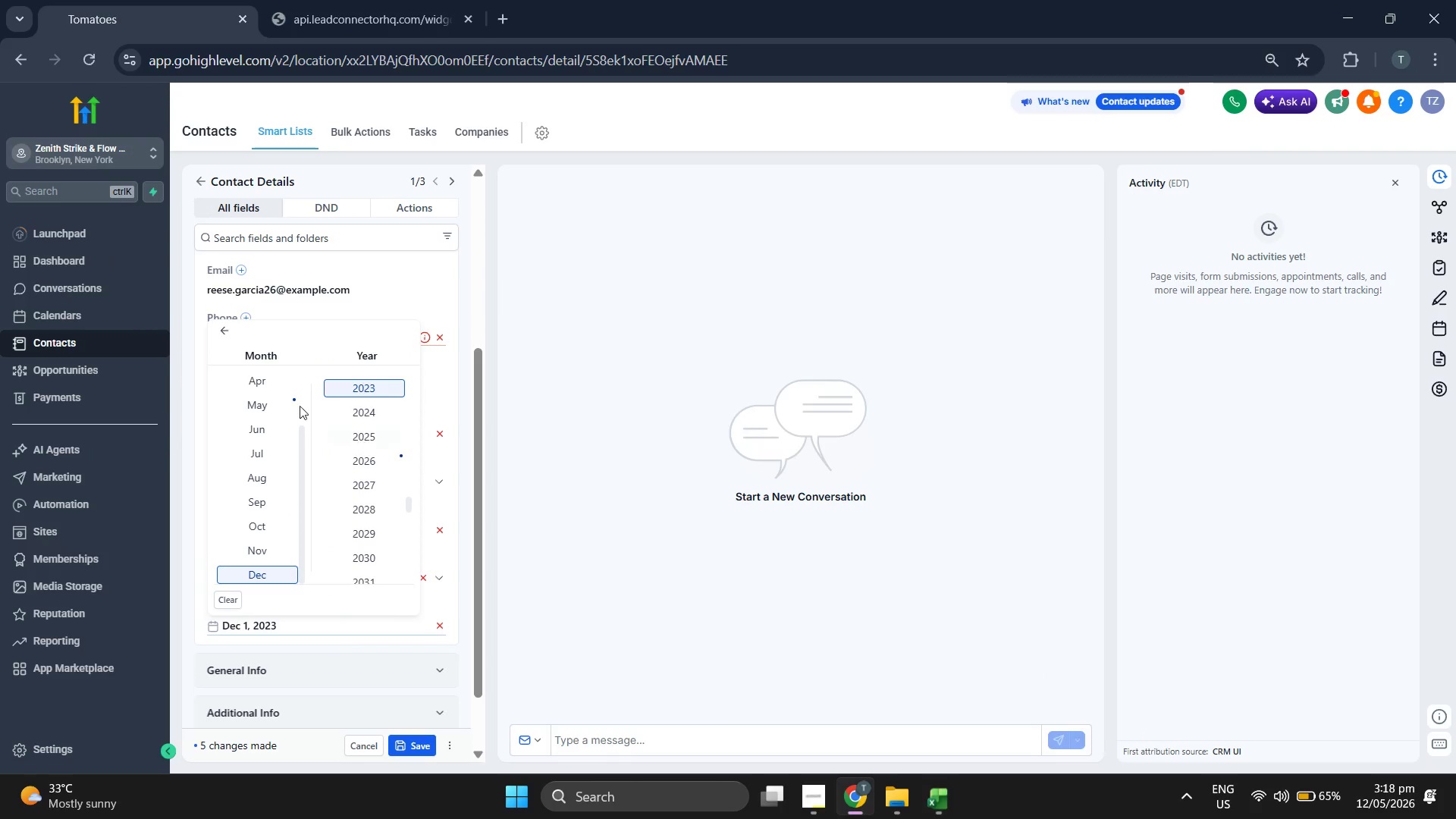 
mouse_move([234, 340])
 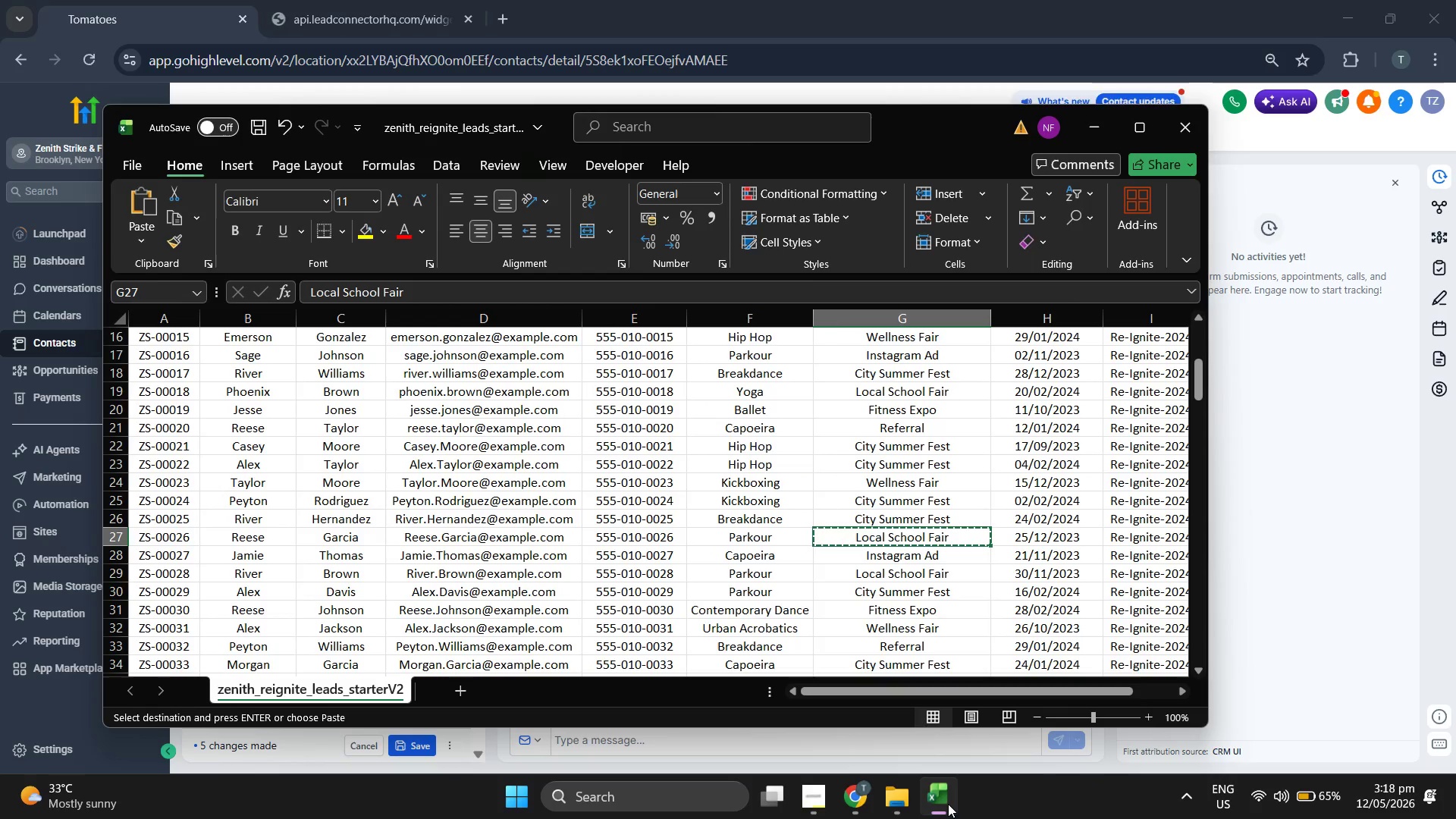 
left_click([948, 804])
 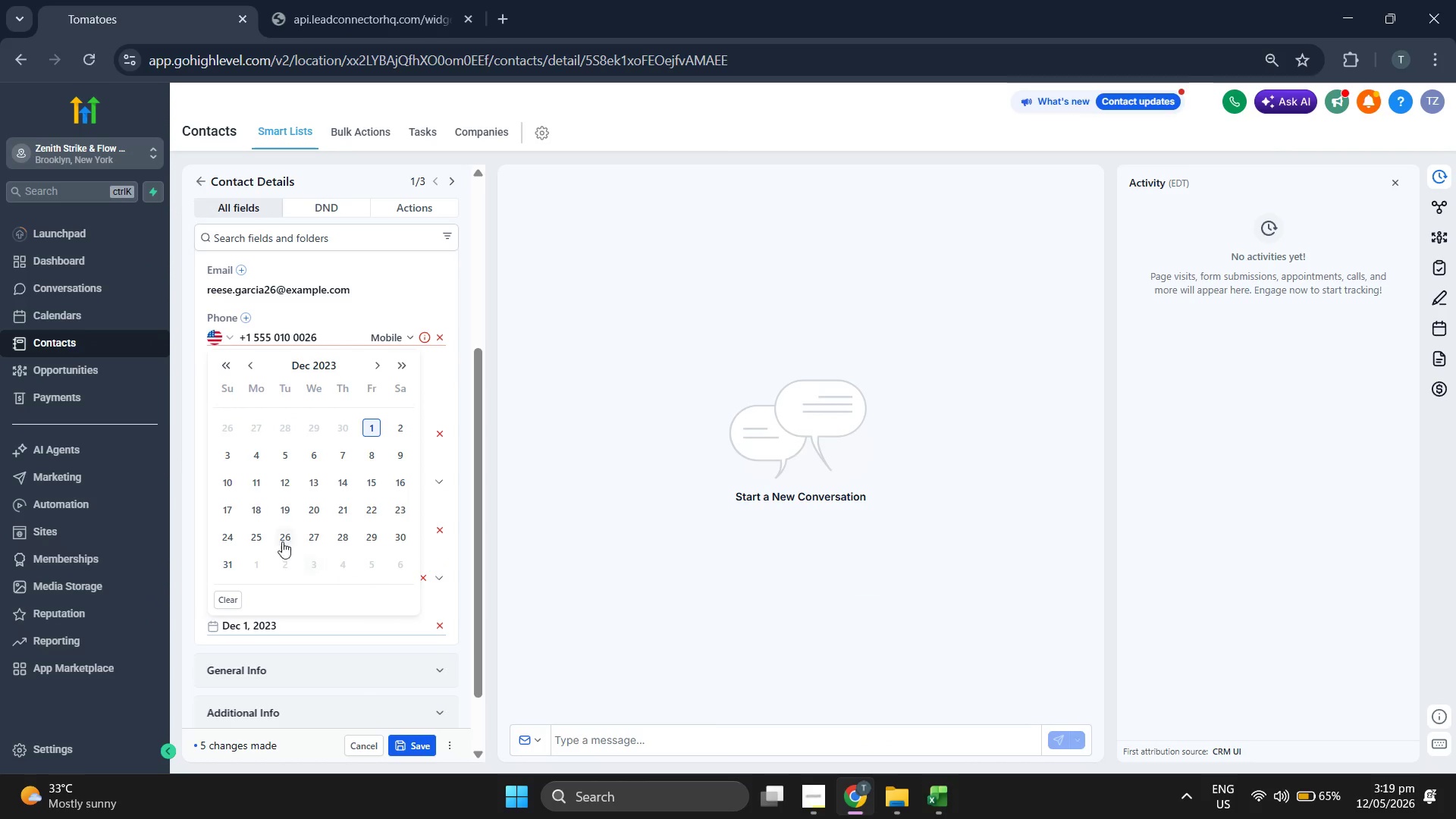 
left_click([262, 540])
 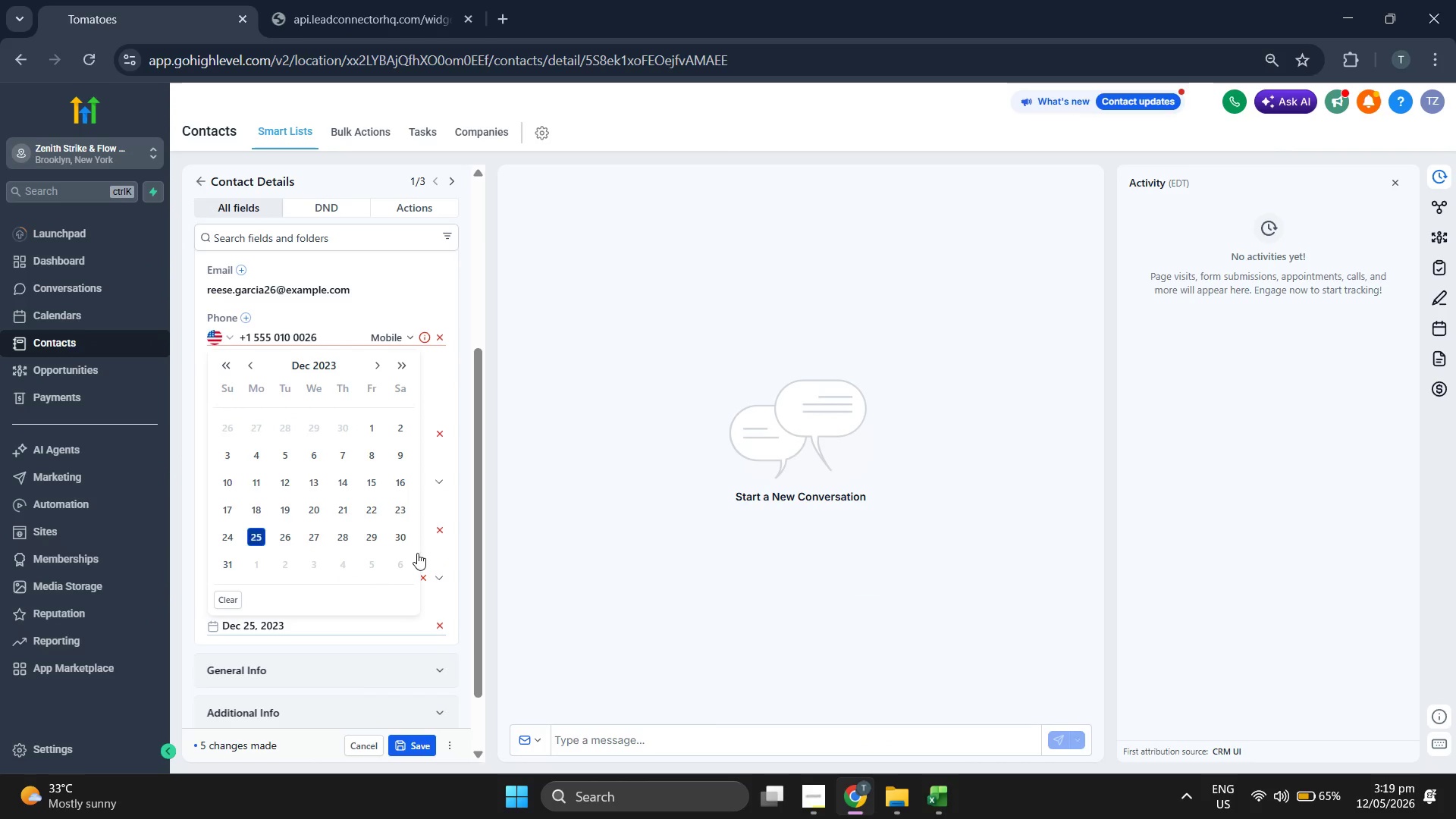 
left_click([631, 593])
 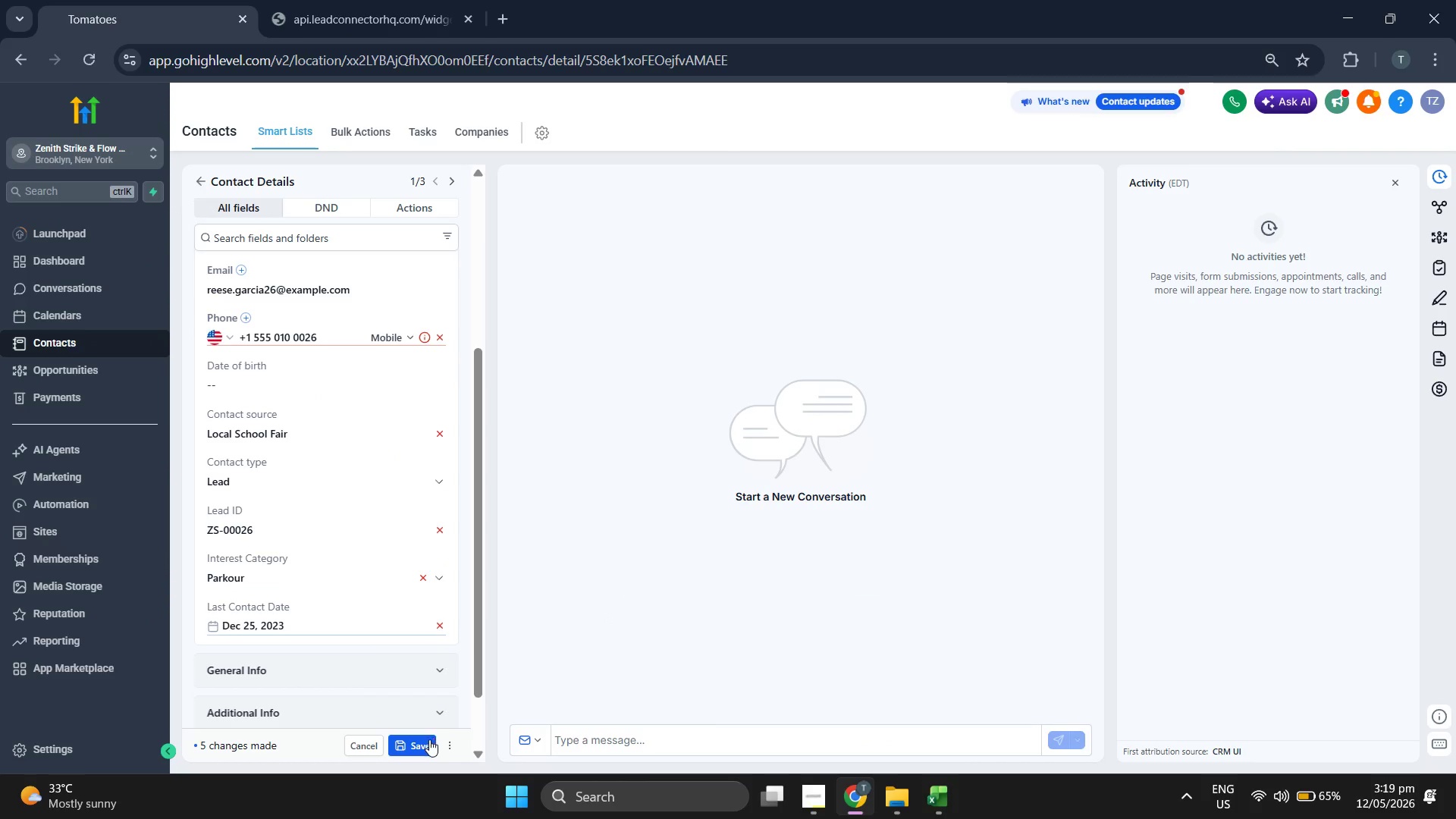 
left_click([425, 741])
 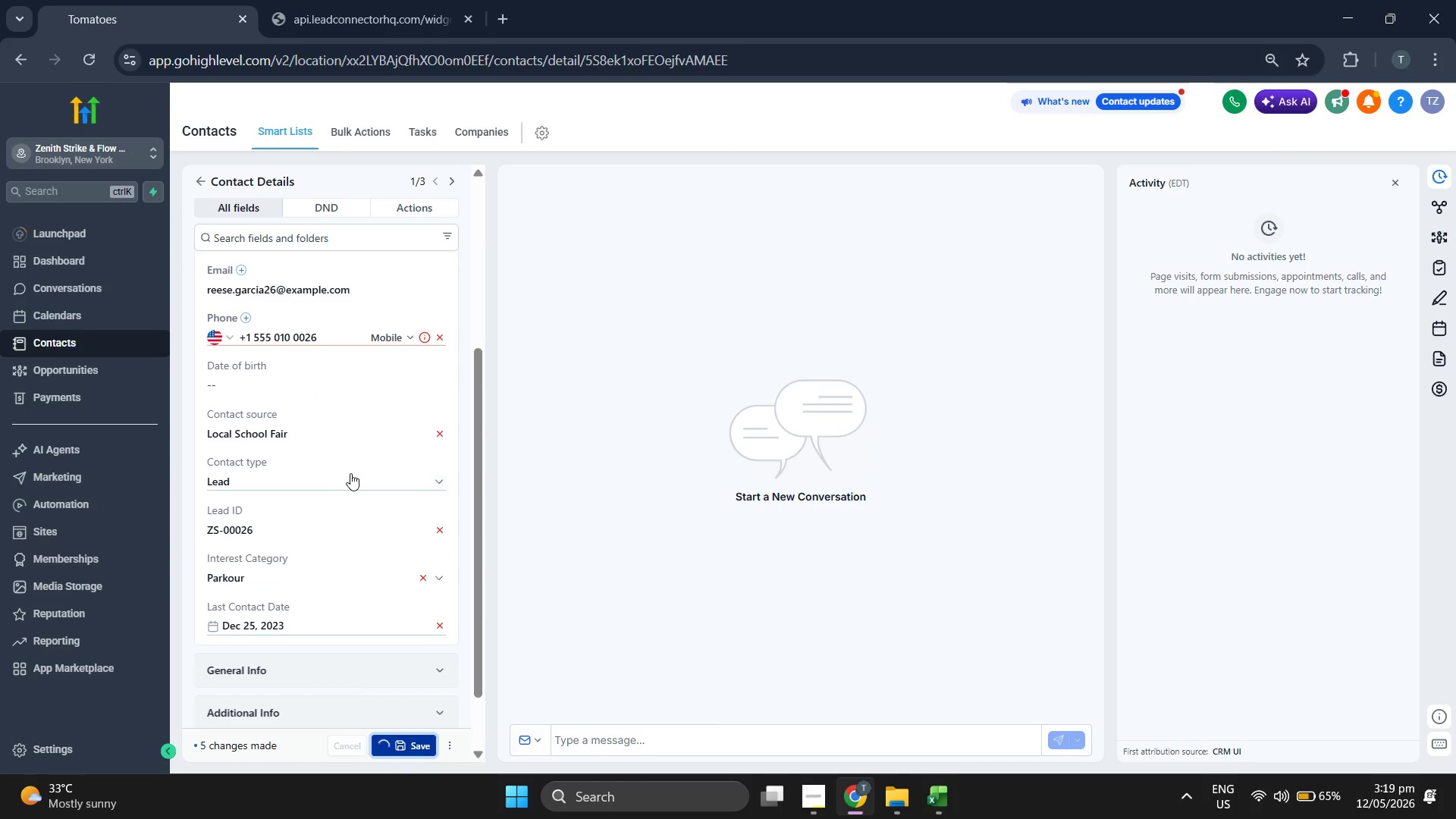 
scroll: coordinate [362, 464], scroll_direction: up, amount: 3.0
 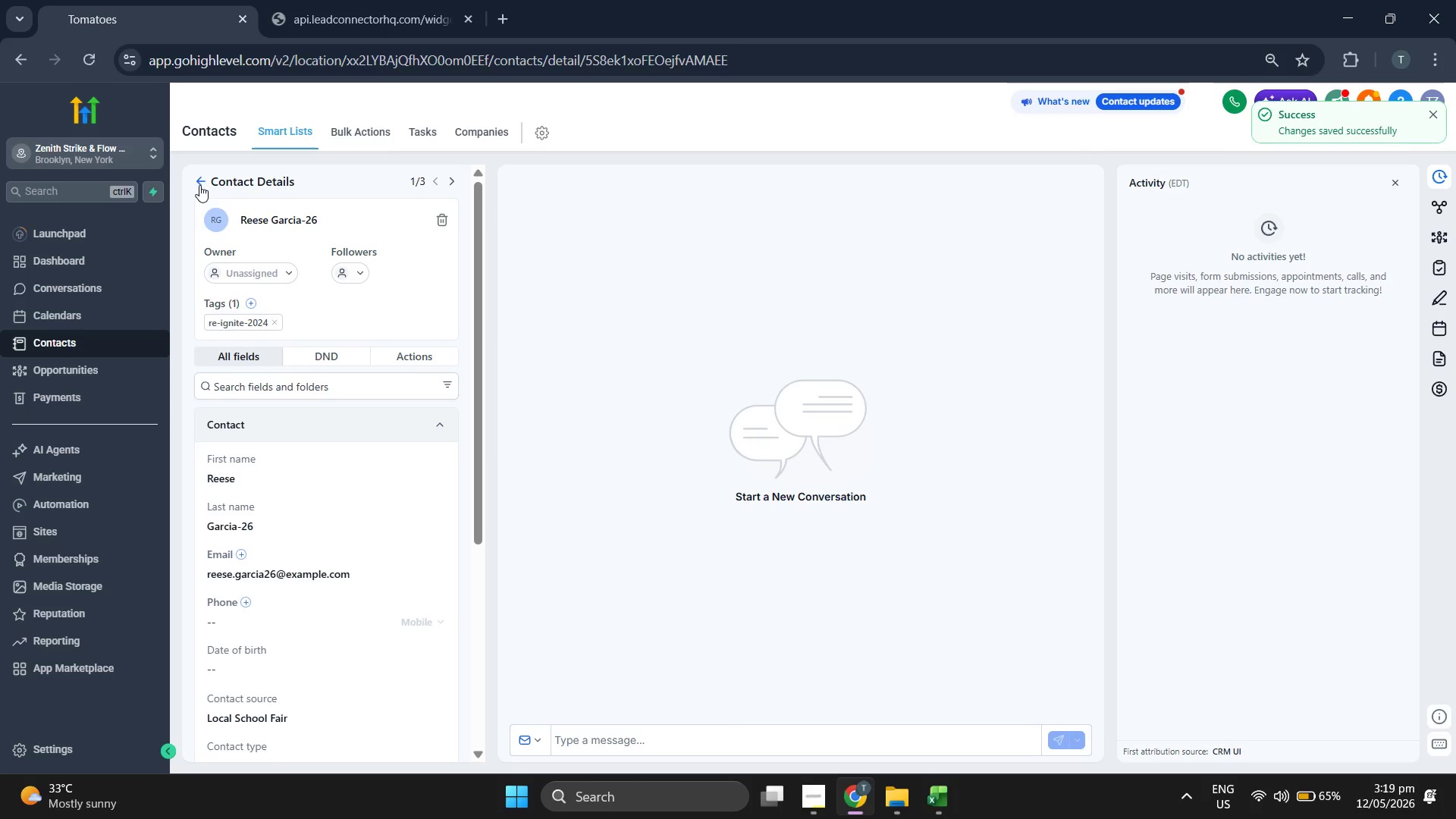 
left_click([199, 185])
 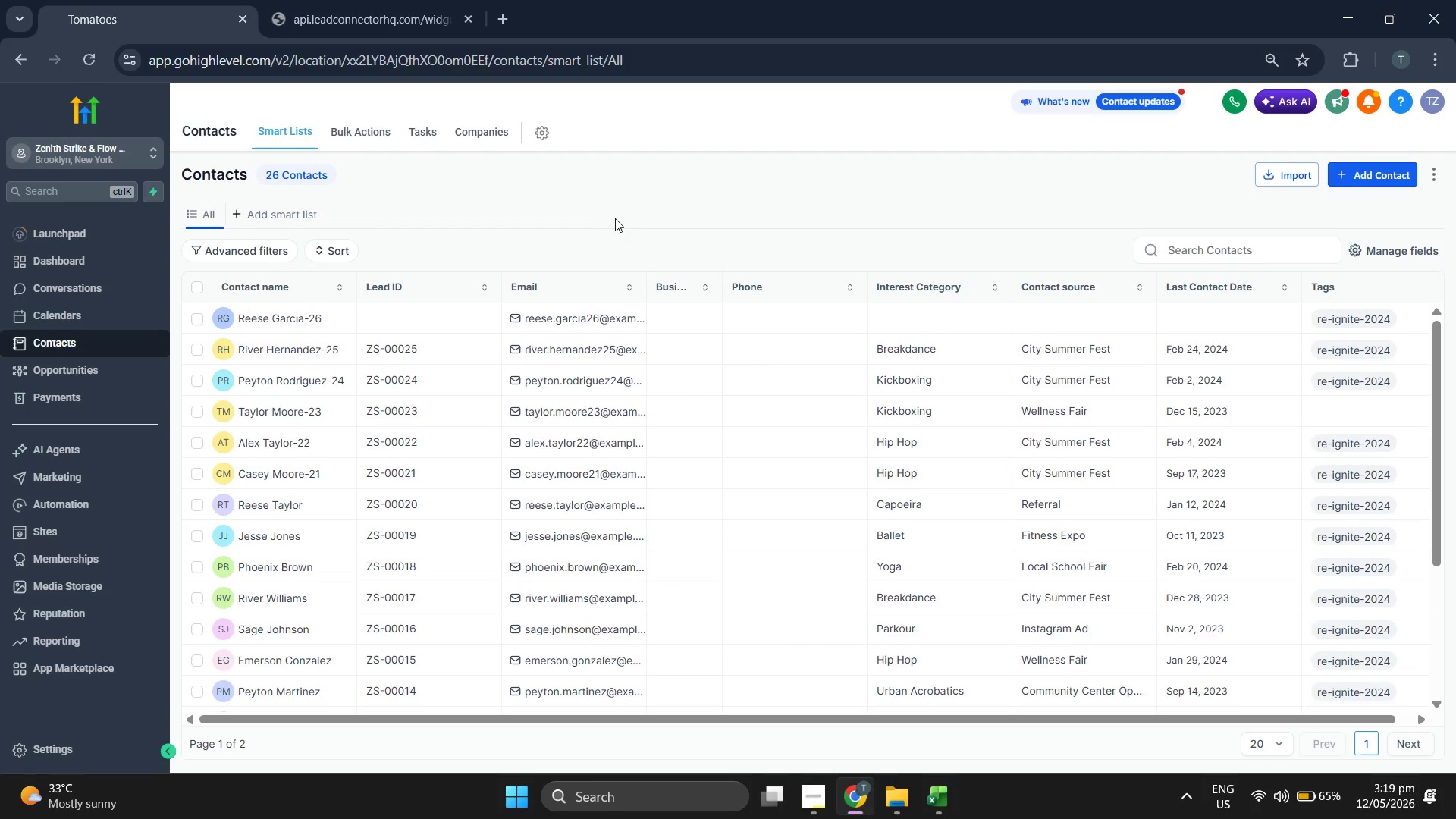 
wait(5.34)
 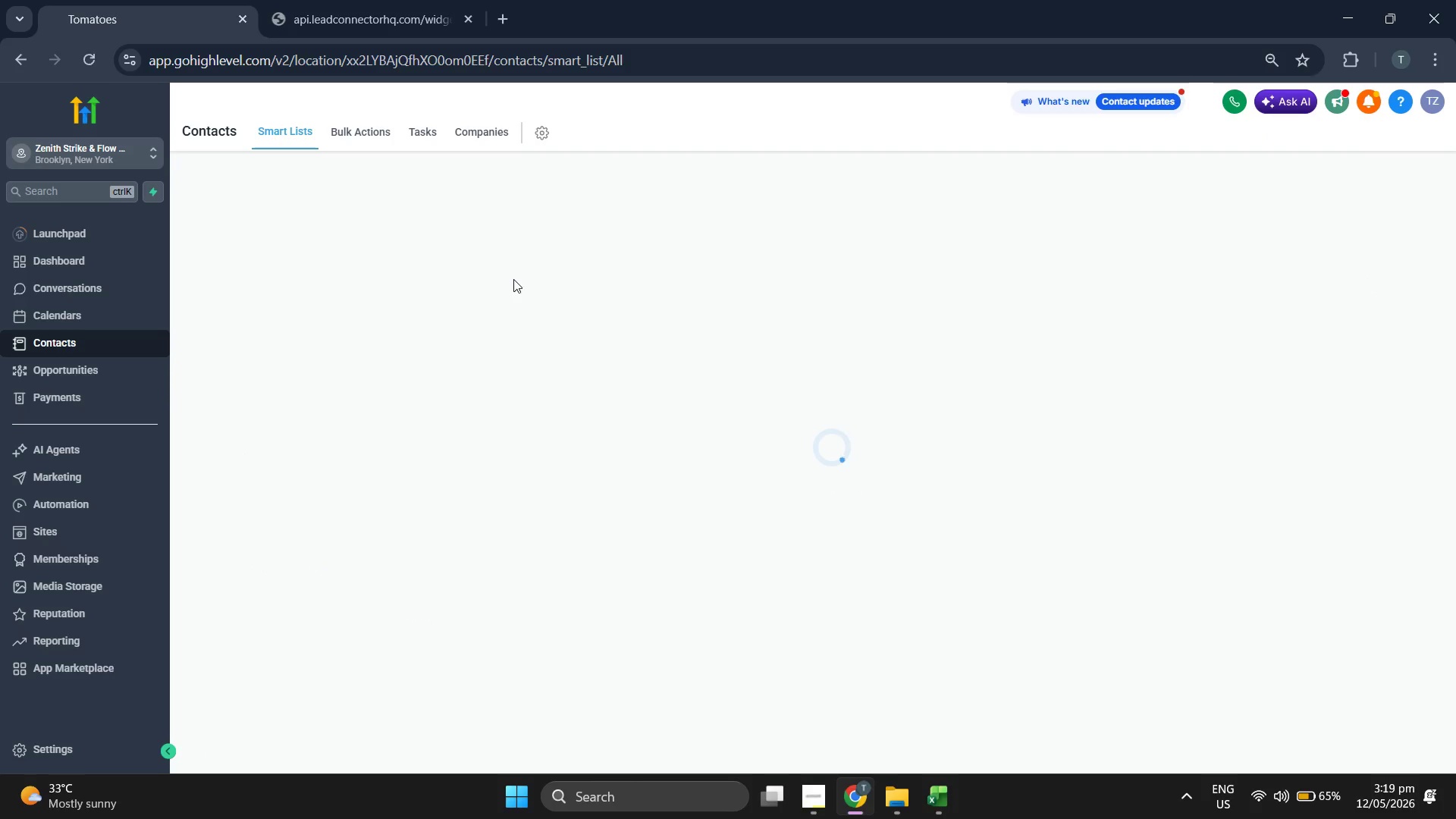 
left_click([1384, 180])
 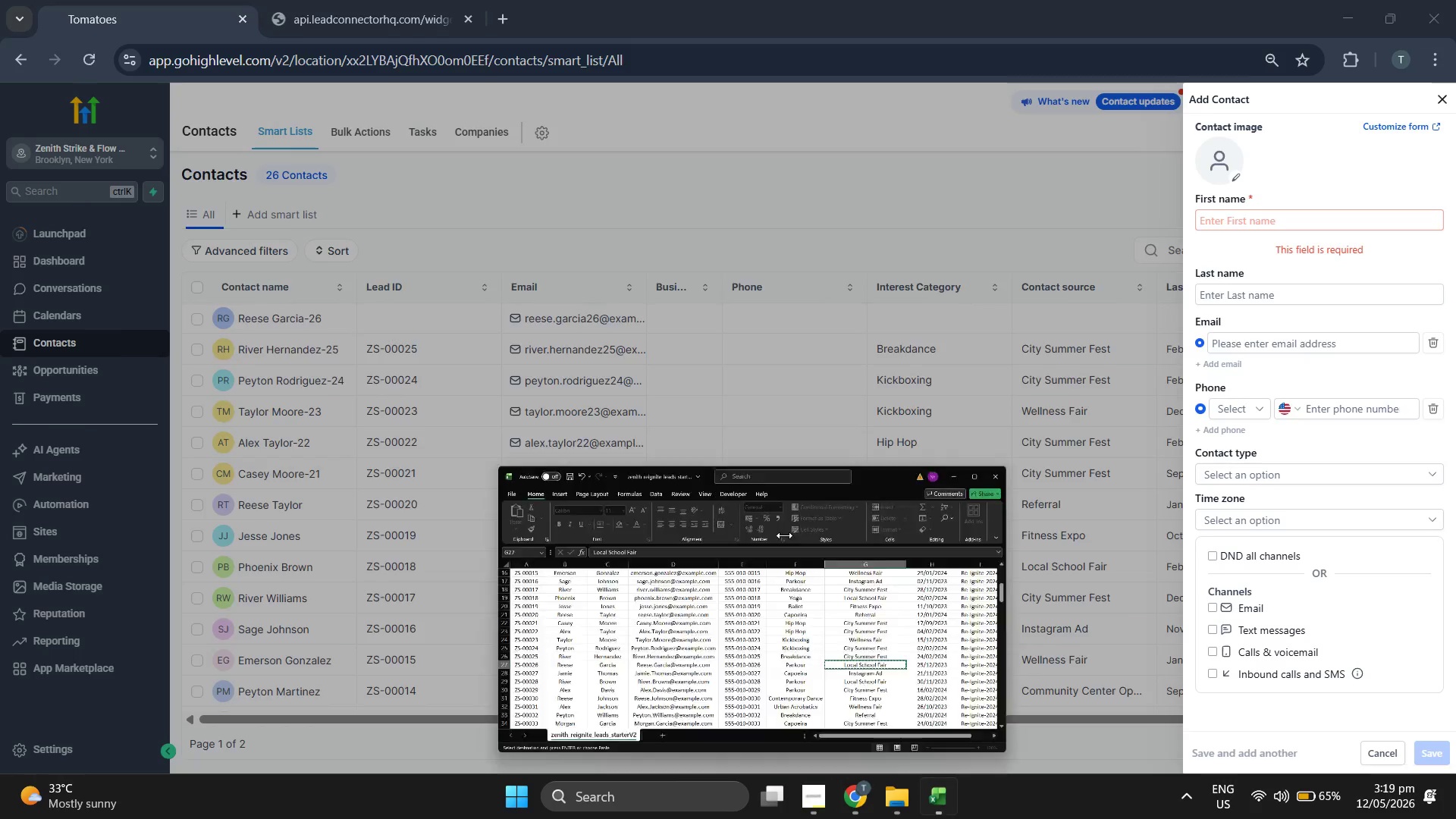 
wait(5.78)
 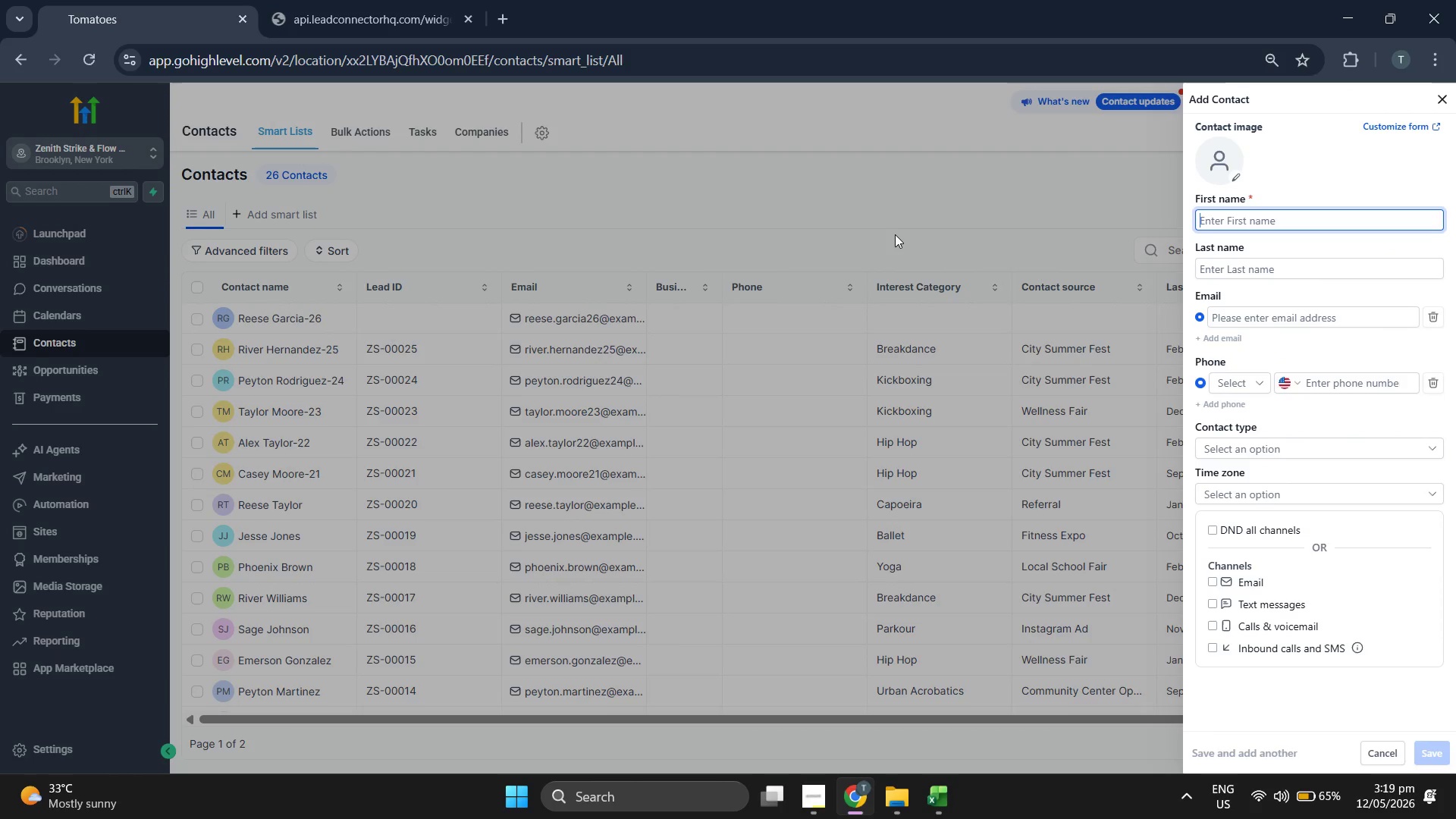 
scroll: coordinate [967, 386], scroll_direction: down, amount: 1.0
 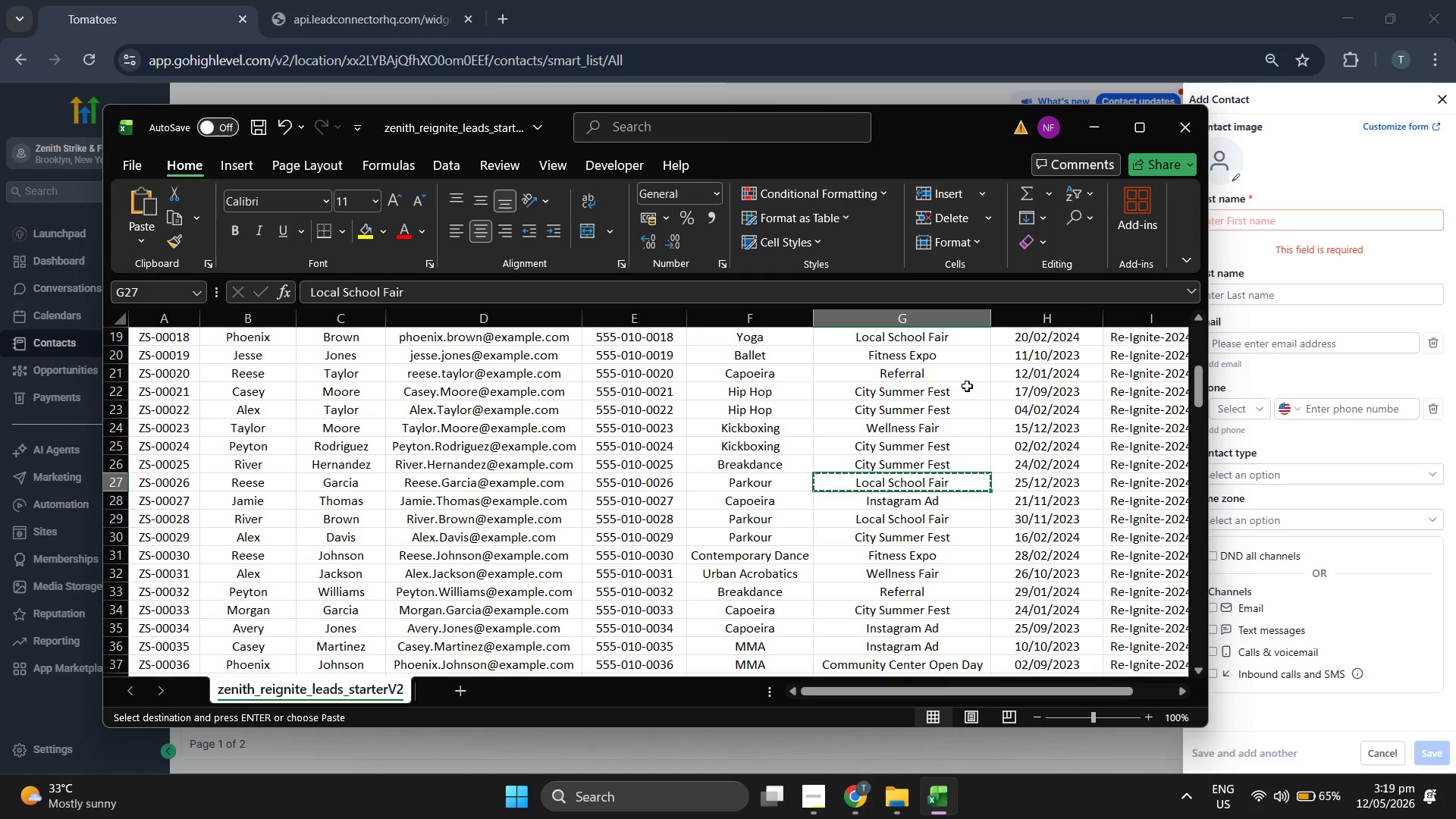 
key(ArrowDown)
 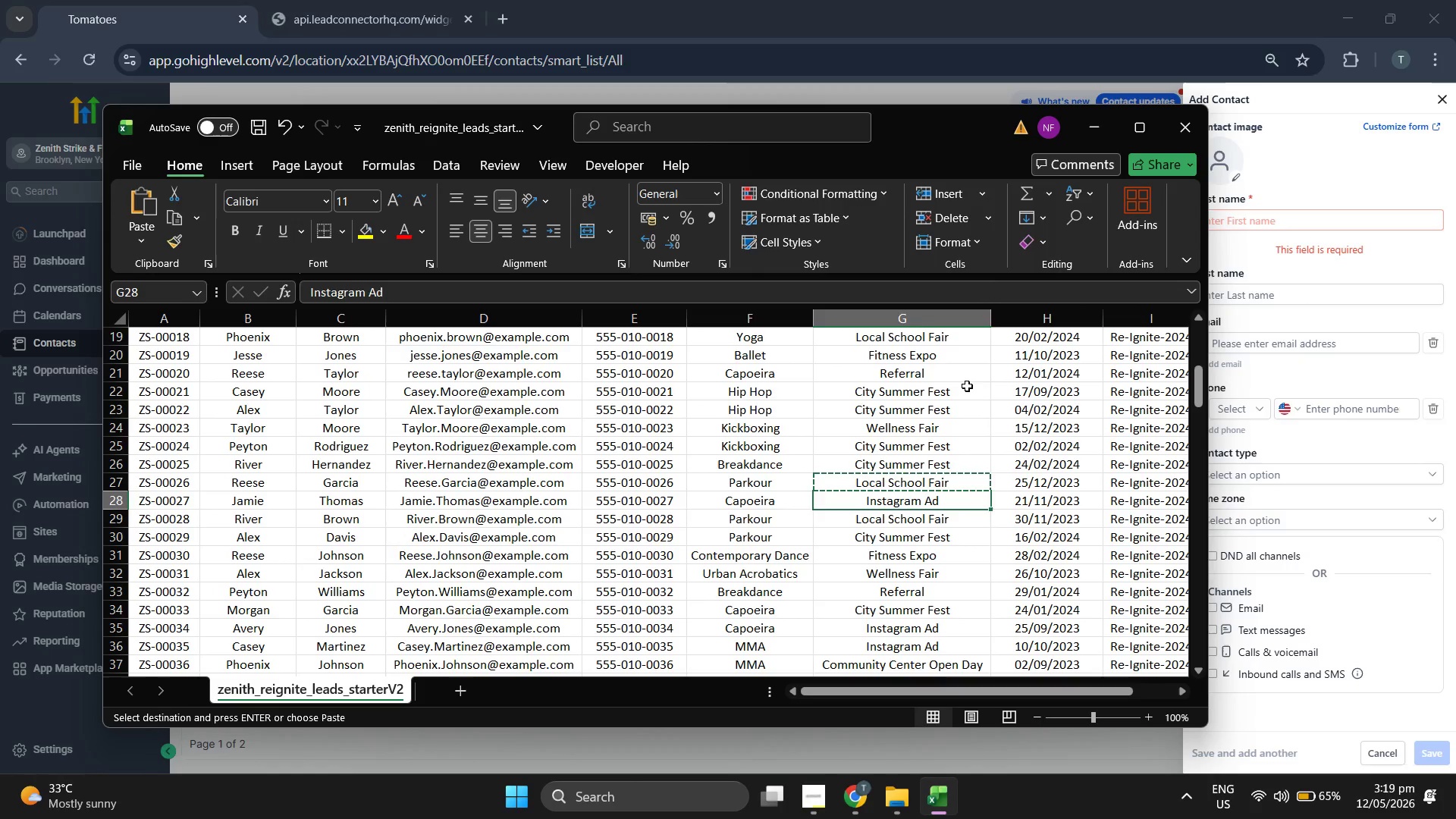 
key(ArrowLeft)
 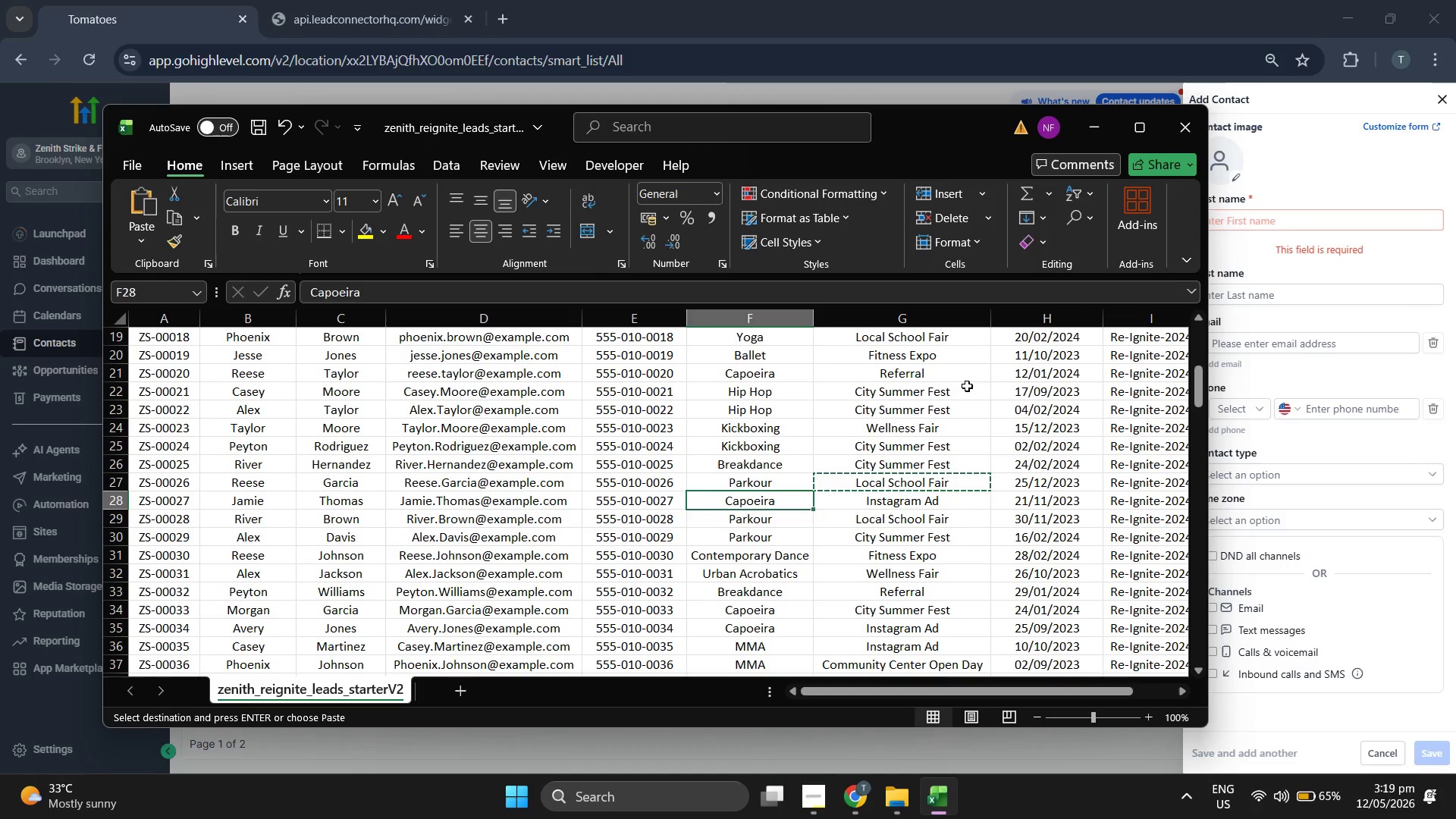 
key(ArrowLeft)
 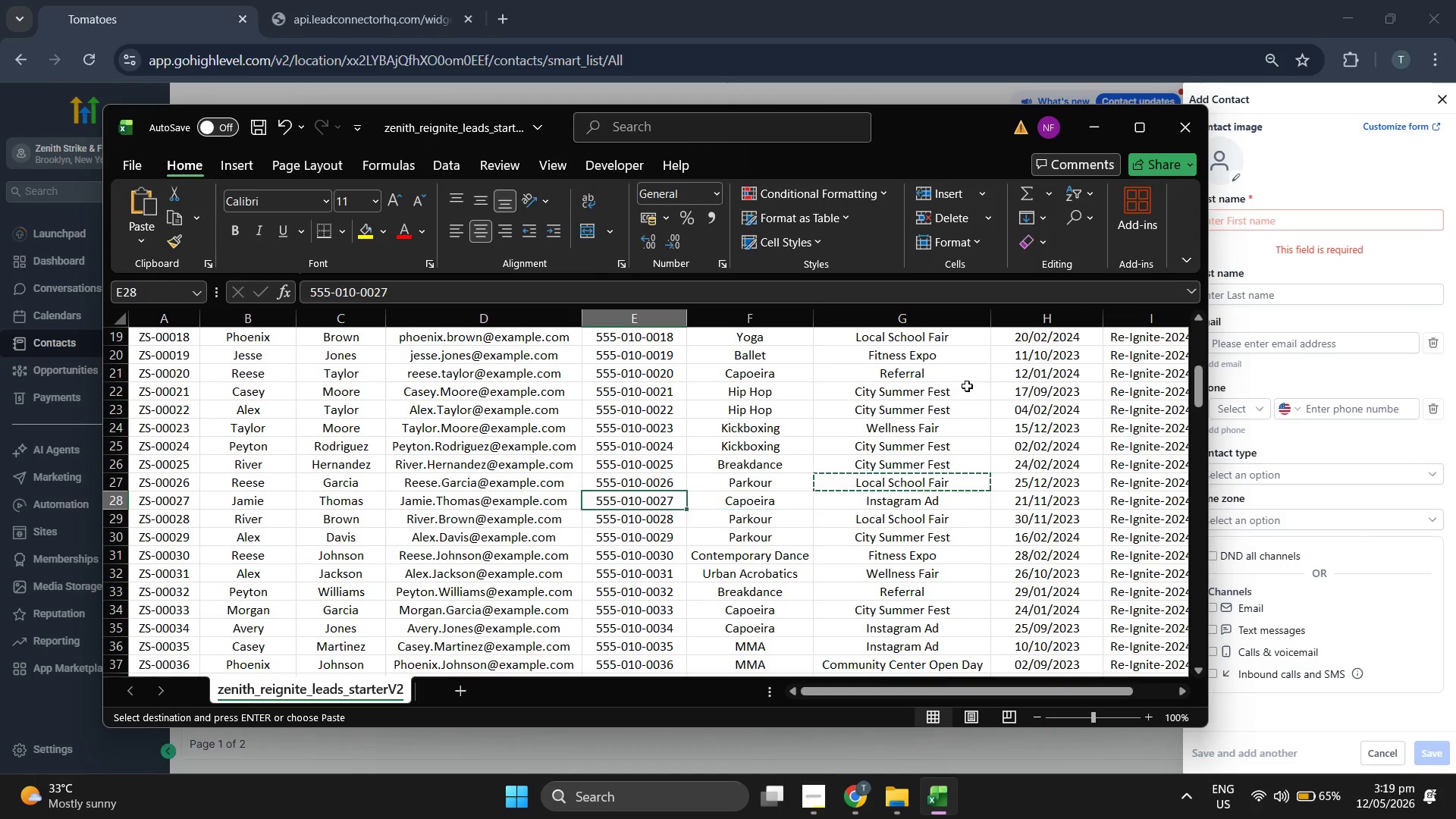 
key(ArrowLeft)
 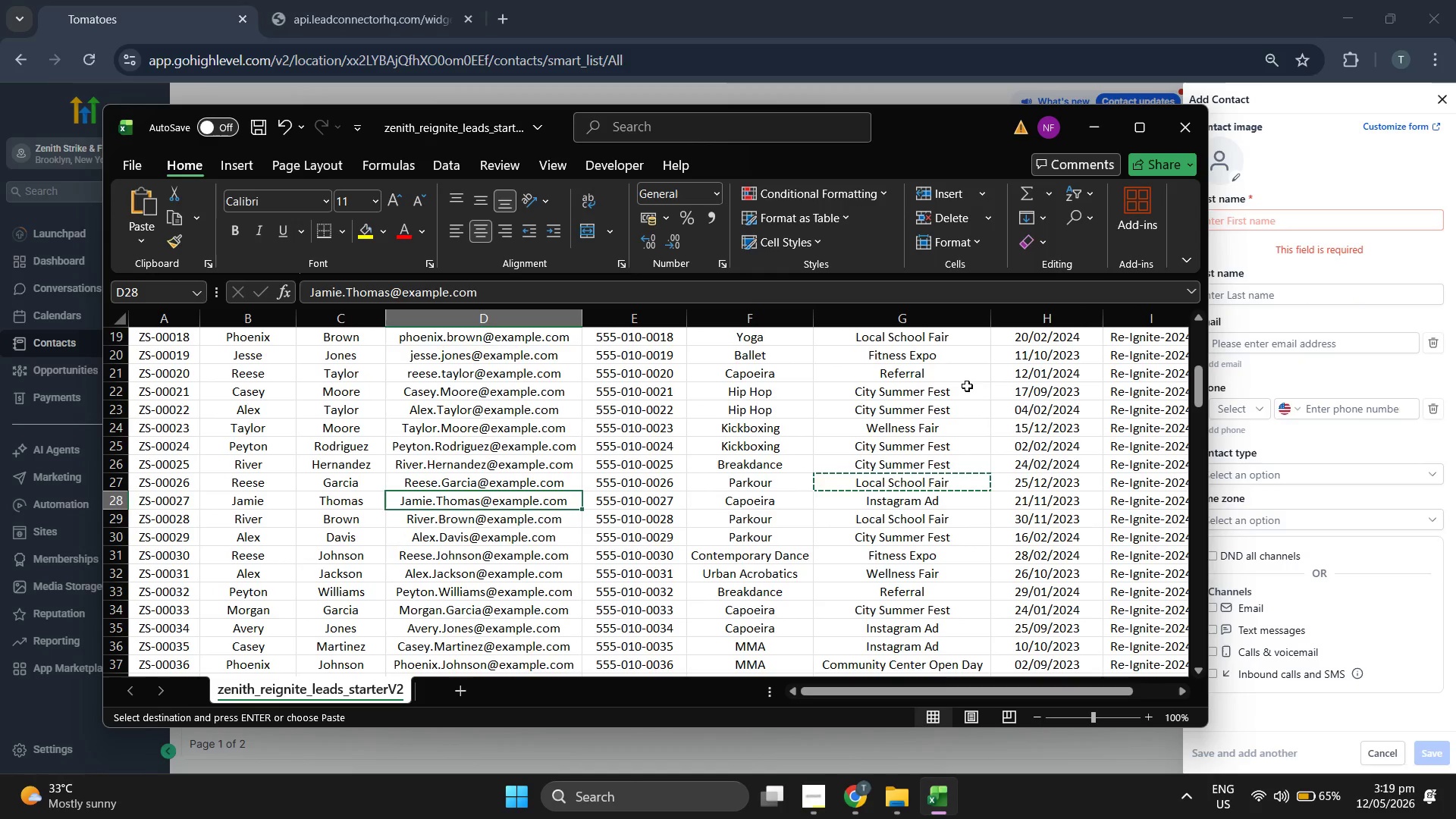 
key(Control+ControlLeft)
 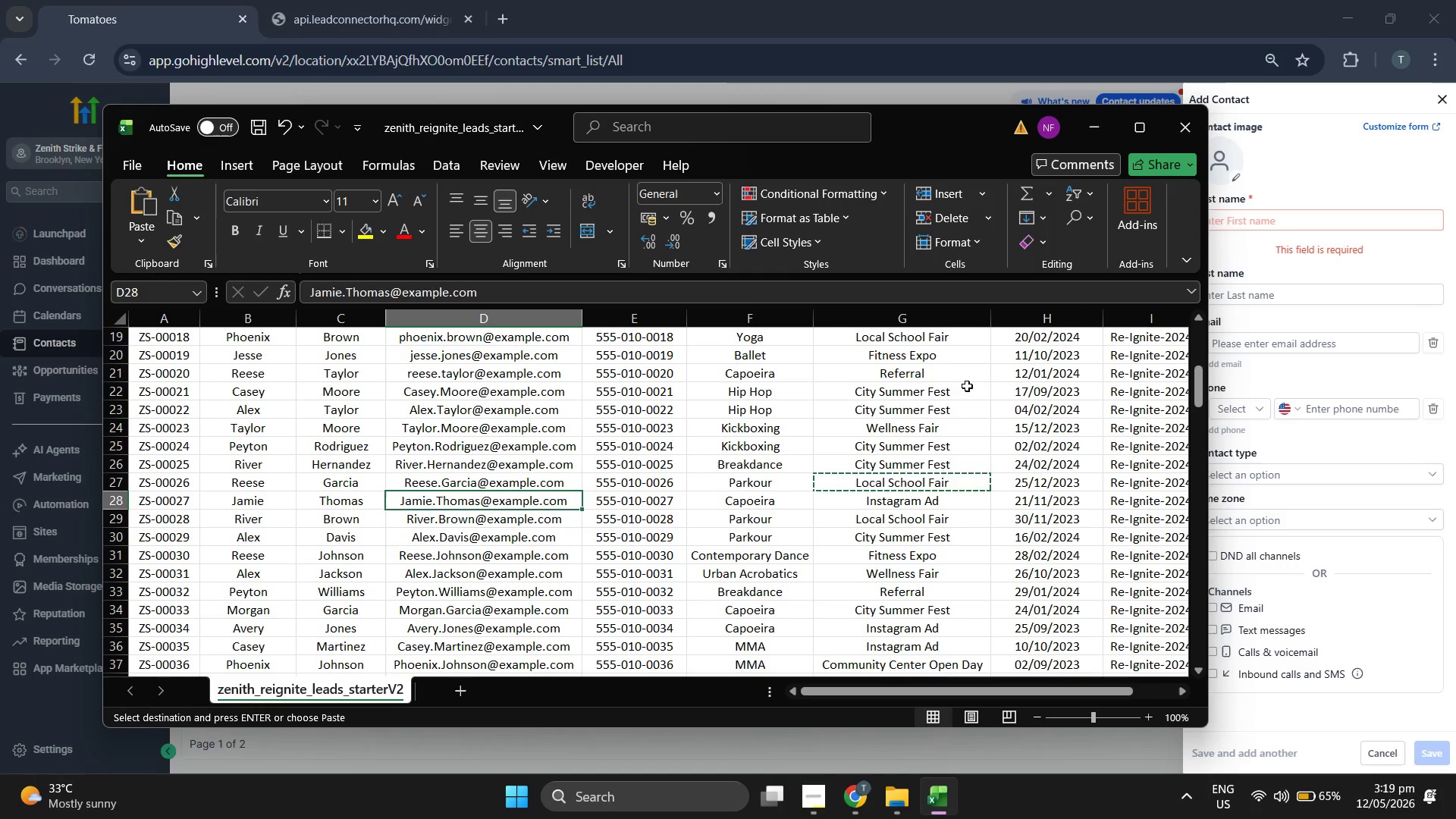 
key(Control+C)
 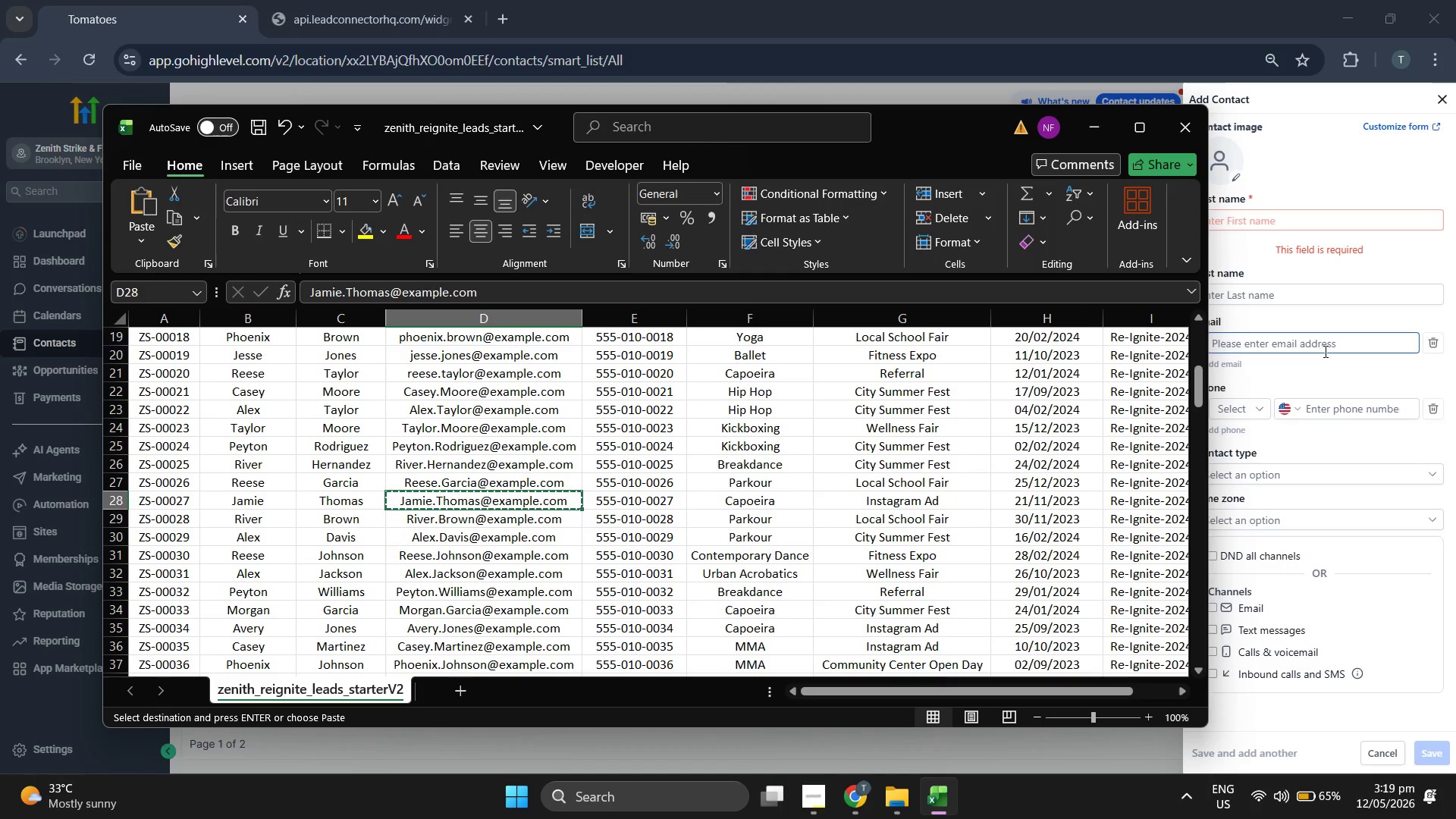 
left_click([1324, 351])
 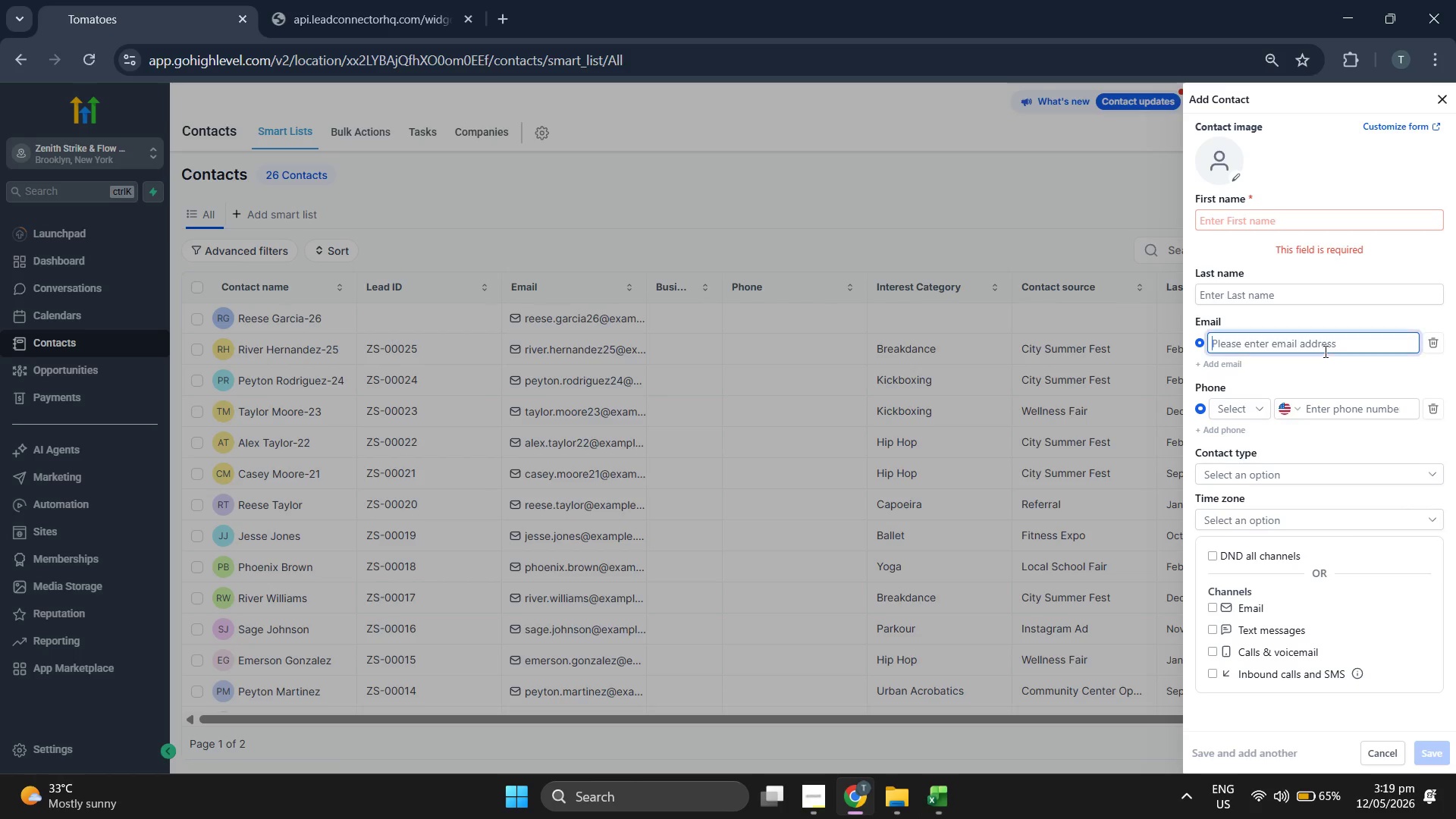 
key(Control+ControlLeft)
 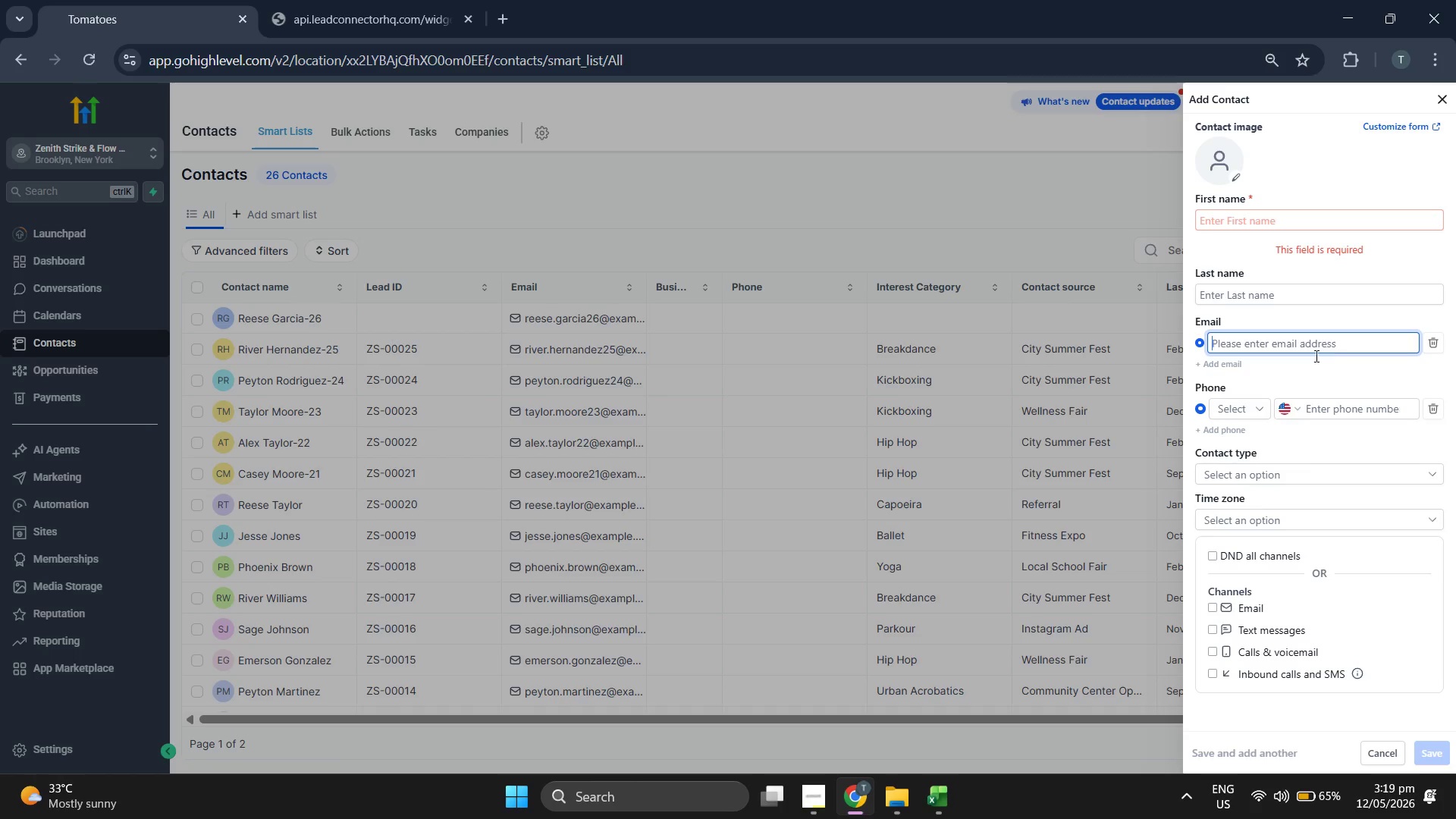 
key(Control+V)
 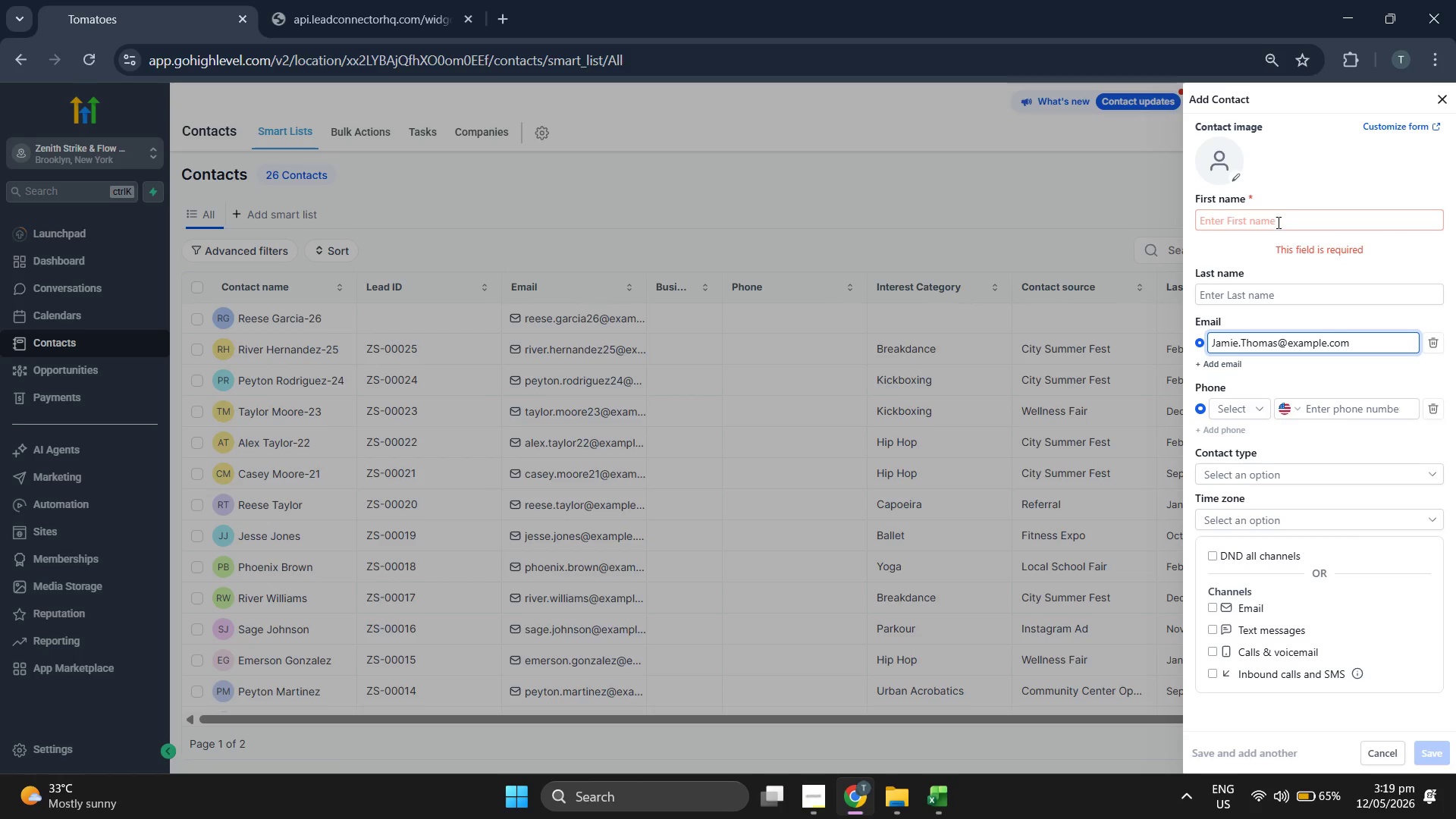 
left_click([1277, 220])
 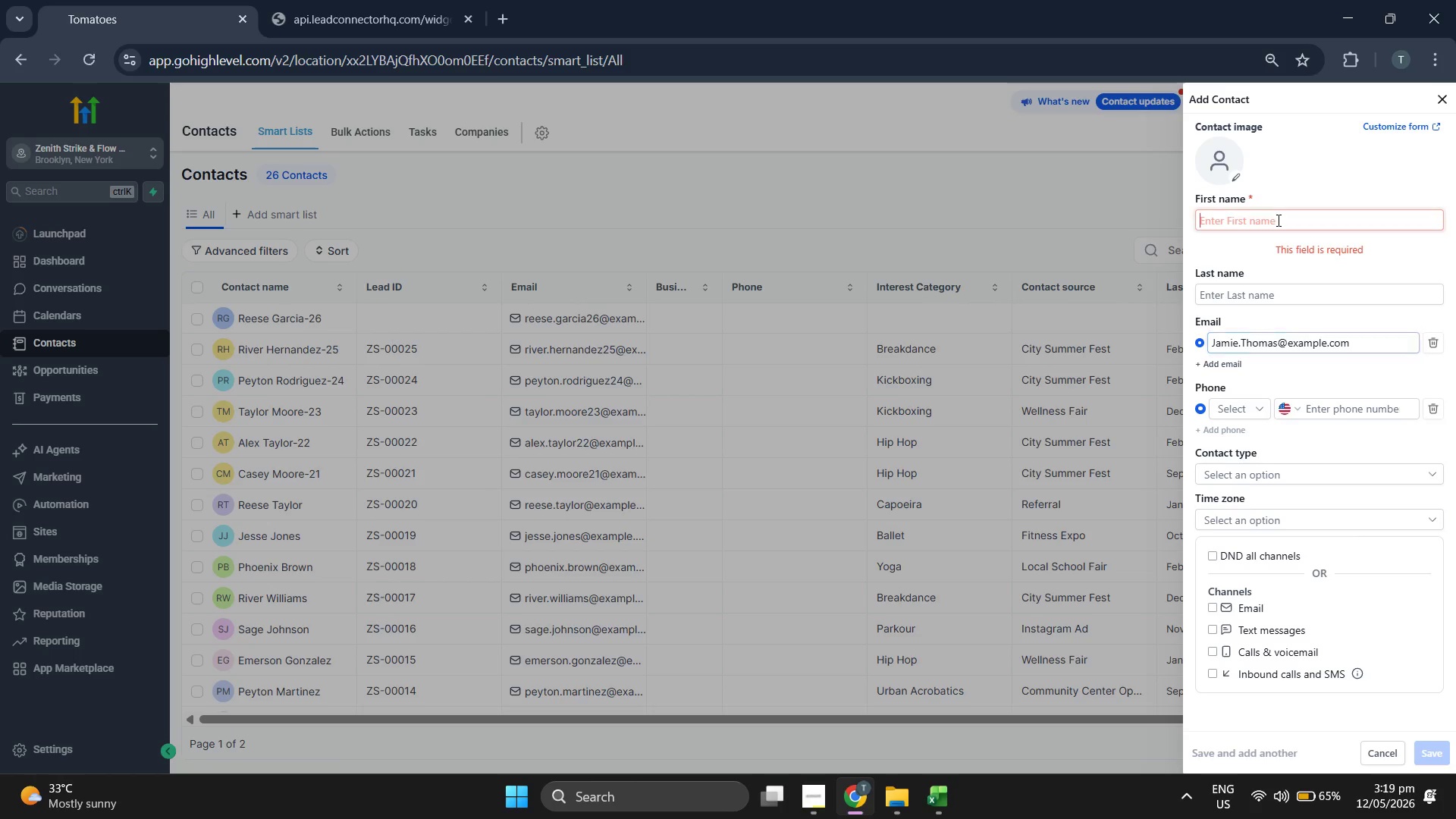 
type(Jamie)
key(Tab)
type(Thomas-26)
key(Backspace)
type(7)
 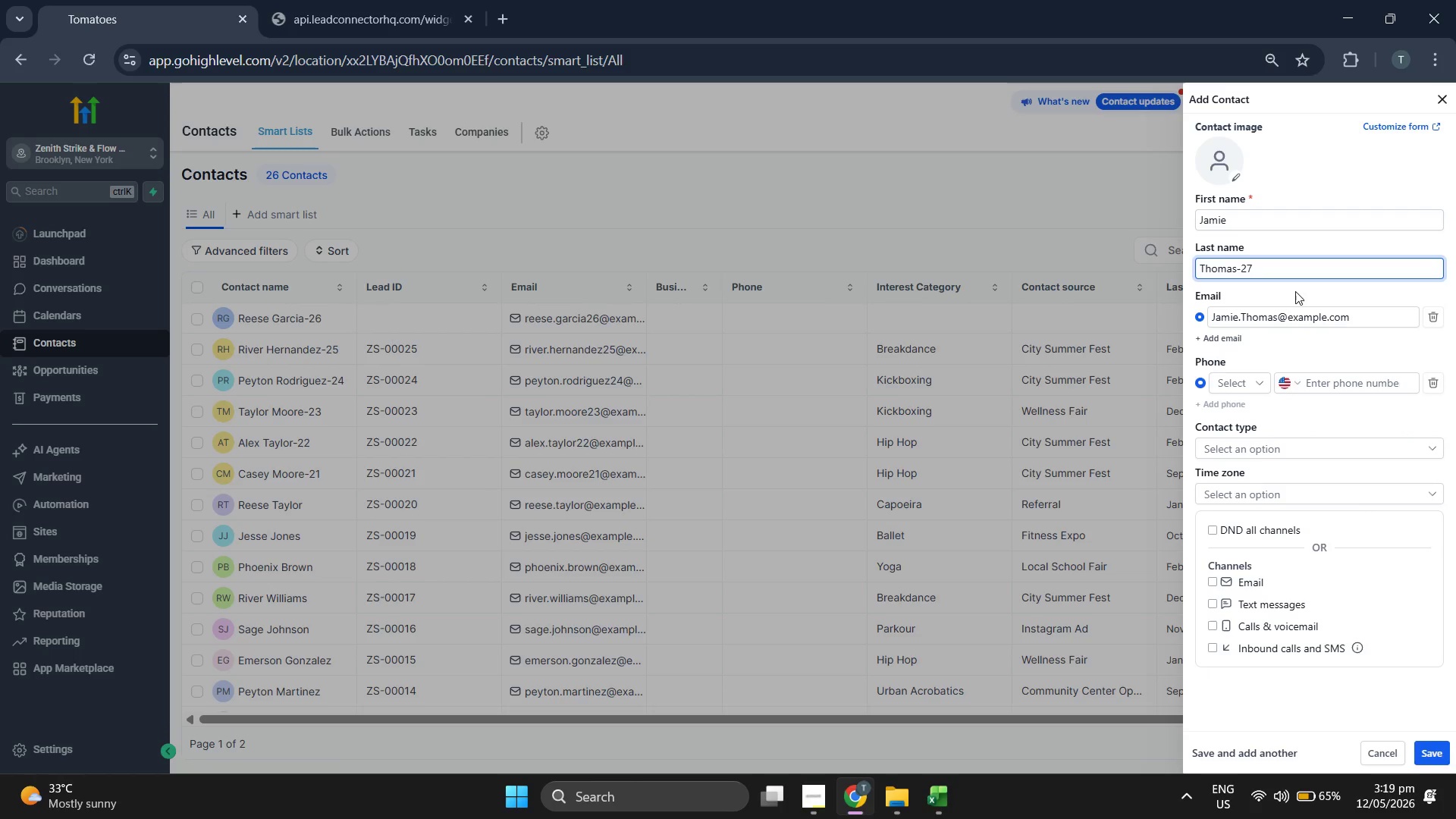 
left_click([1278, 322])
 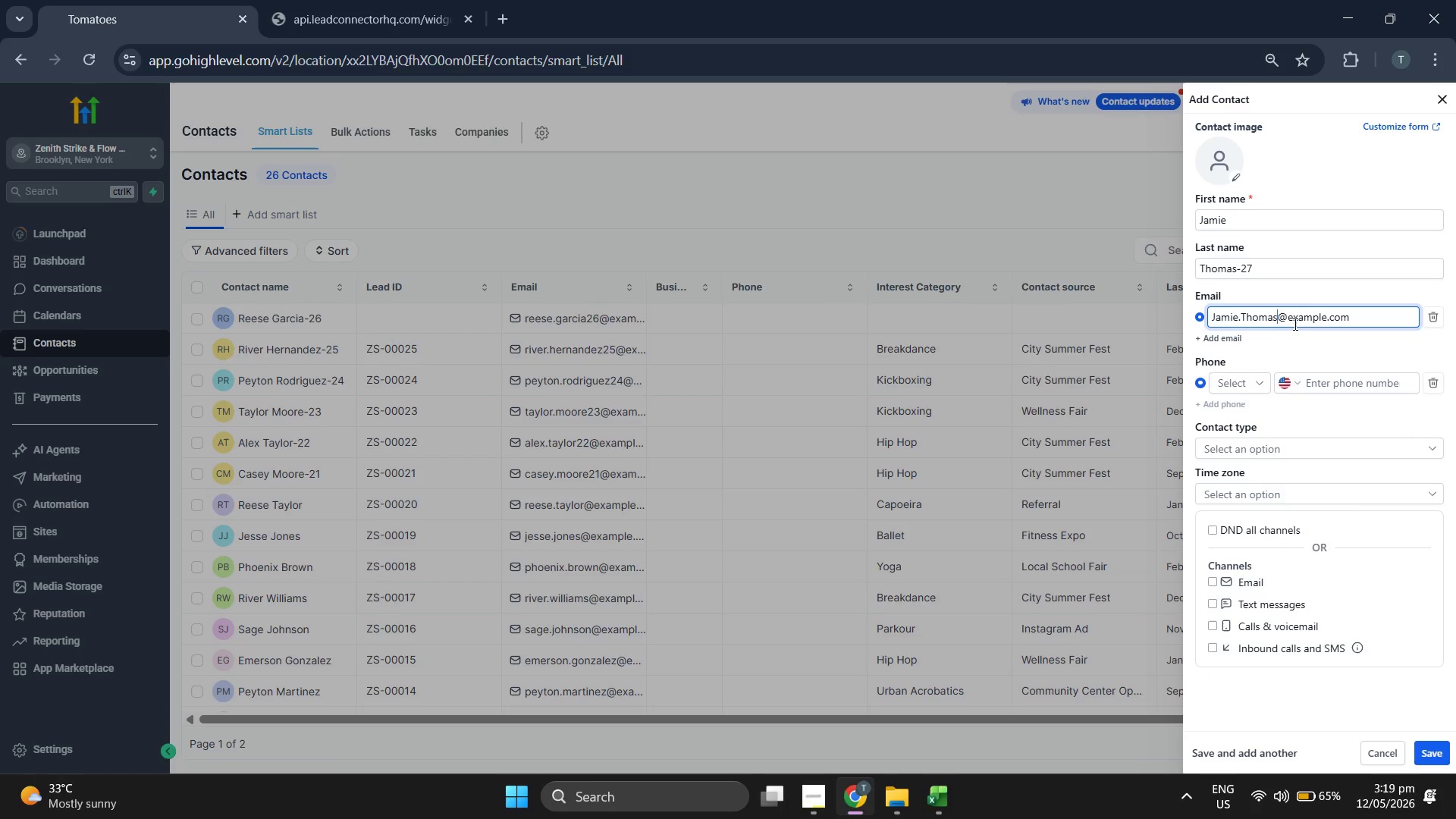 
type(27)
 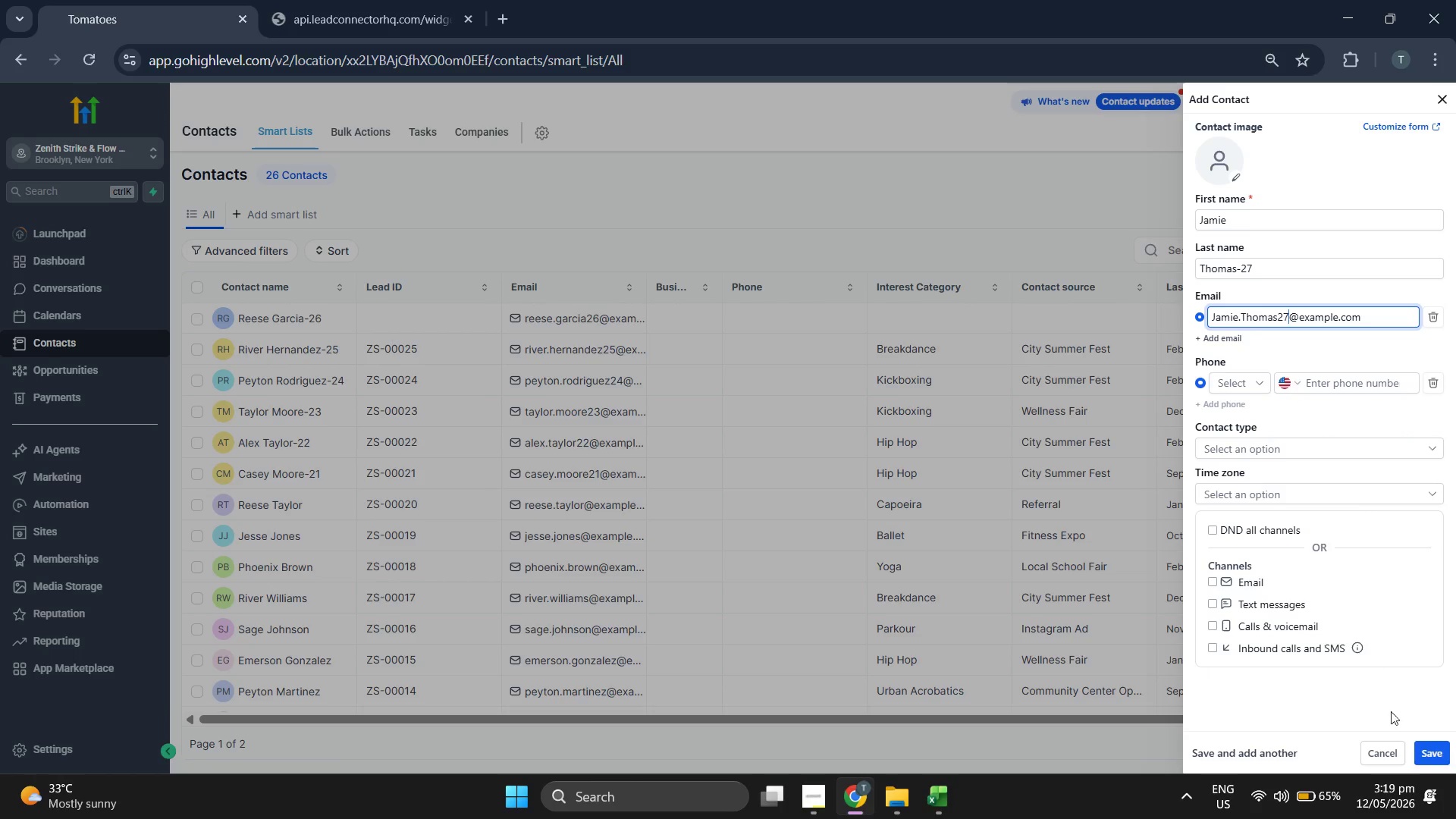 
left_click([1428, 745])
 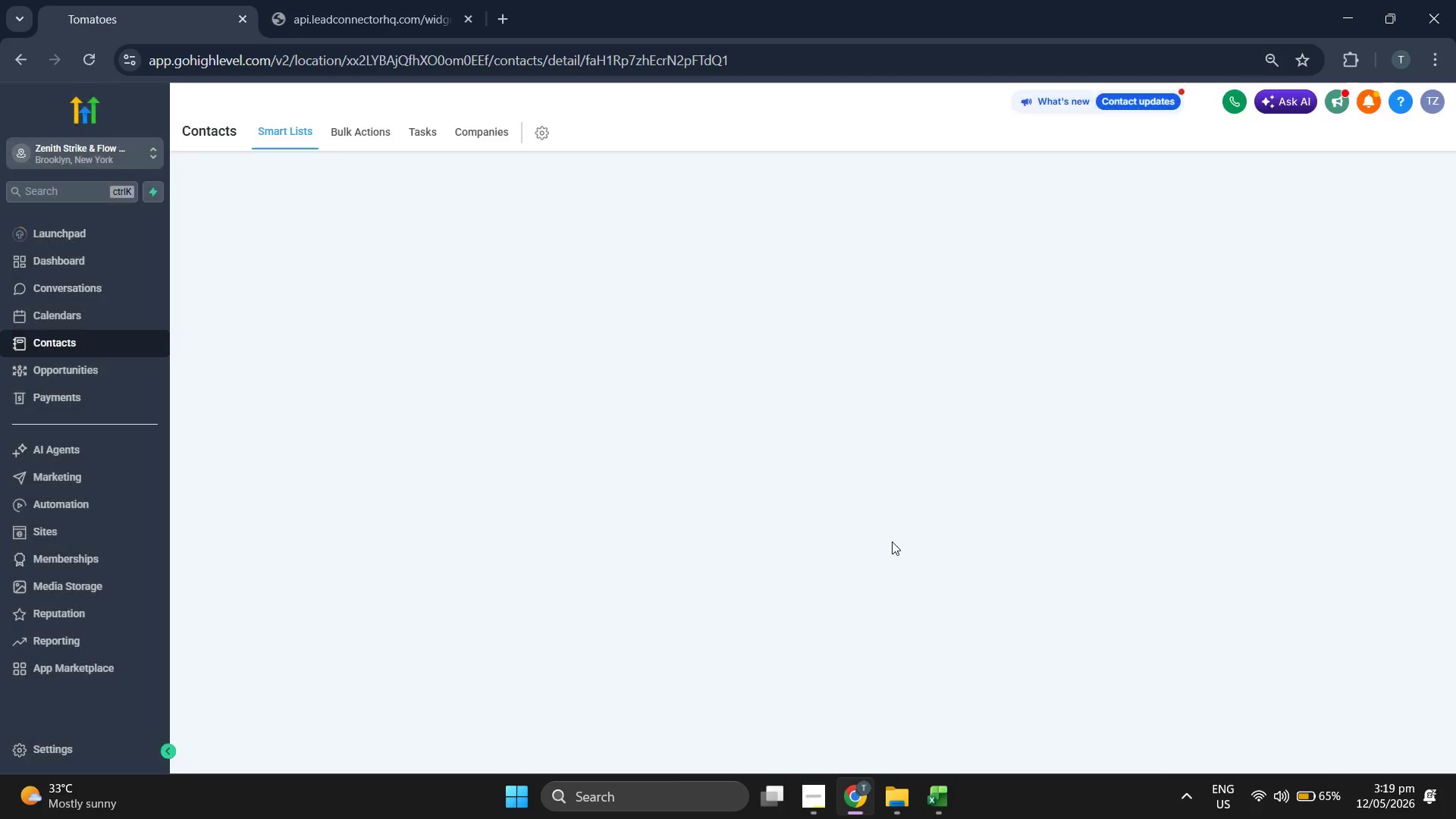 
mouse_move([852, 524])
 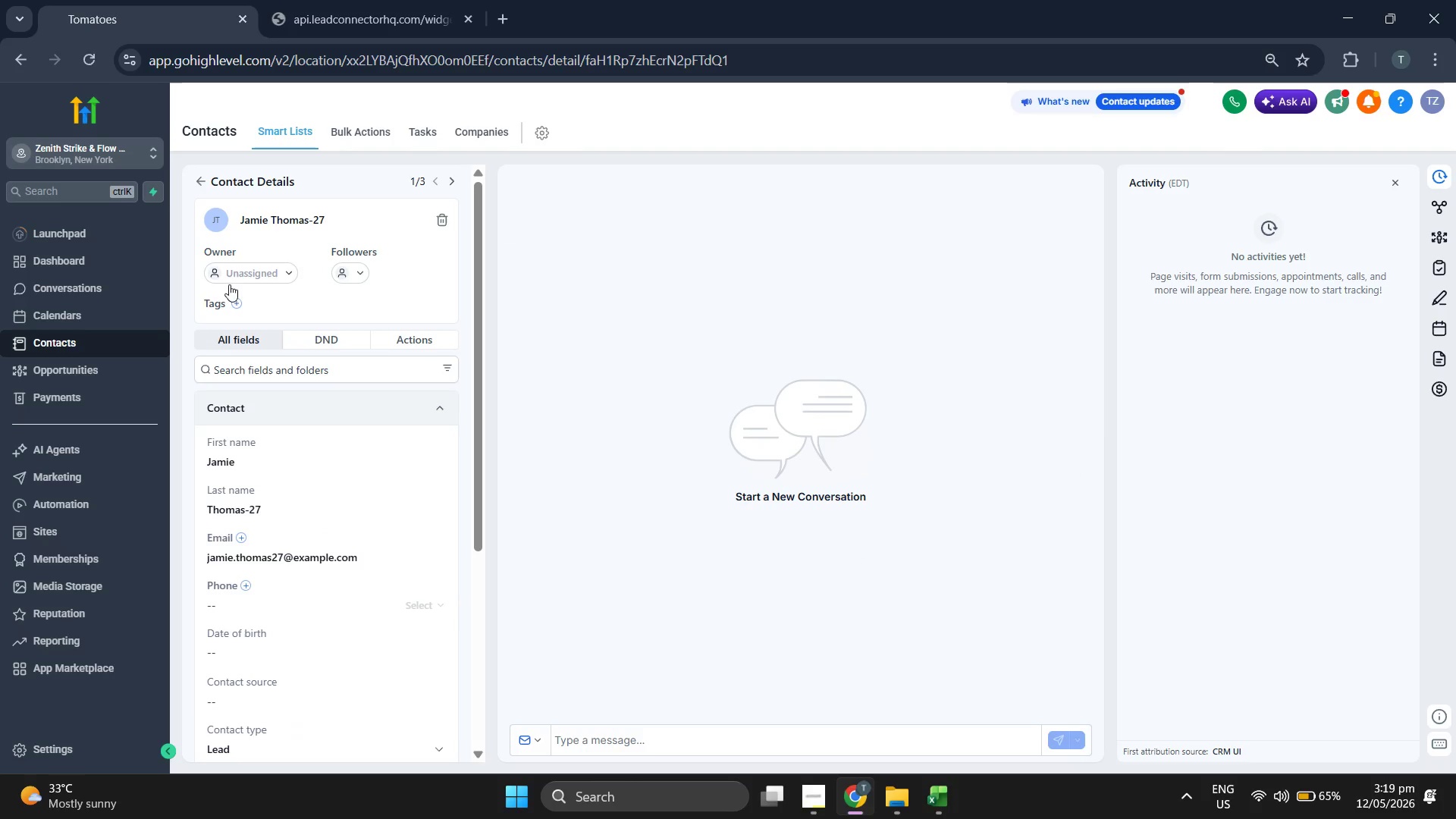 
left_click([240, 300])
 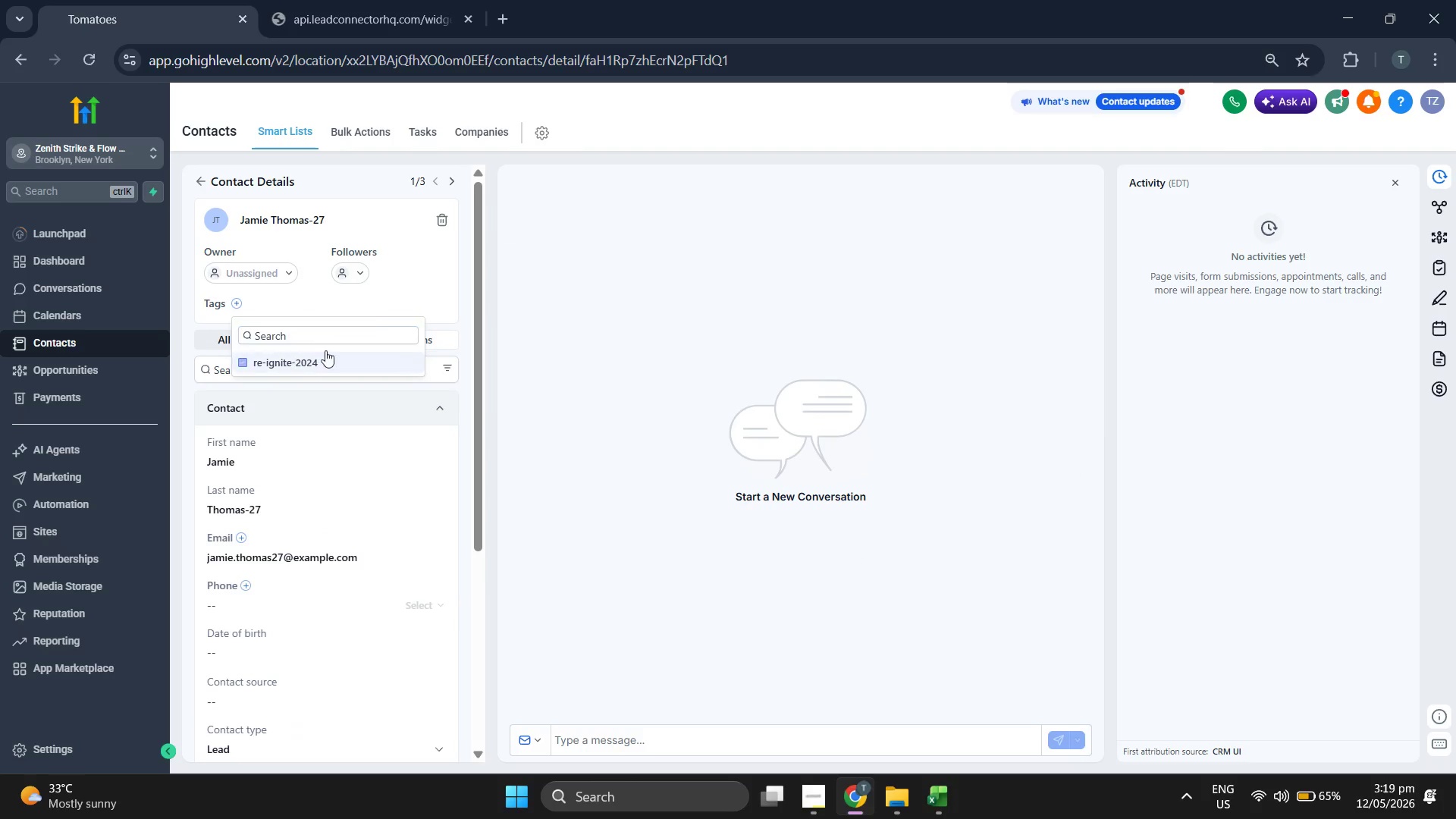 
left_click([427, 306])
 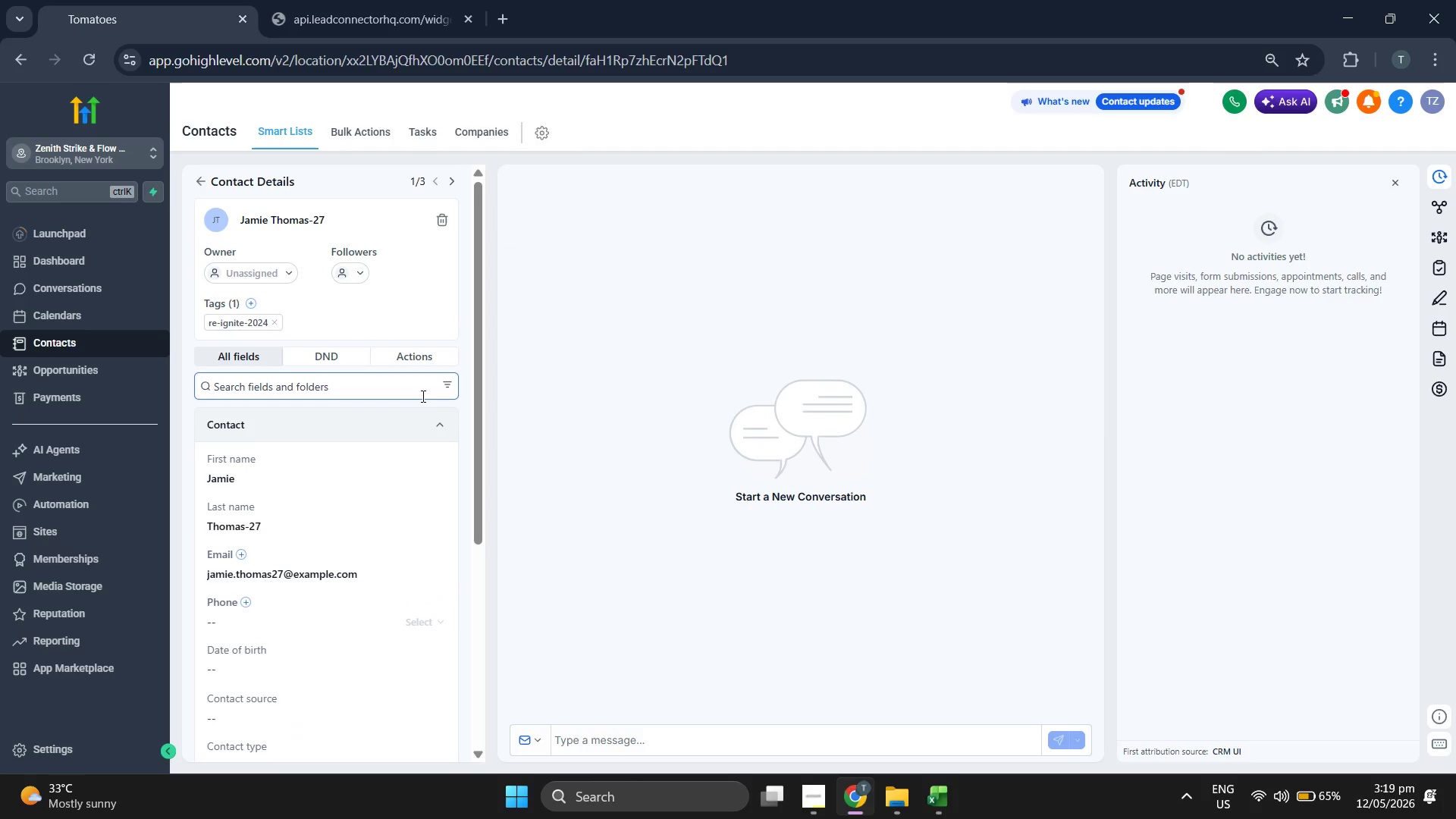 
scroll: coordinate [422, 396], scroll_direction: down, amount: 3.0
 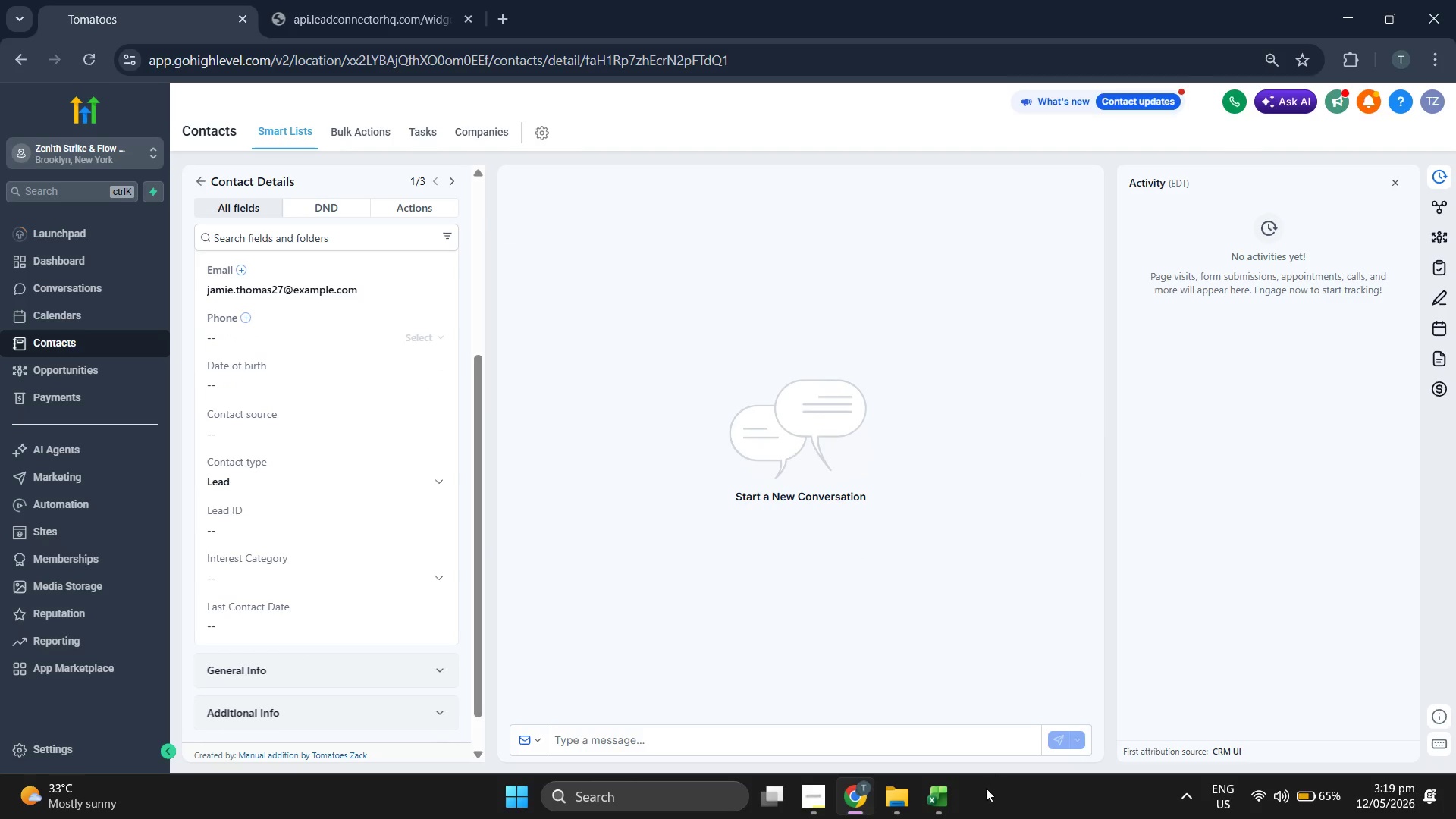 
left_click([950, 797])
 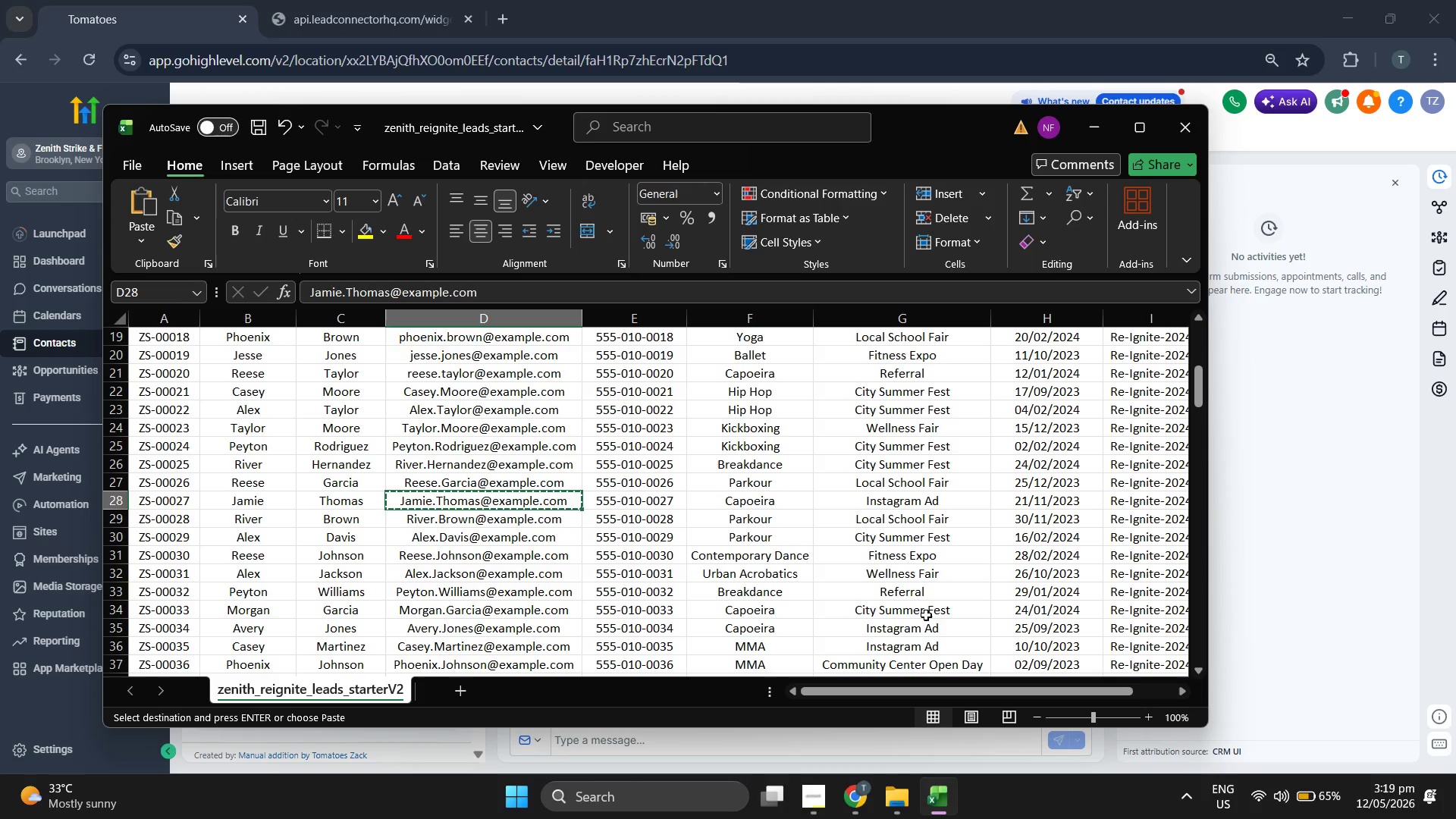 
key(ArrowRight)
 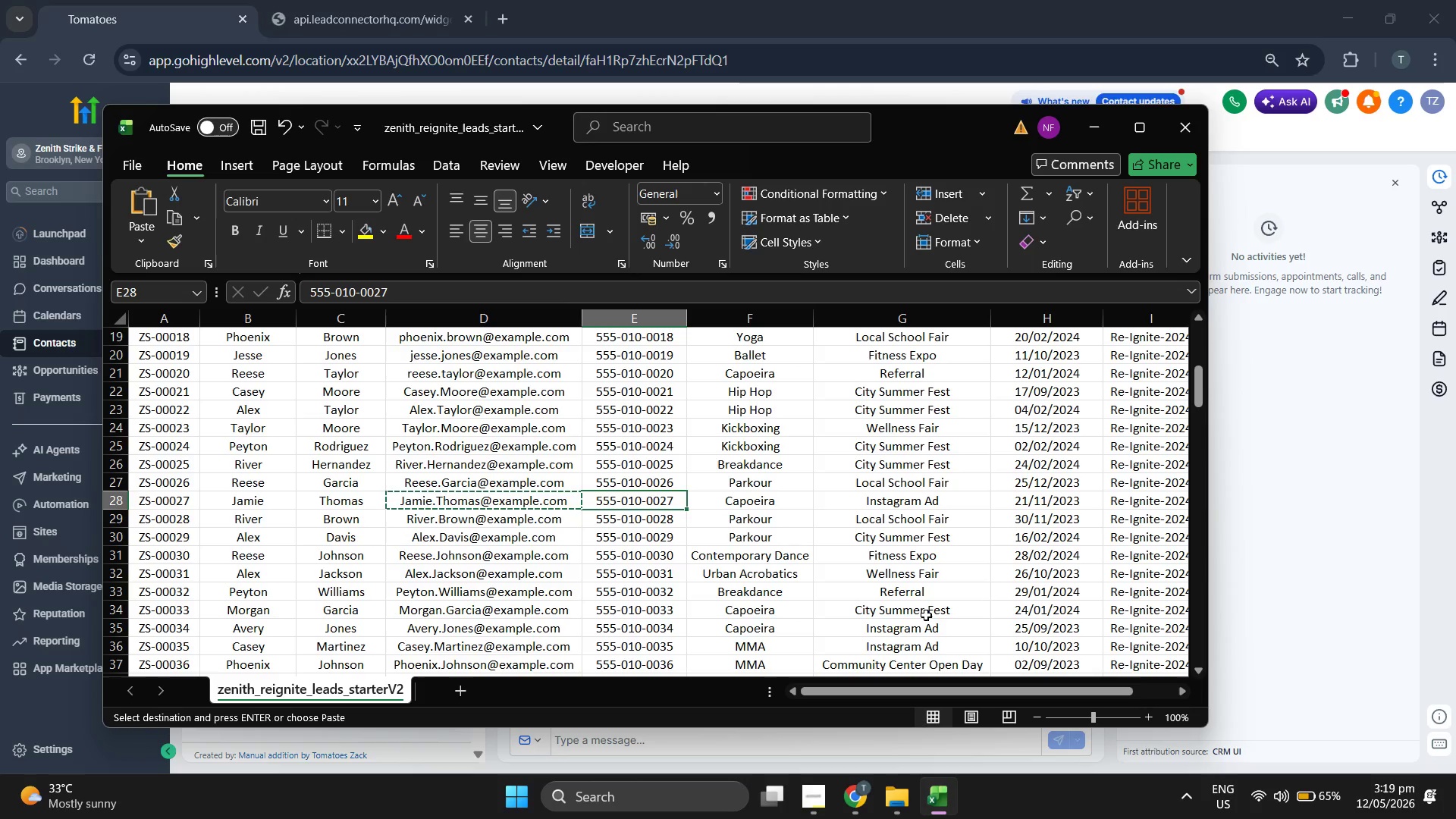 
key(ArrowRight)
 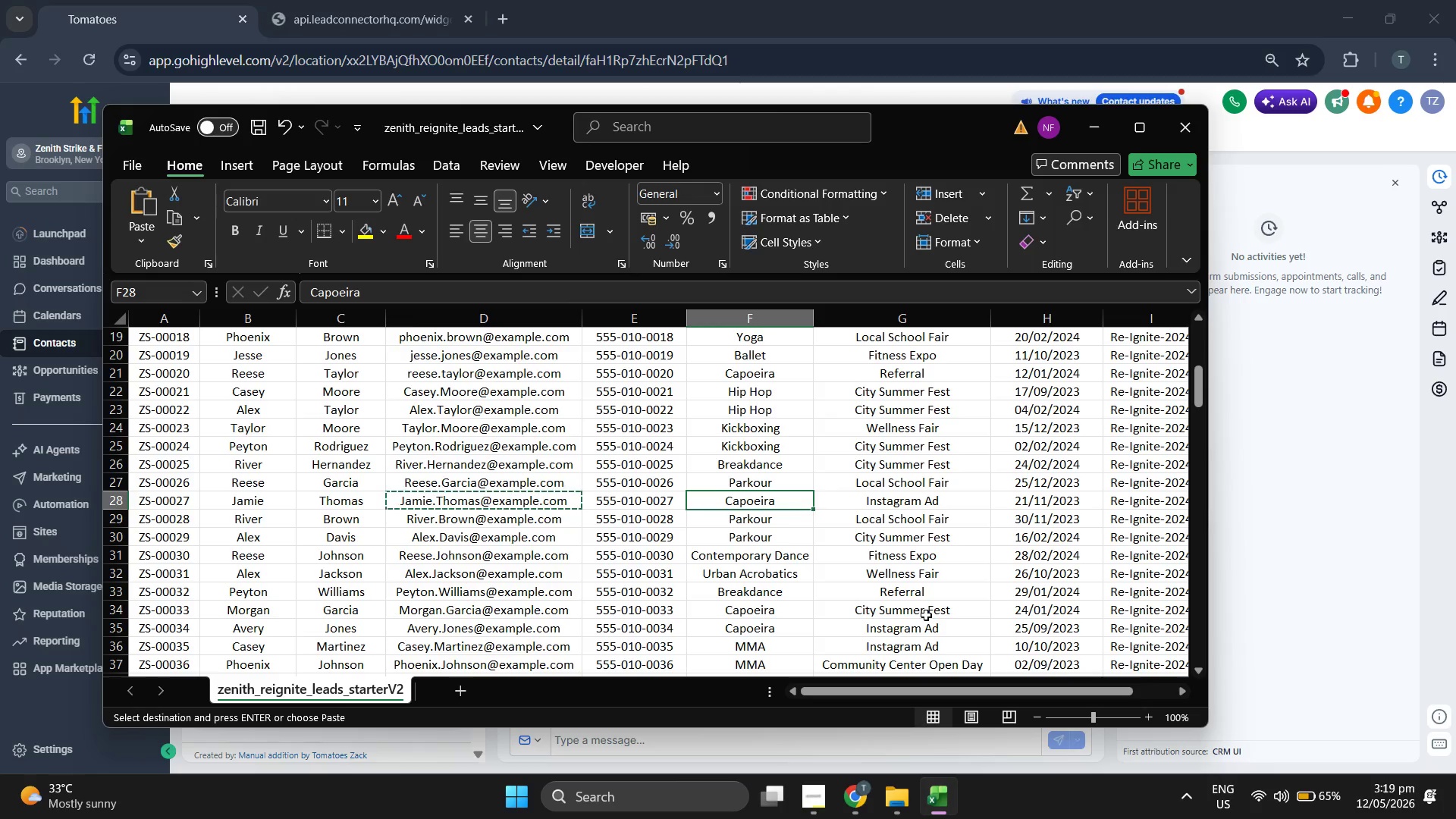 
key(ArrowRight)
 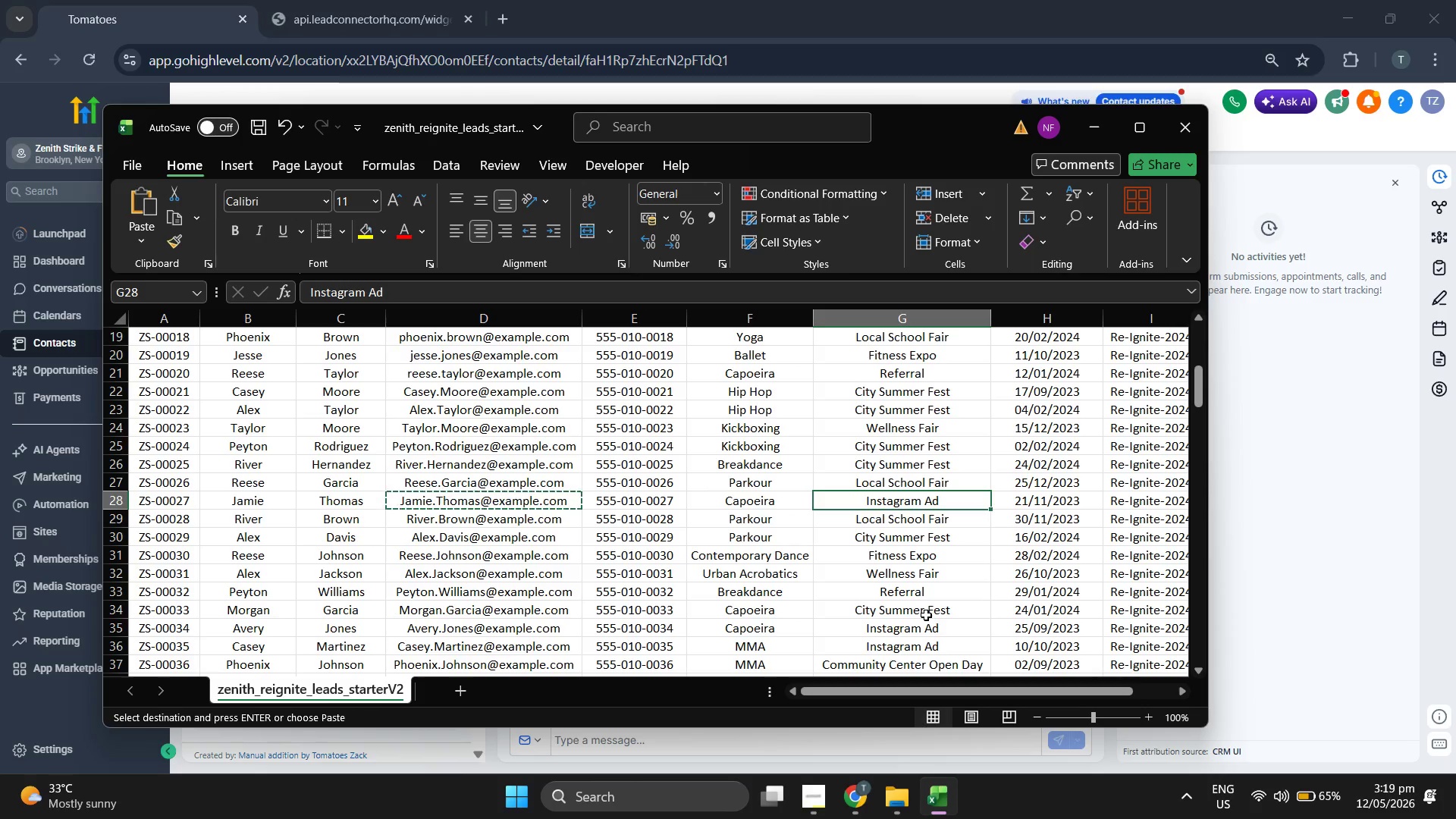 
key(ArrowLeft)
 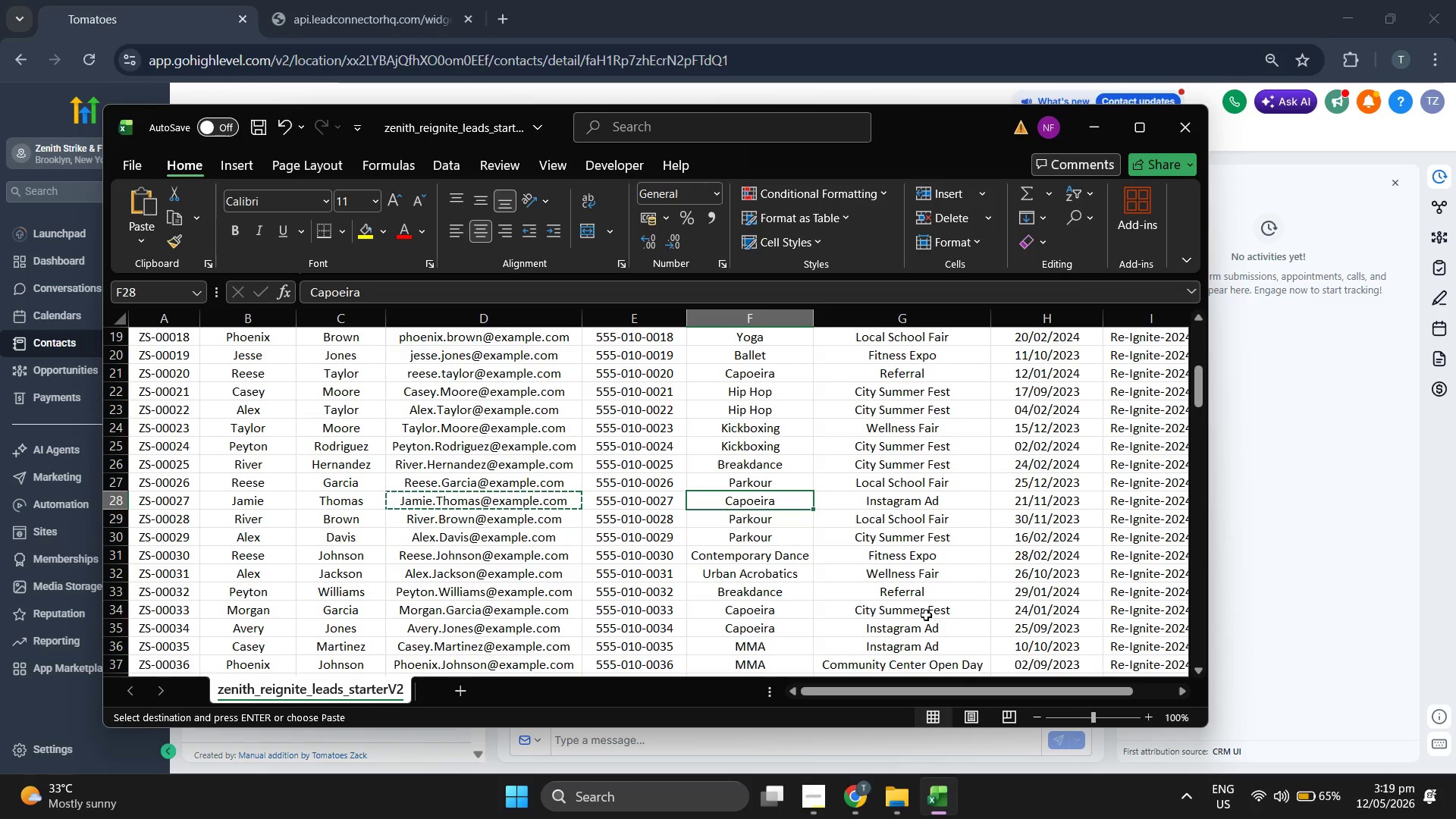 
key(ArrowLeft)
 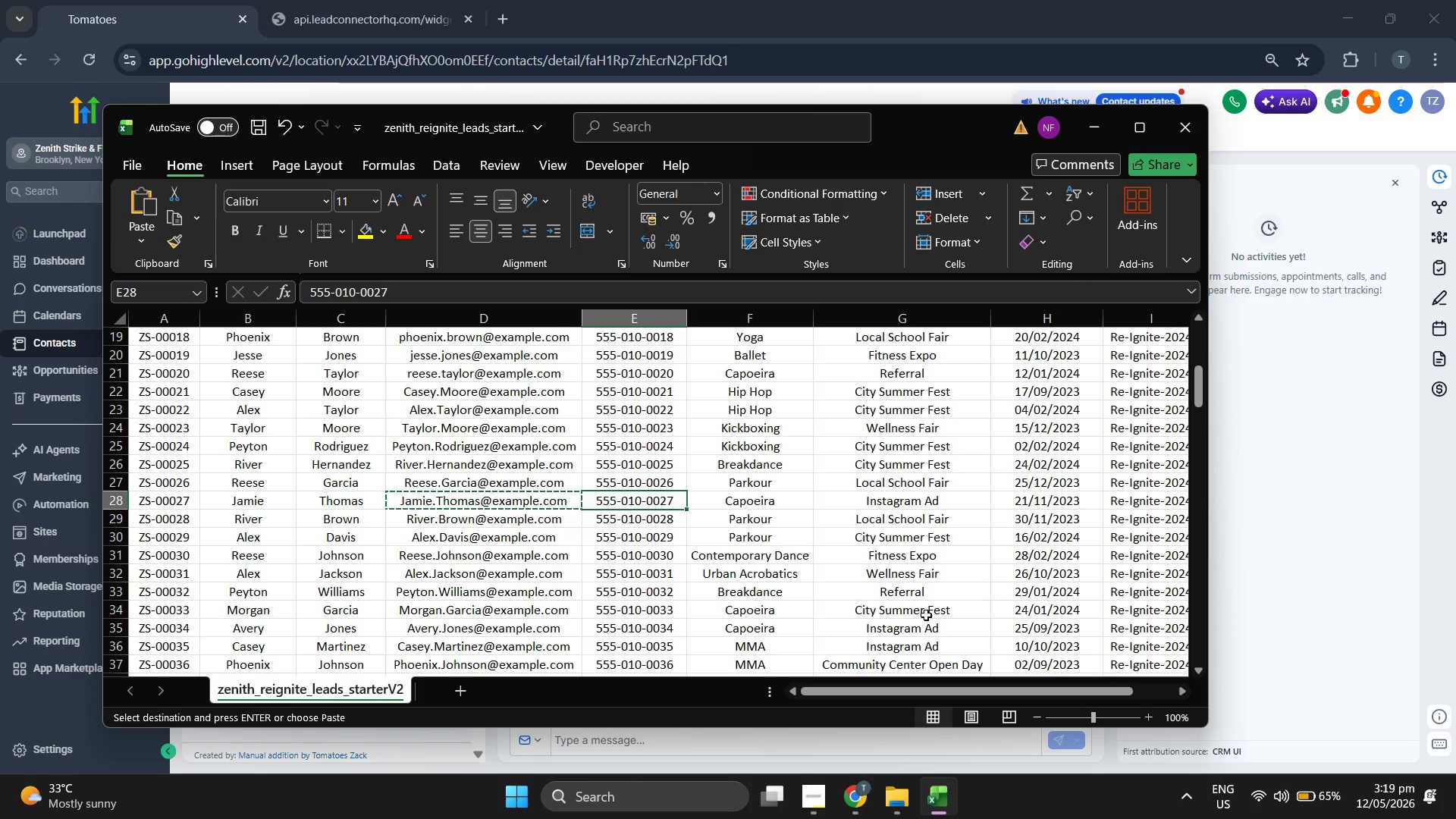 
key(ArrowLeft)
 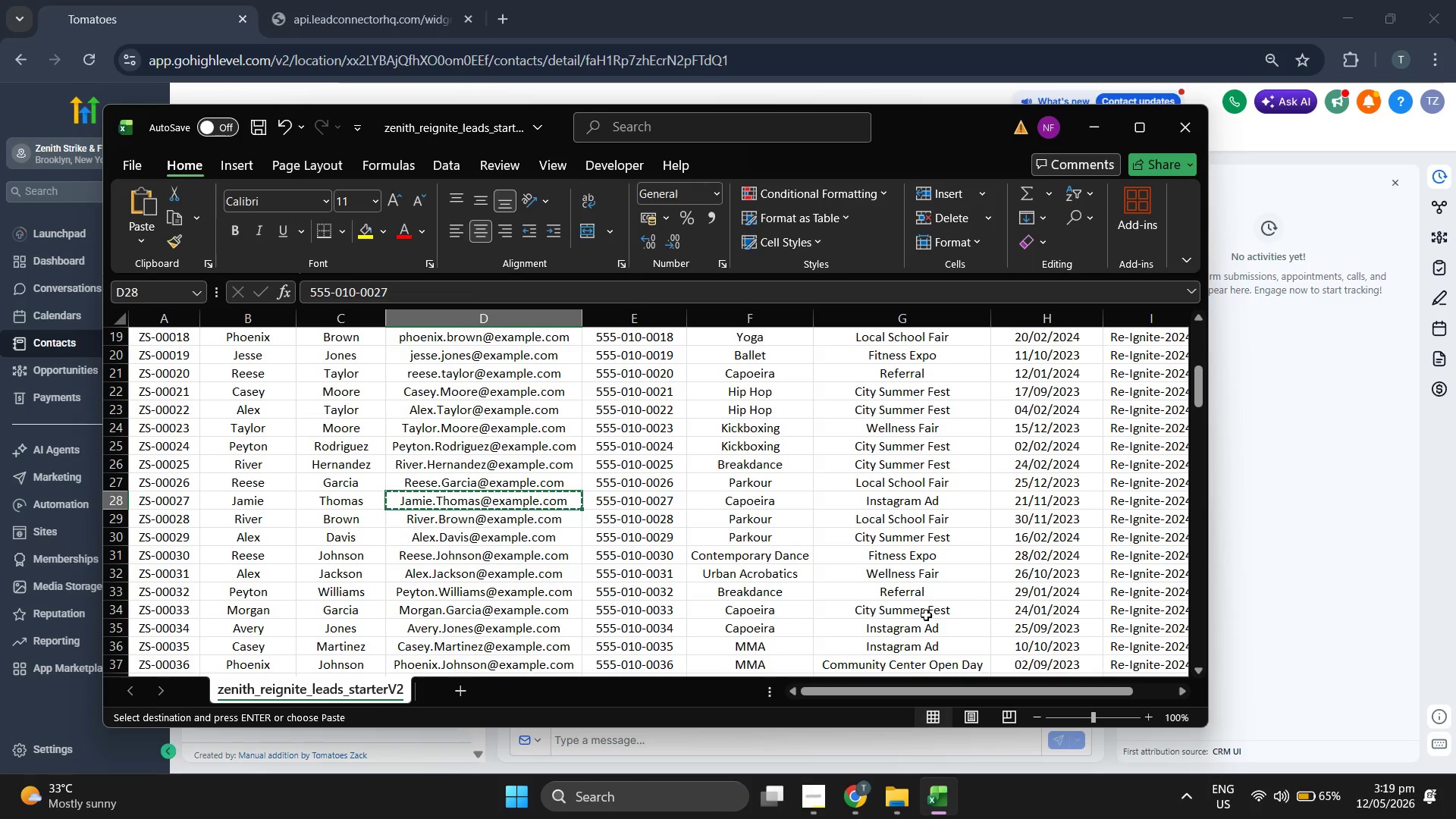 
key(ArrowRight)
 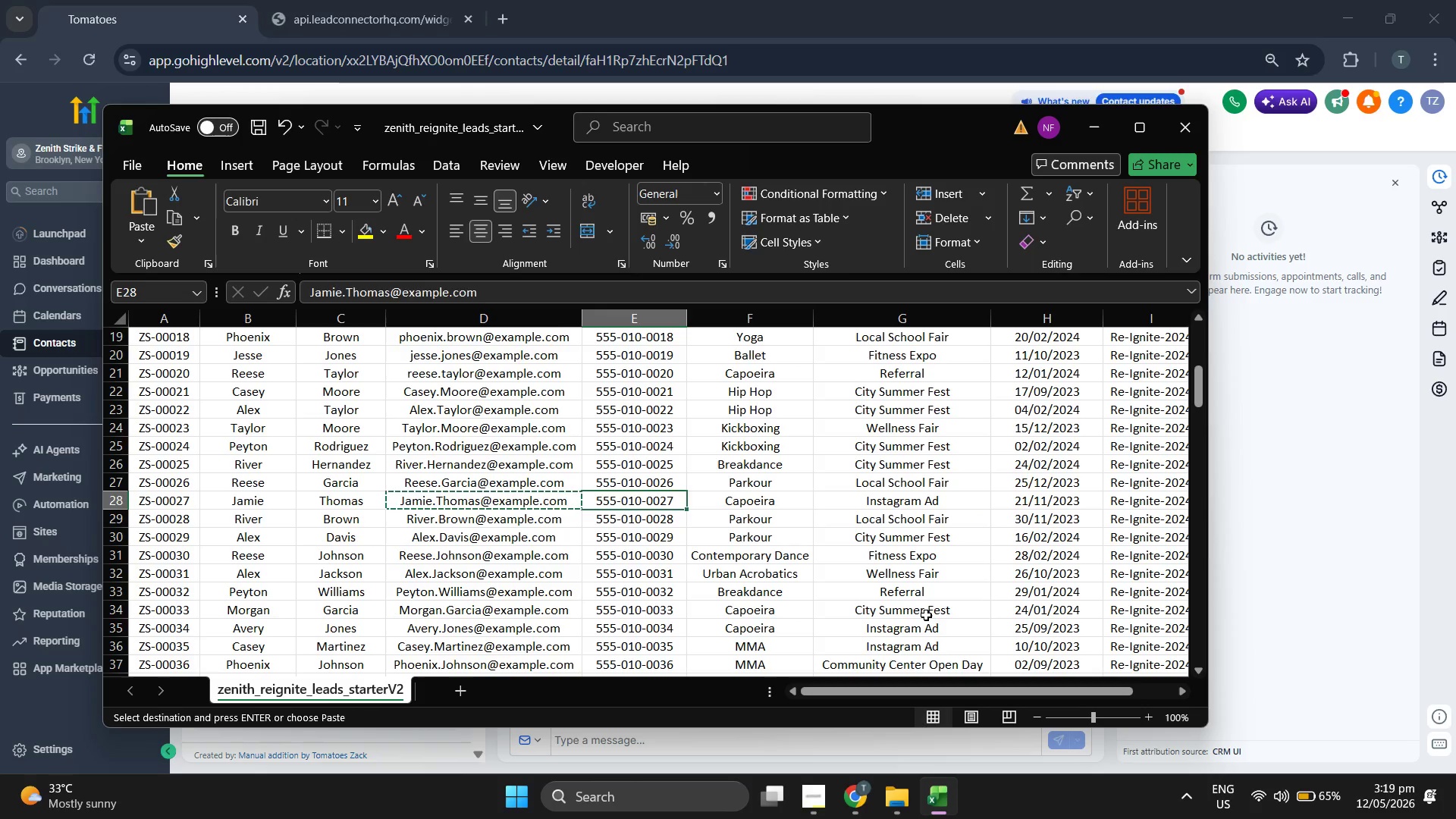 
key(ArrowRight)
 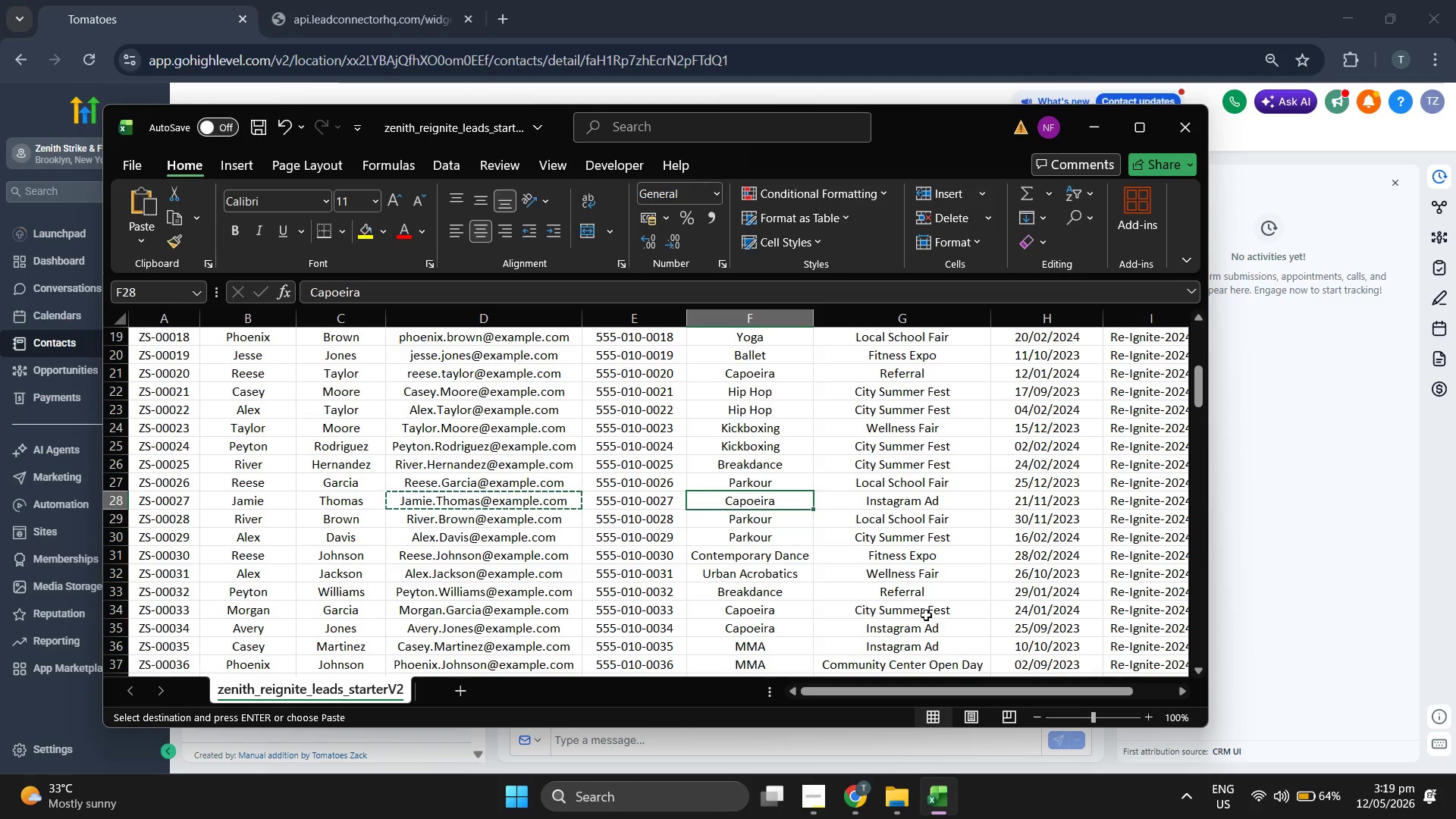 
key(ArrowRight)
 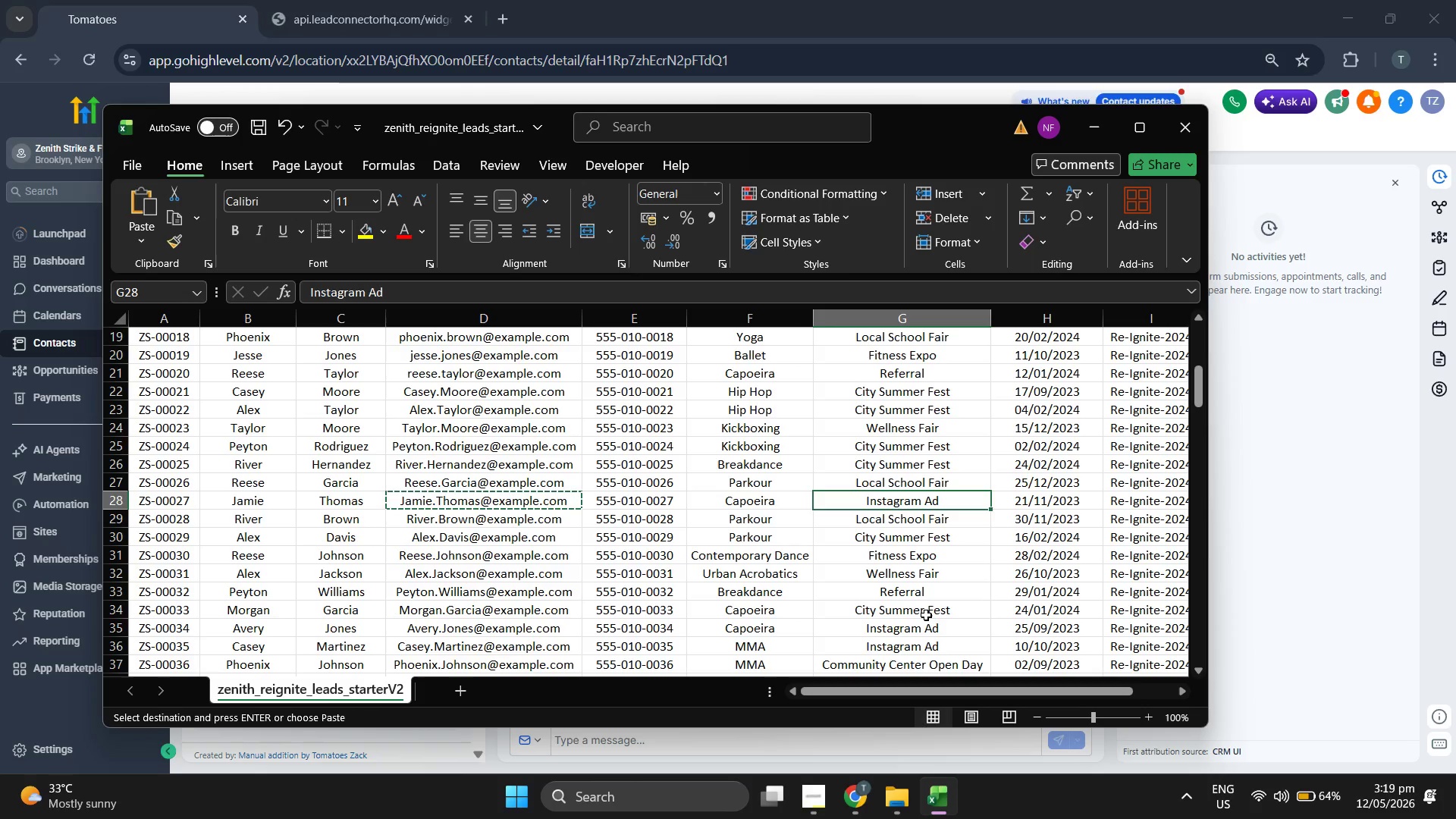 
key(ArrowLeft)
 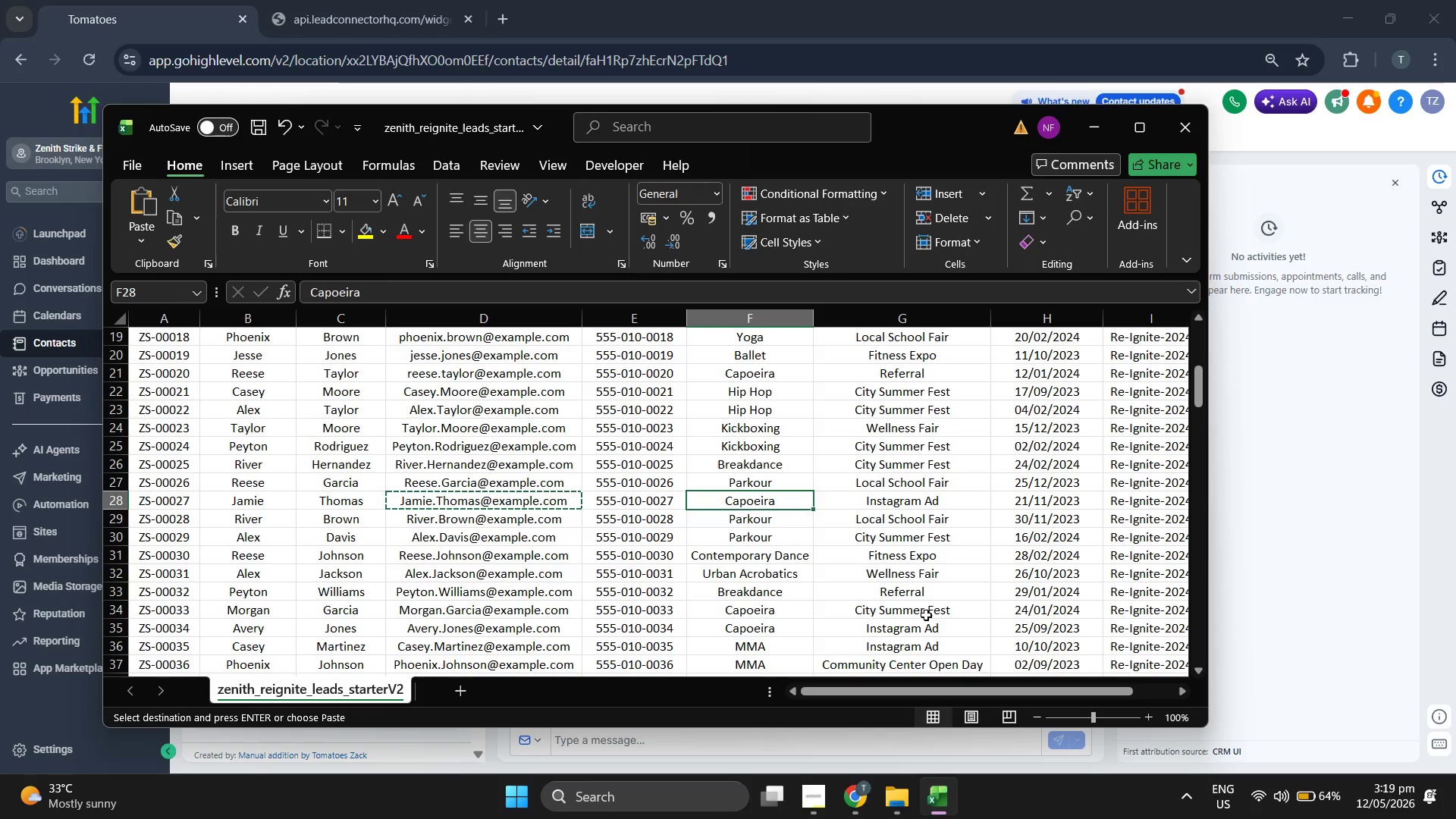 
key(ArrowLeft)
 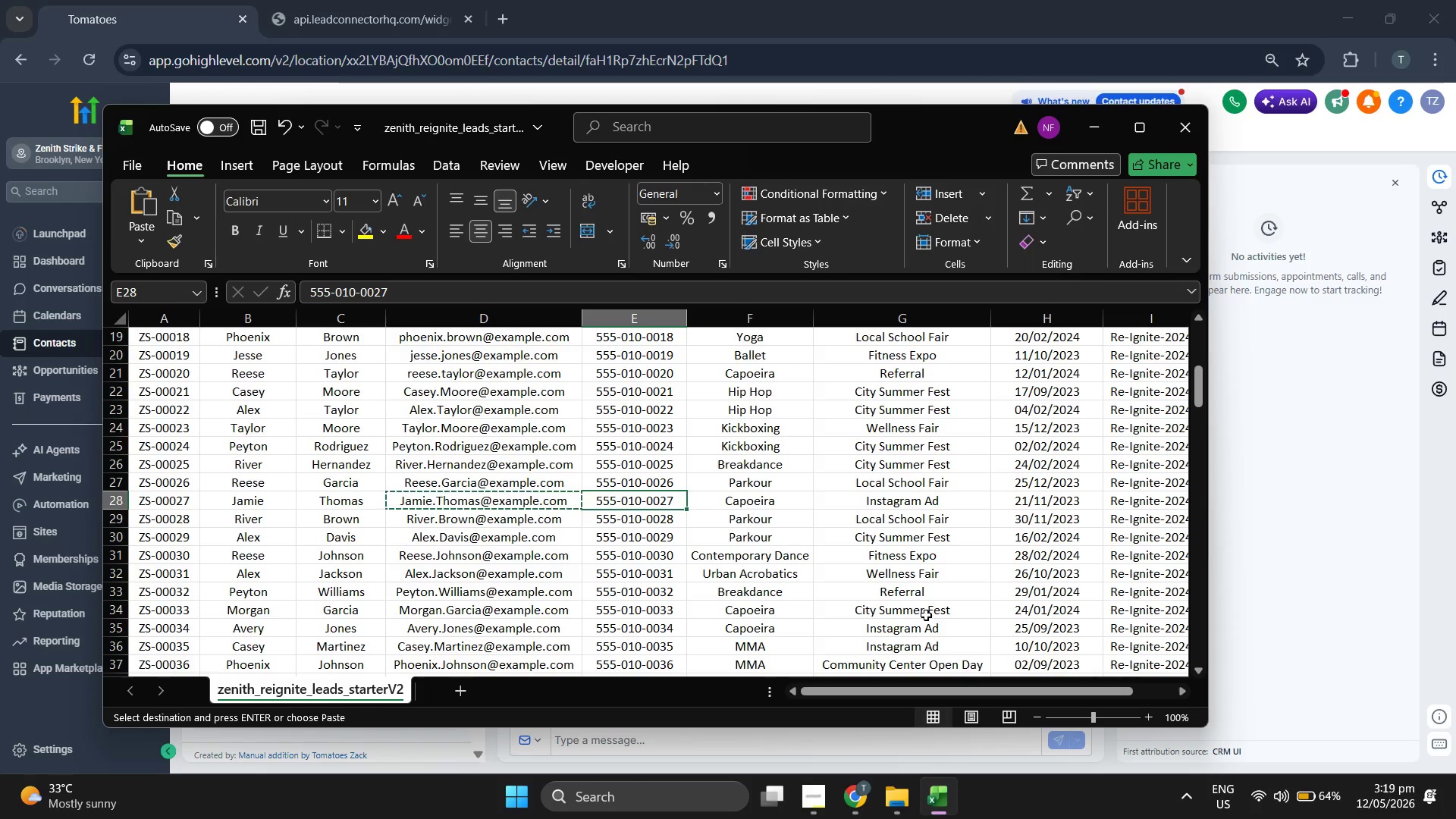 
key(ArrowLeft)
 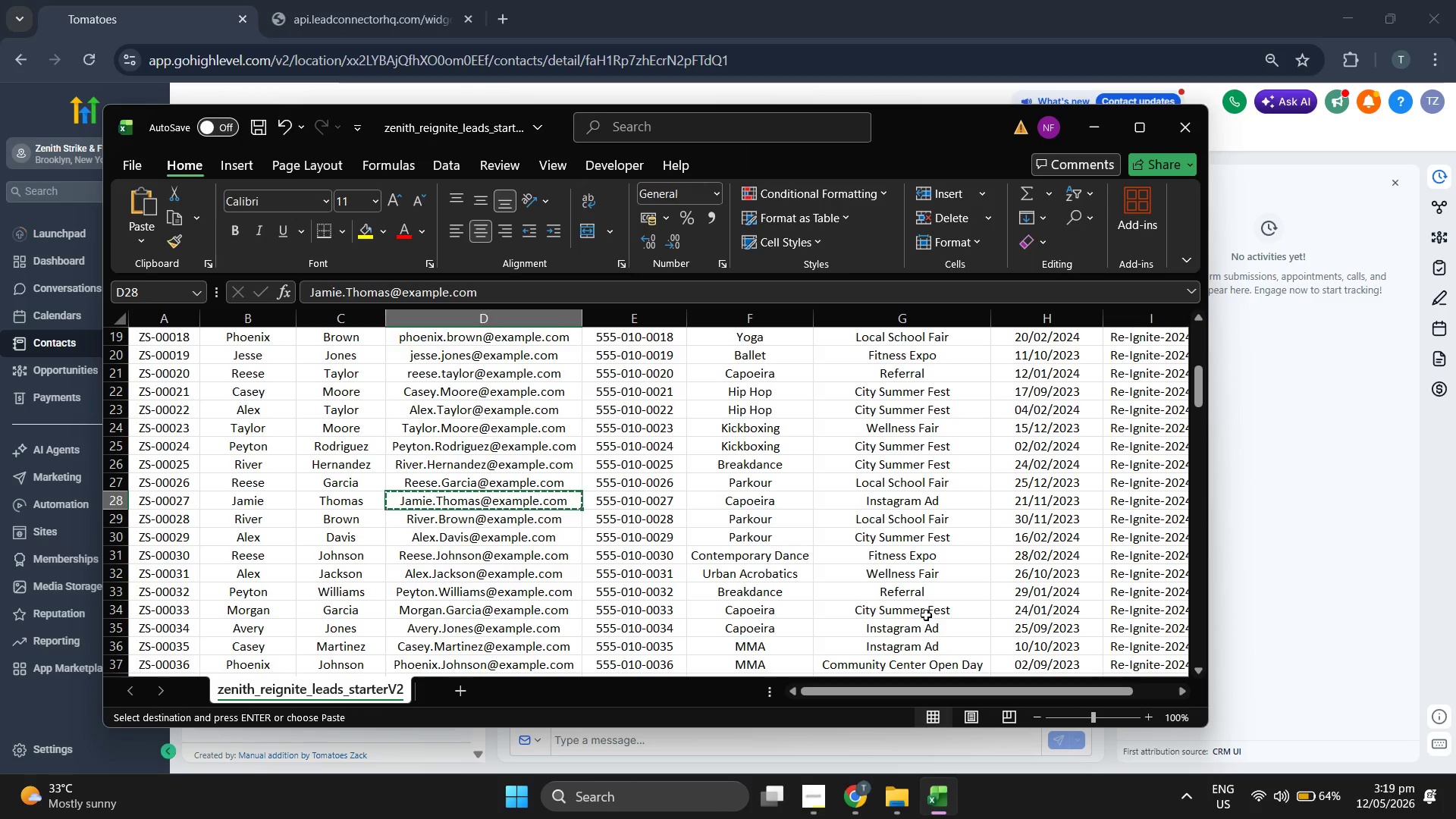 
key(ArrowRight)
 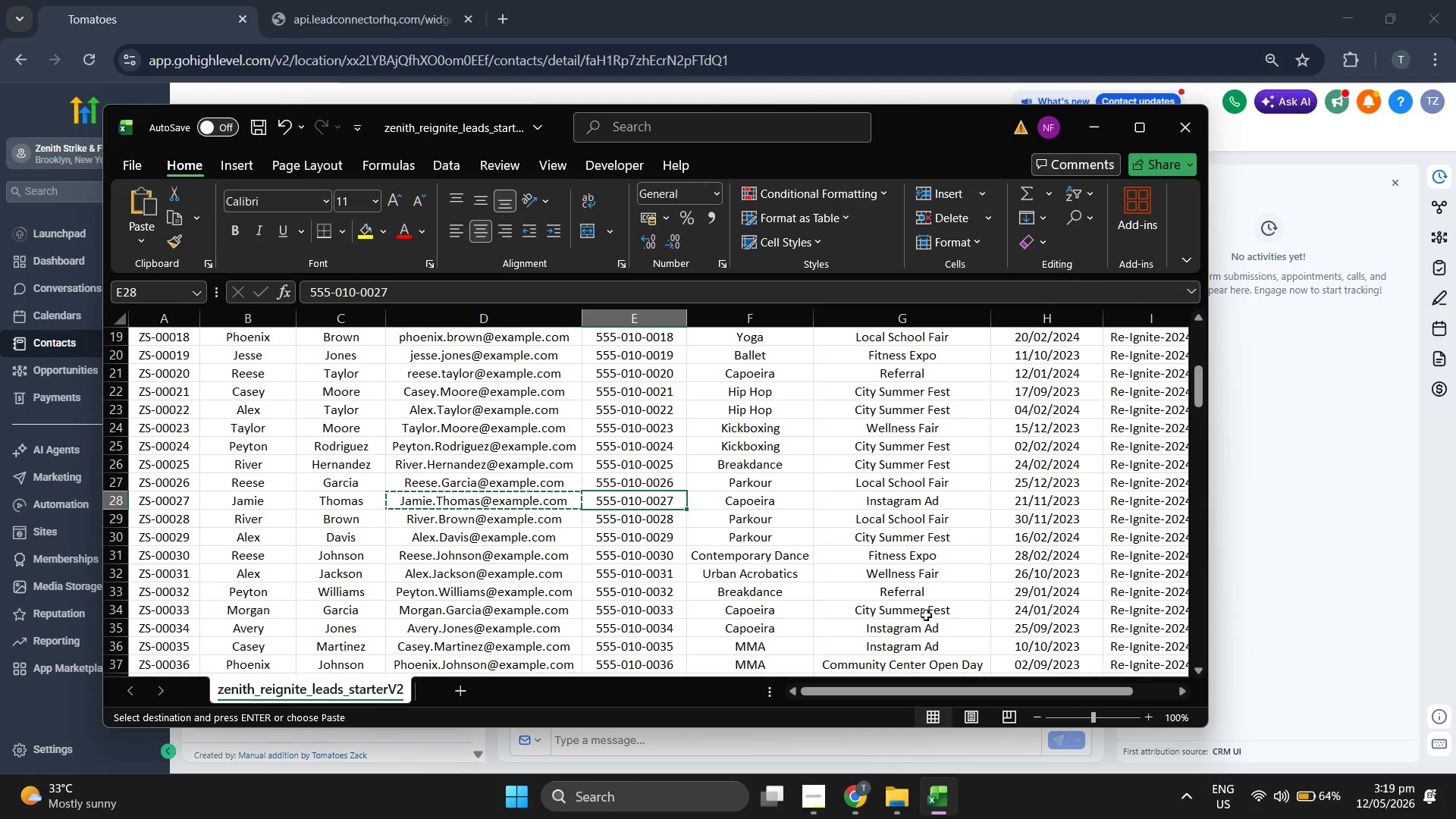 
key(ArrowLeft)
 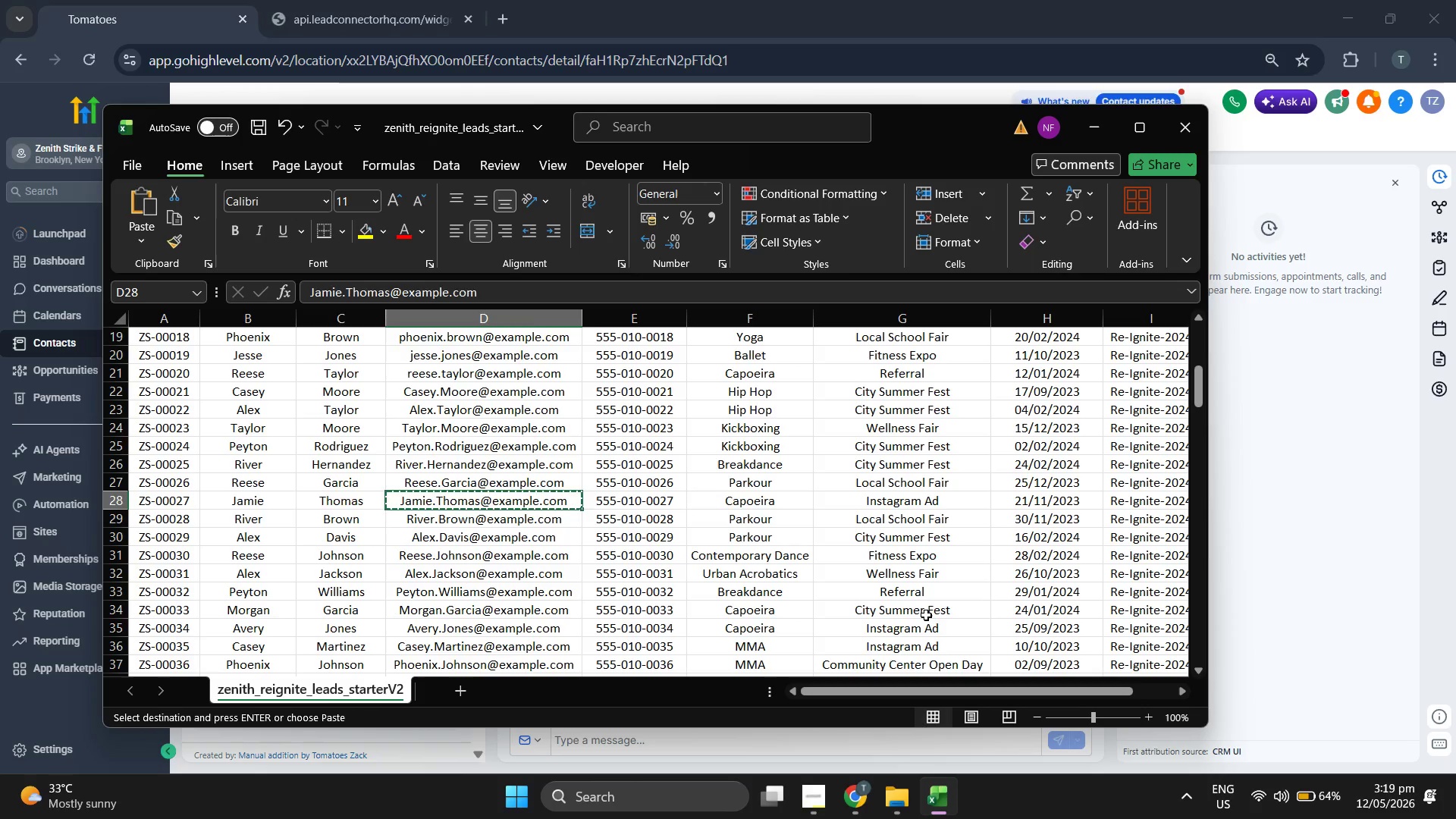 
key(ArrowLeft)
 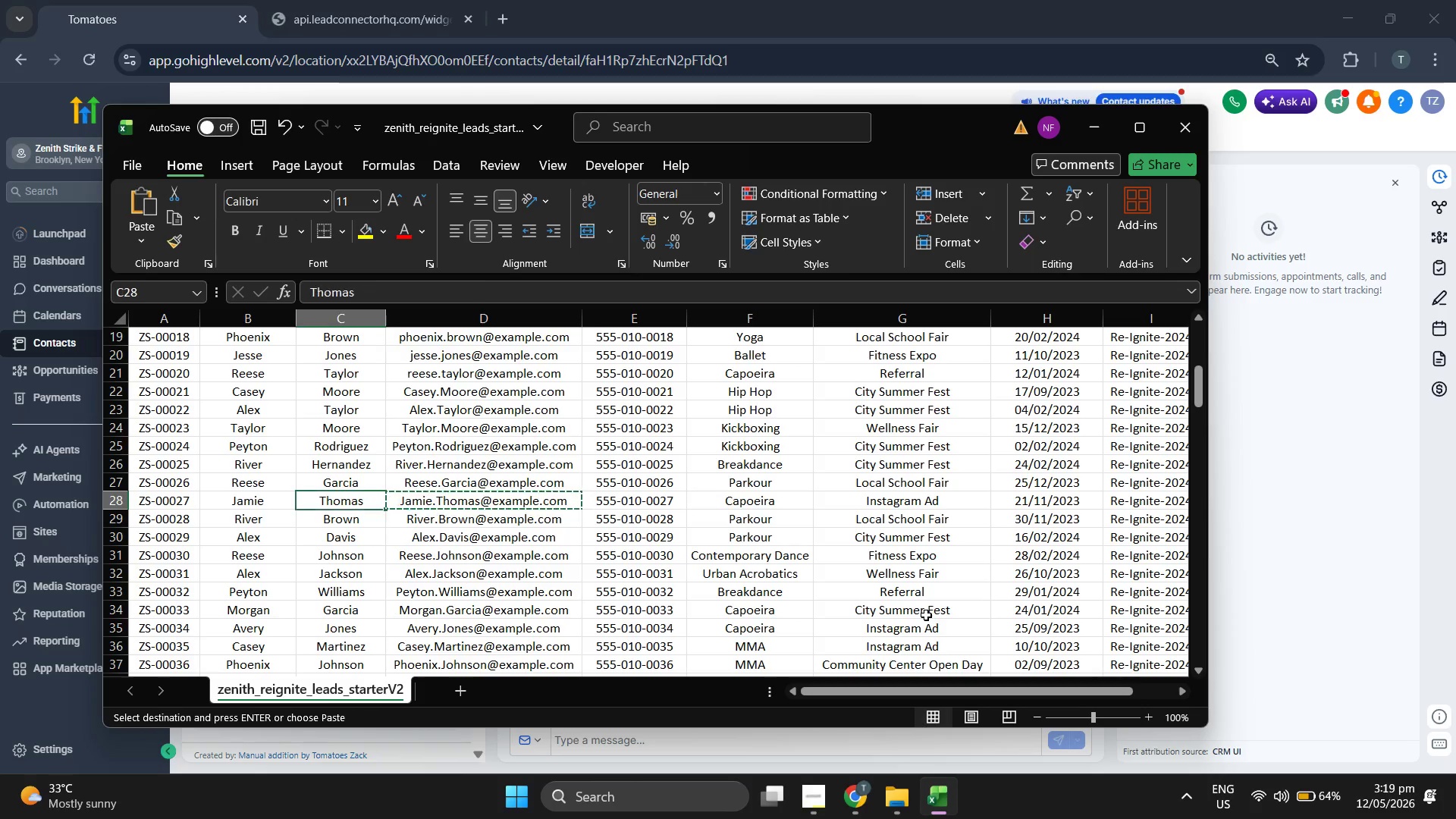 
key(ArrowLeft)
 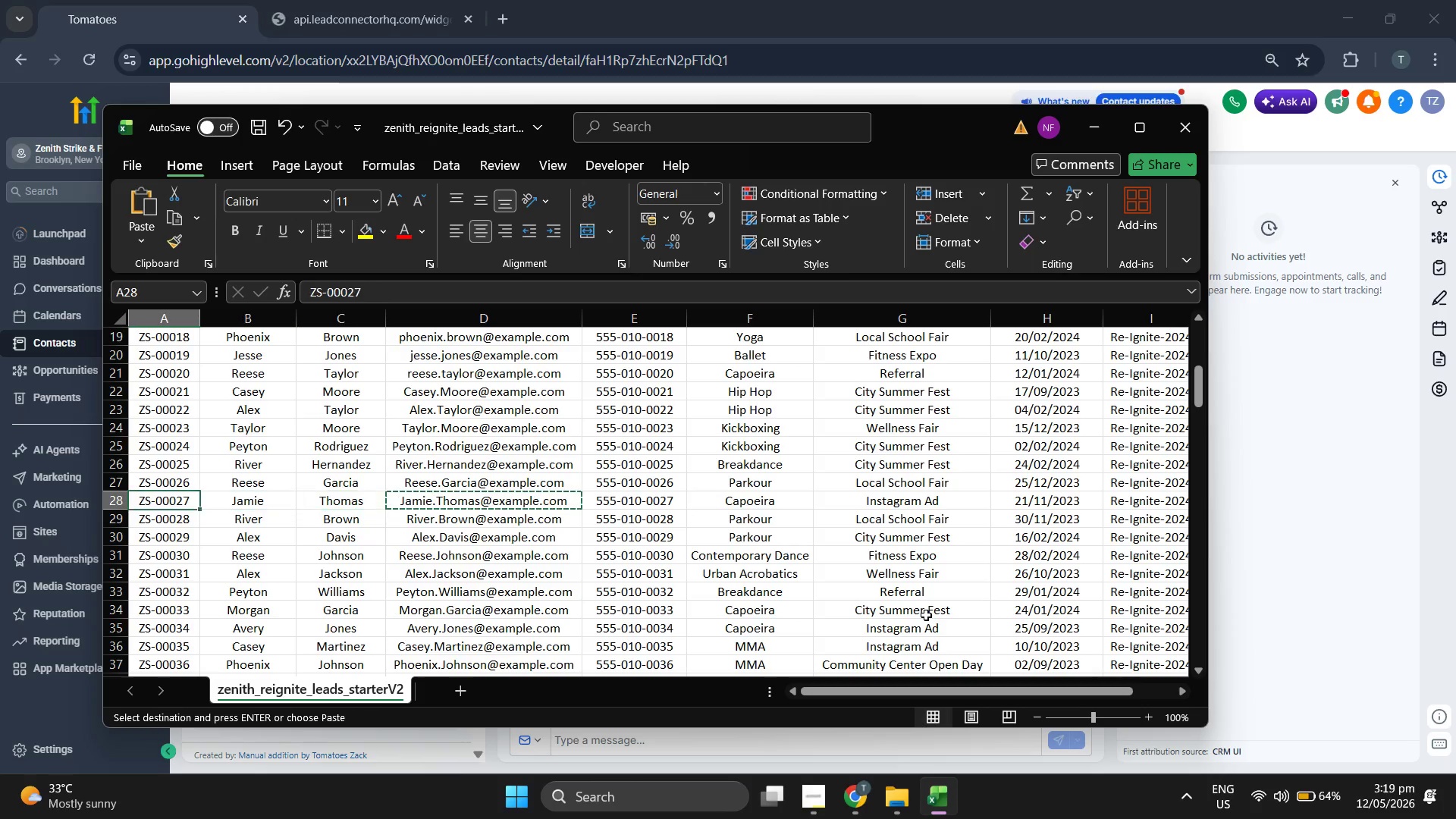 
key(ArrowLeft)
 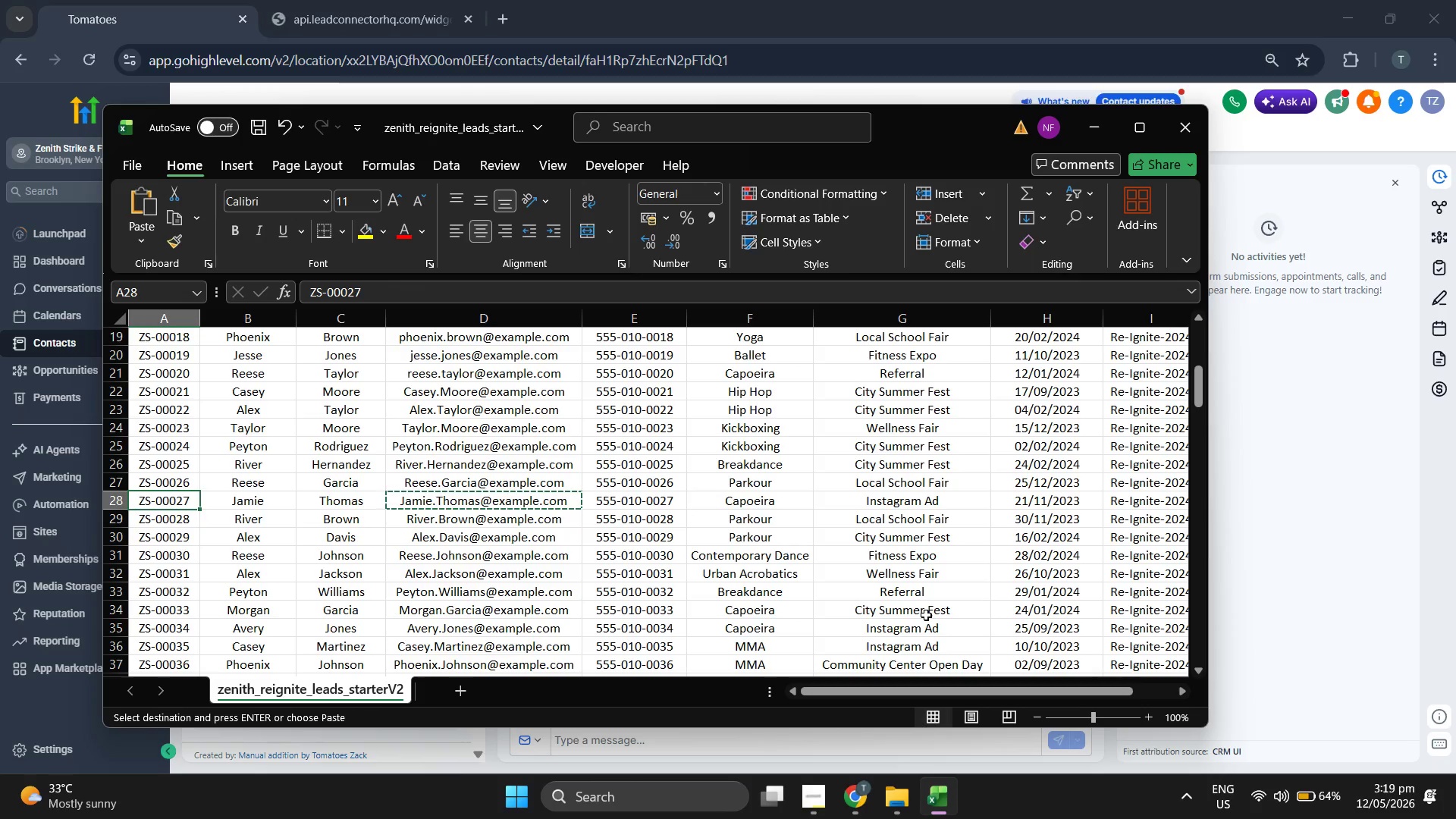 
key(Control+ControlLeft)
 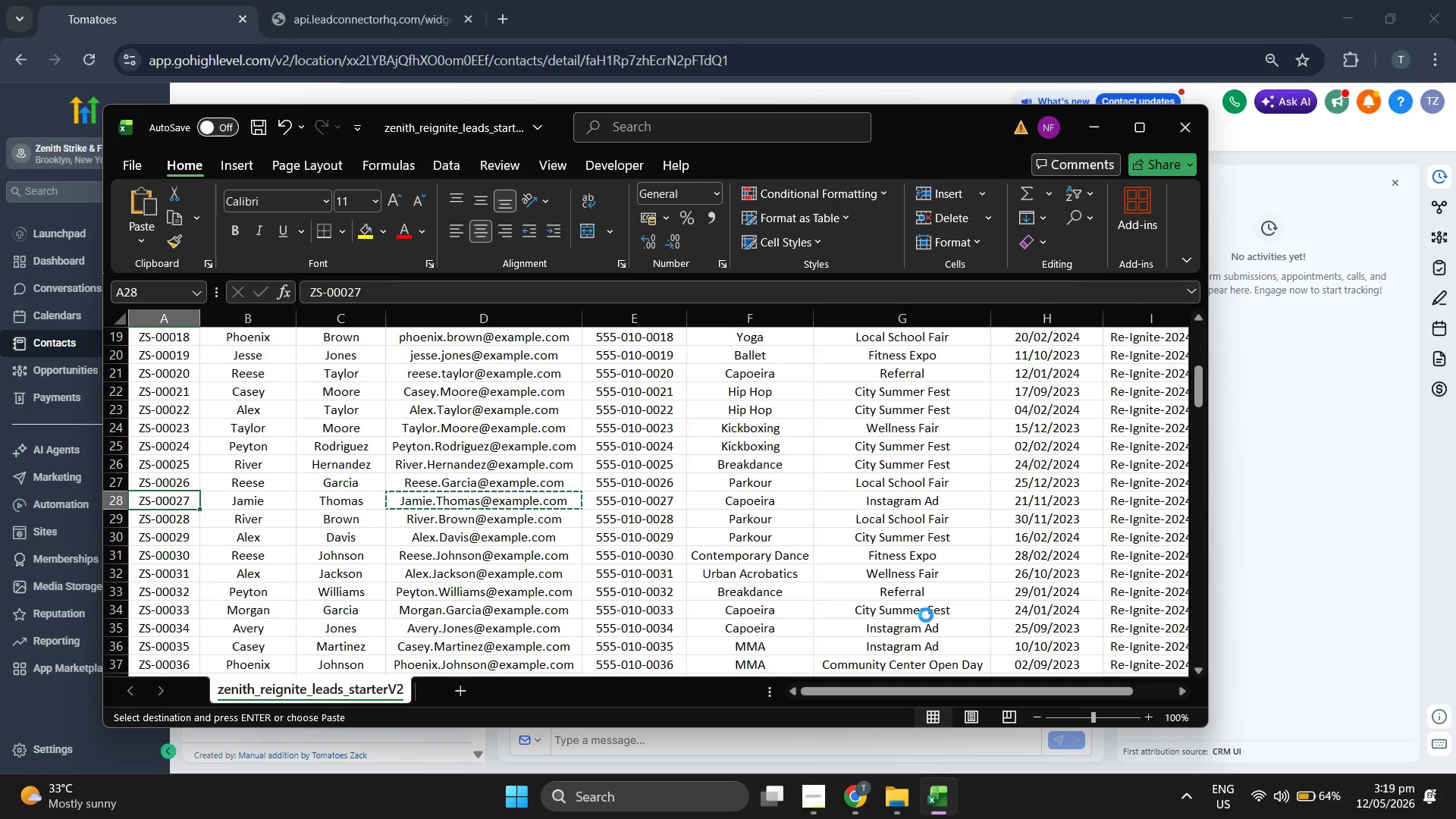 
key(Control+C)
 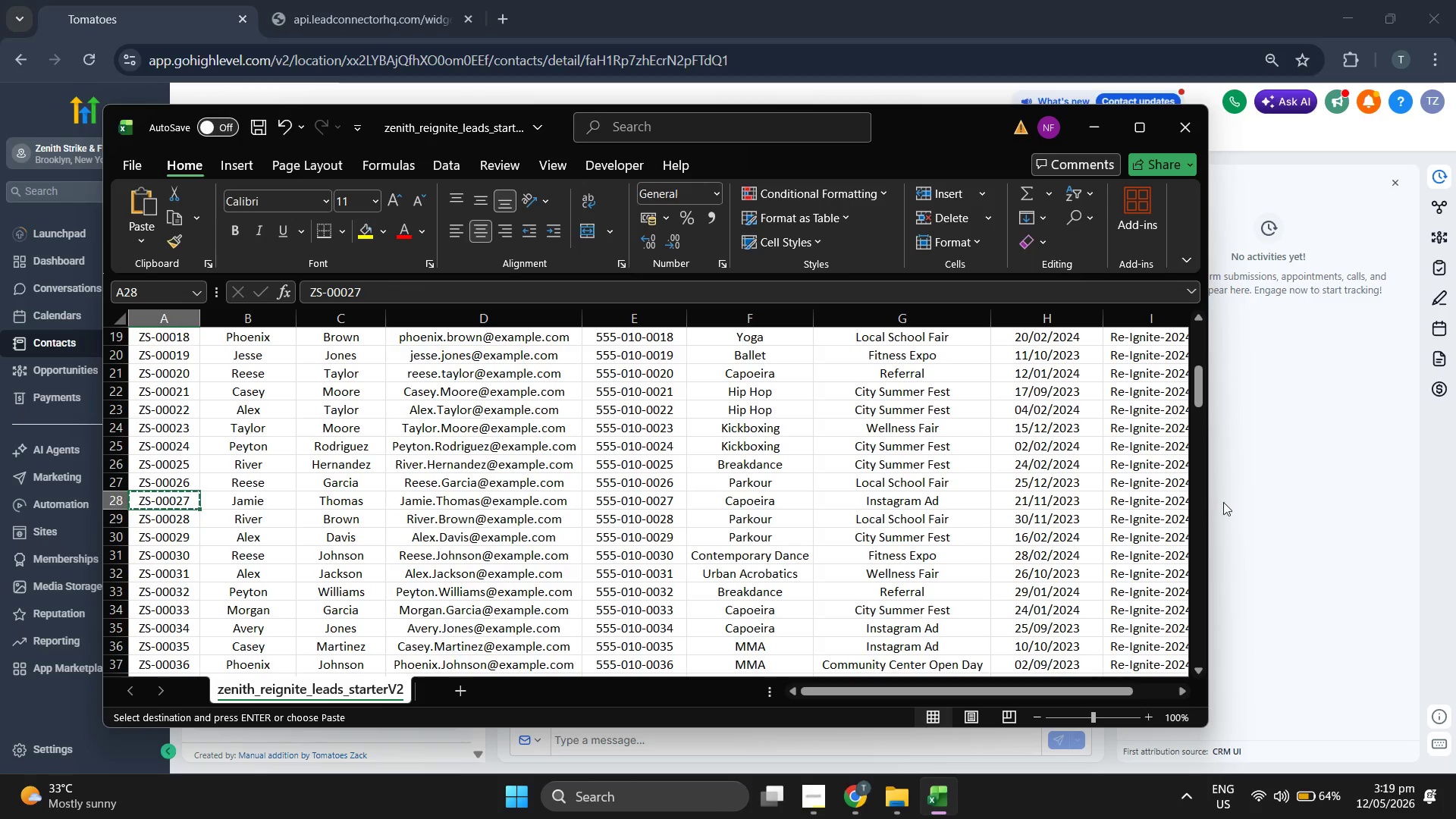 
left_click([1334, 469])
 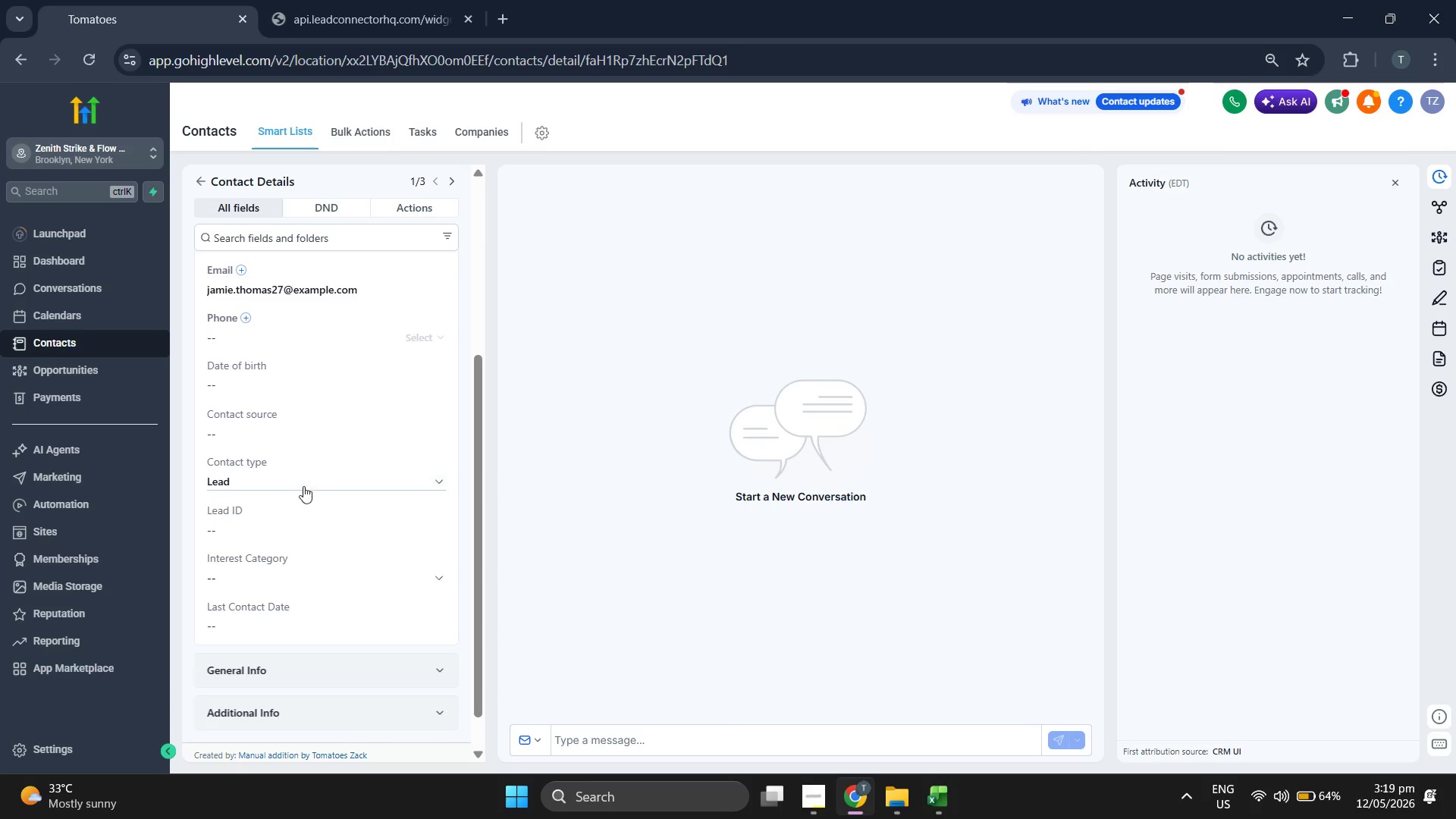 
key(Control+ControlLeft)
 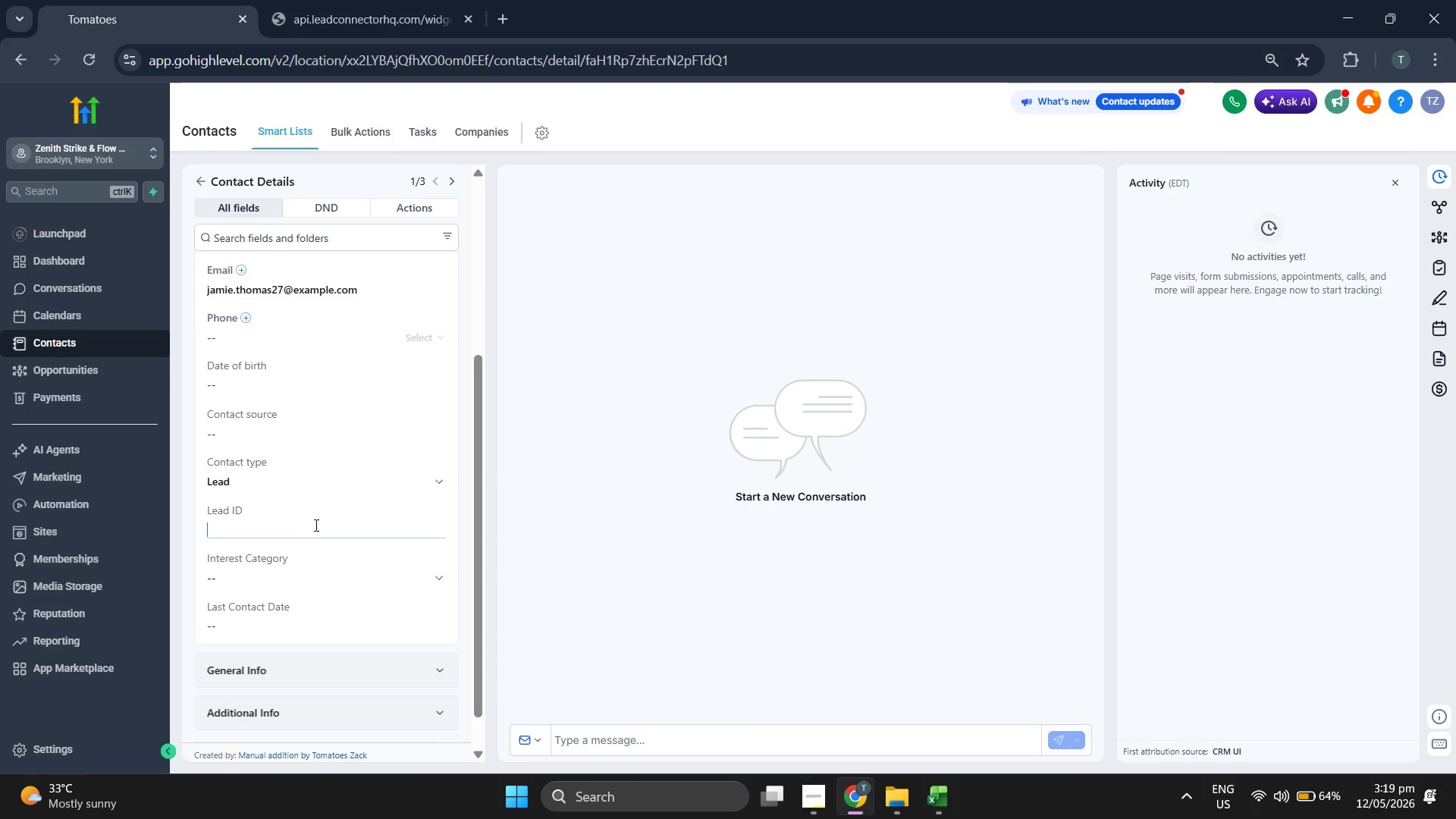 
key(Control+V)
 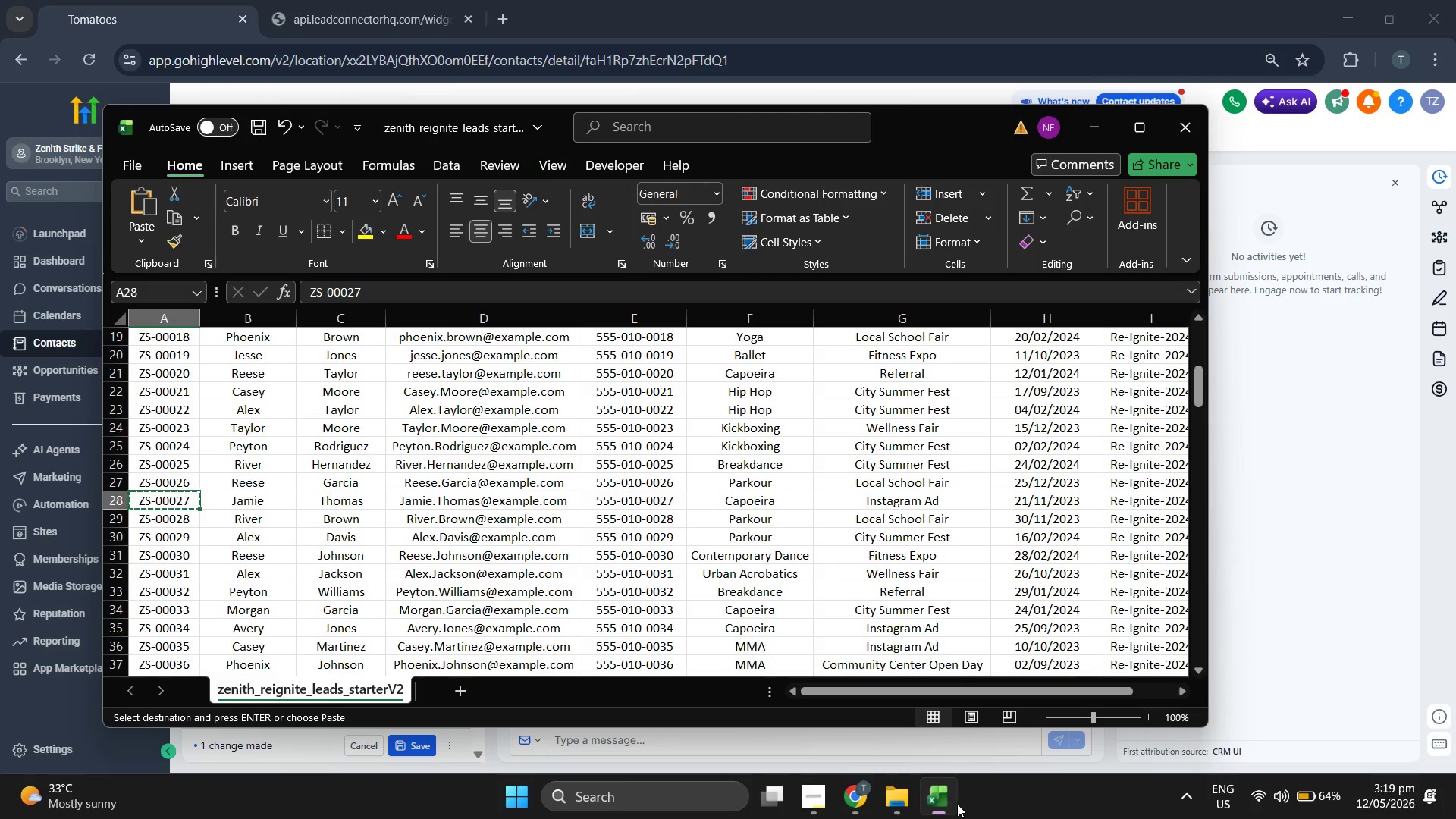 
key(ArrowRight)
 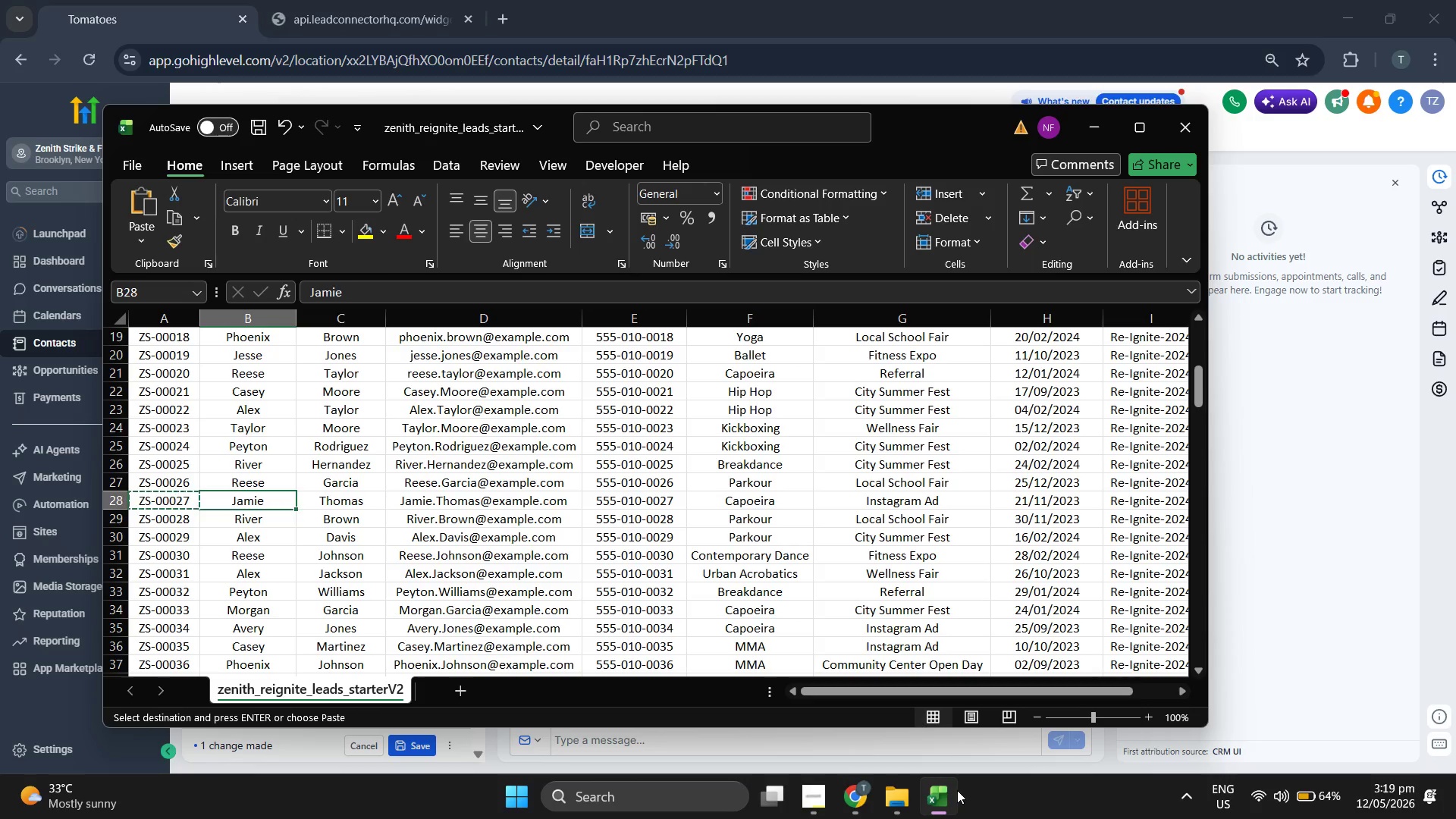 
key(ArrowRight)
 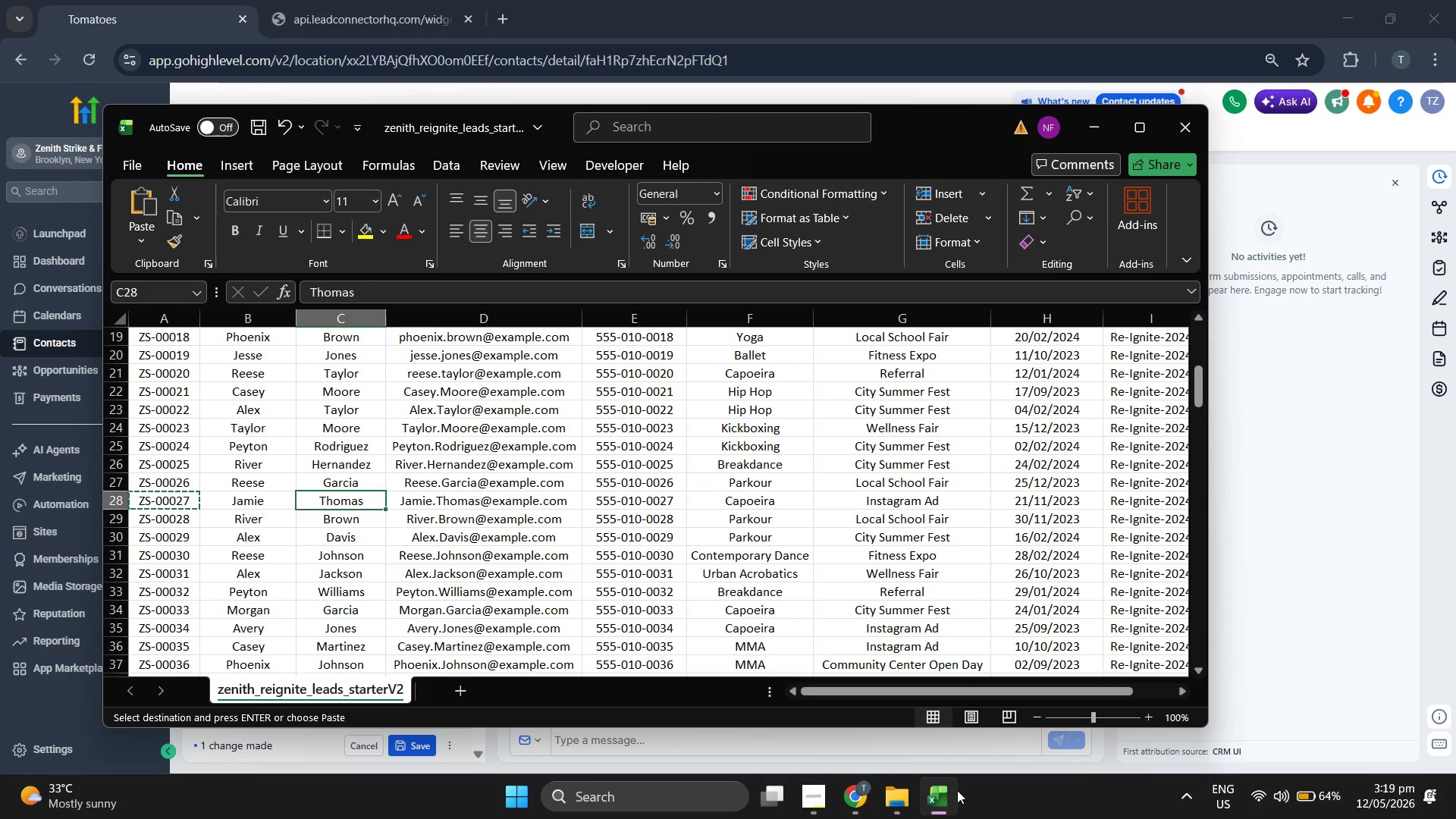 
key(ArrowRight)
 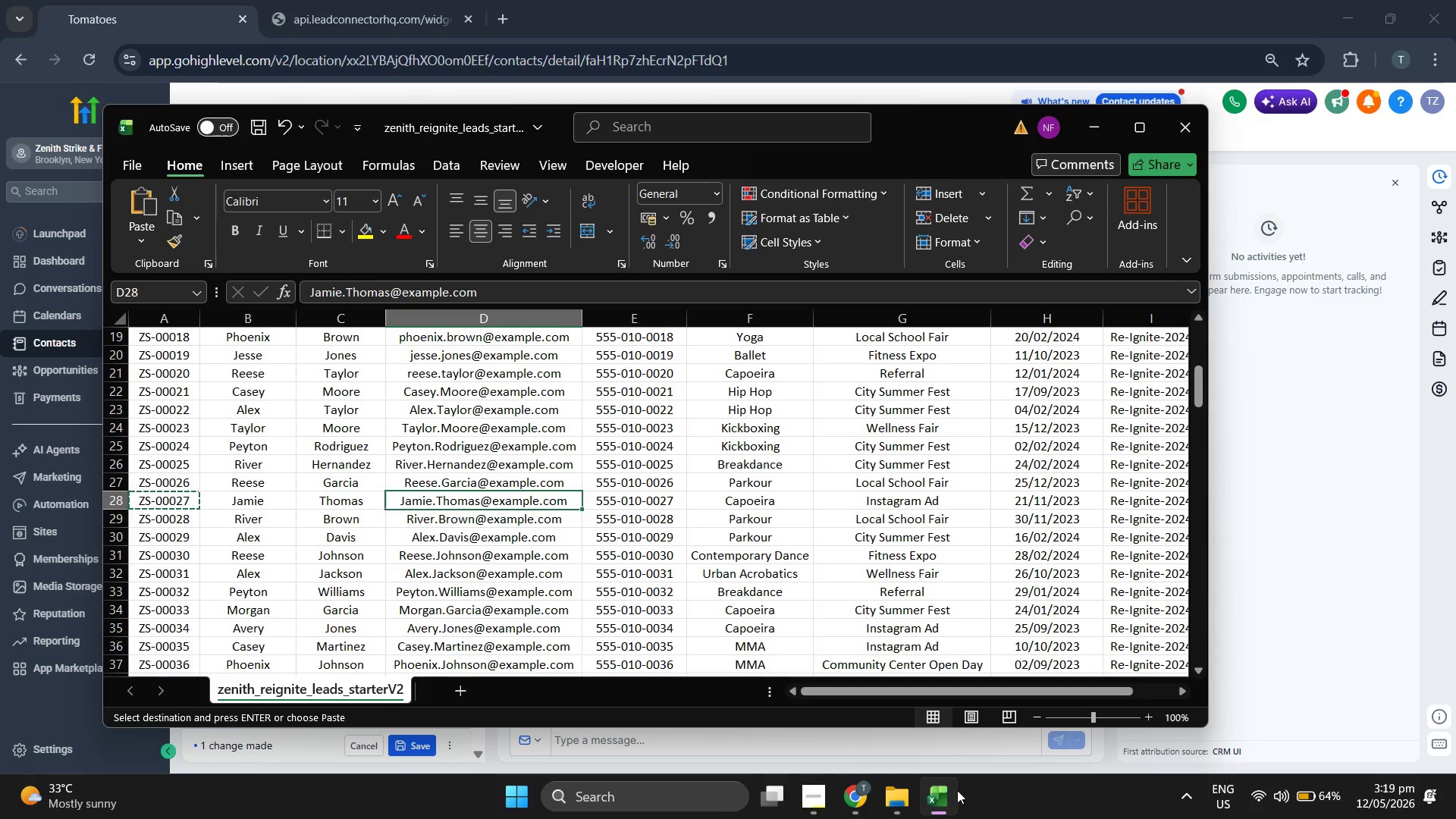 
key(ArrowRight)
 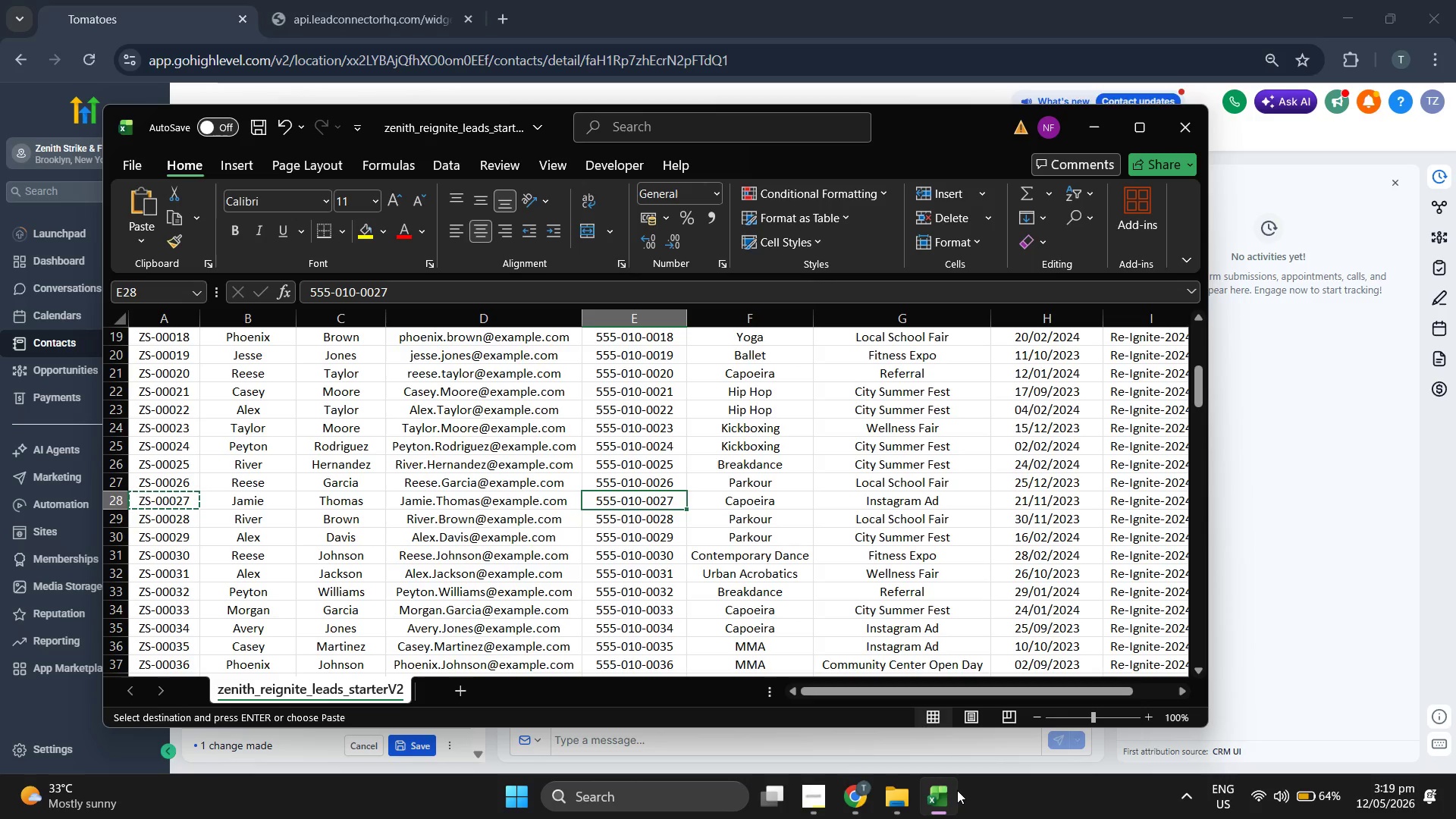 
key(Control+ControlLeft)
 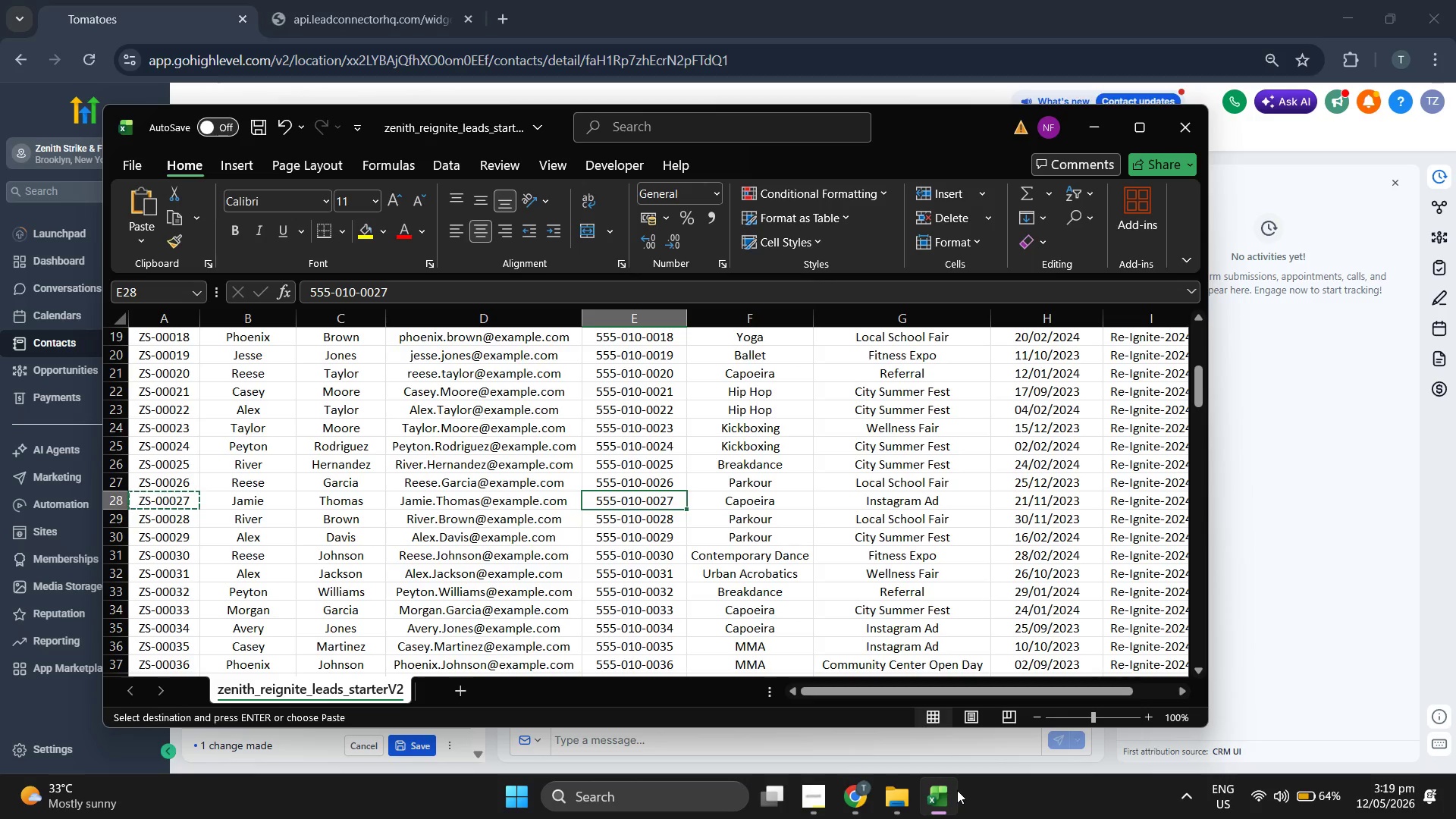 
key(Control+C)
 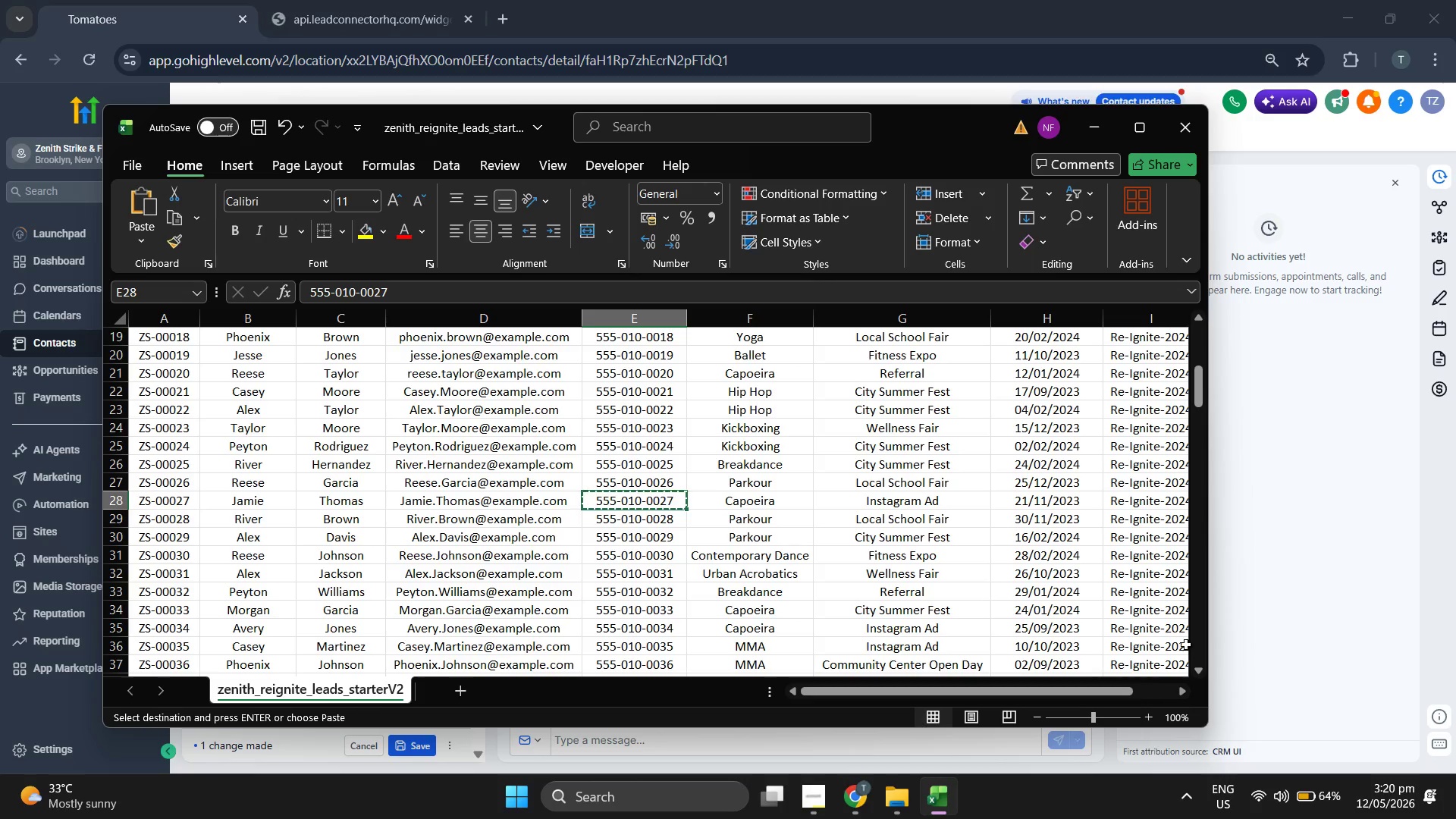 
left_click([1276, 563])
 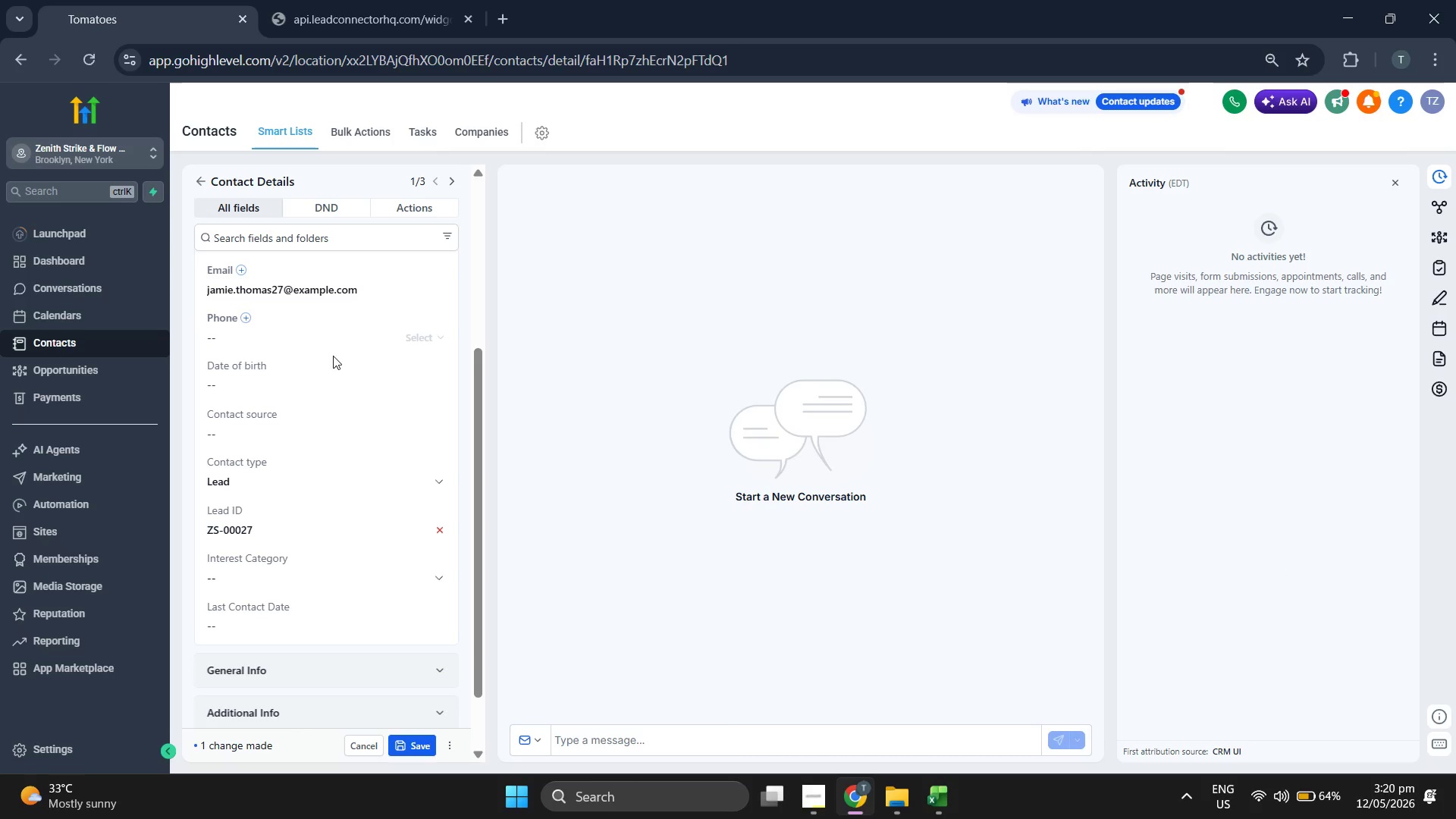 
left_click([329, 336])
 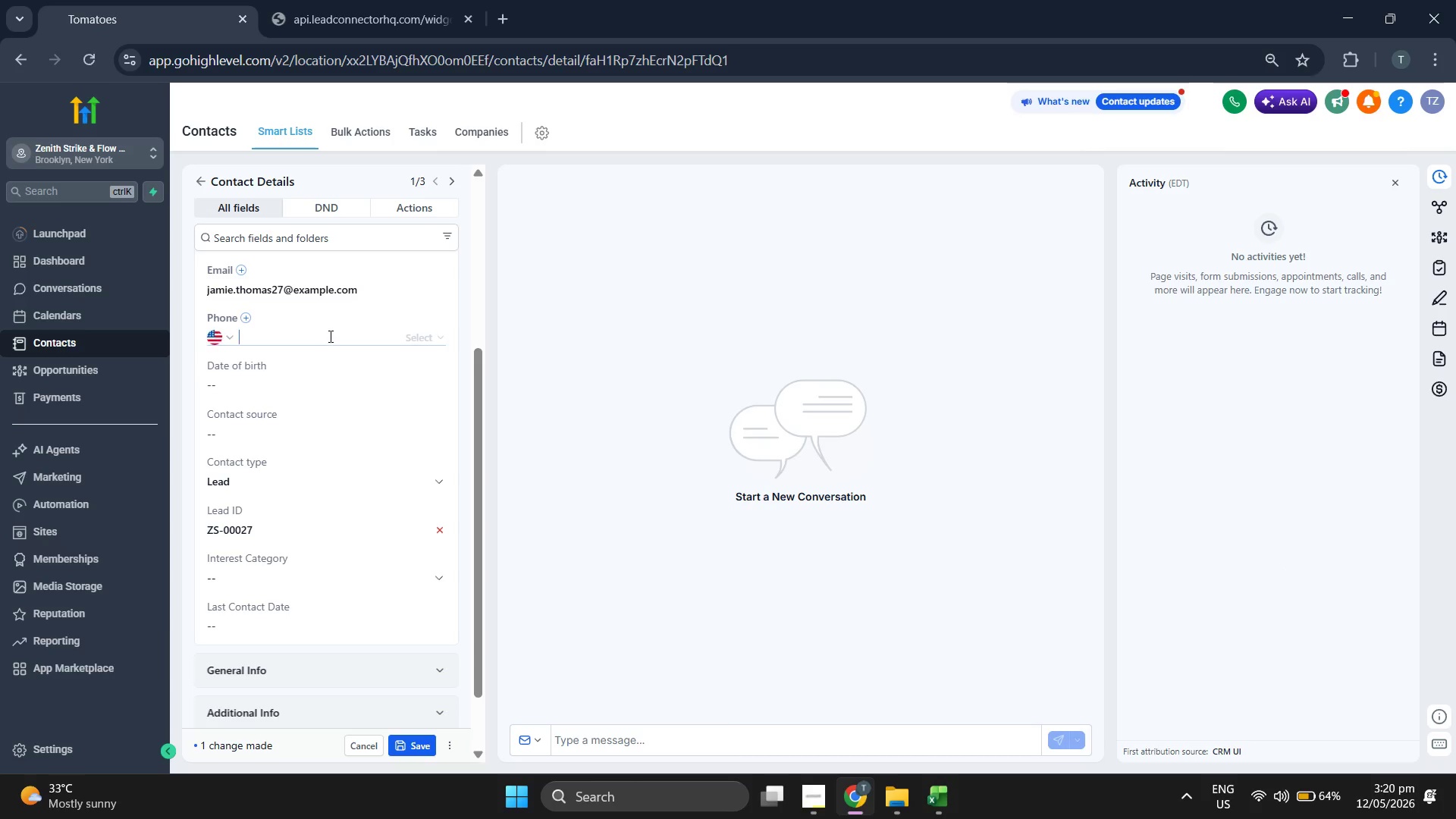 
key(Control+ControlLeft)
 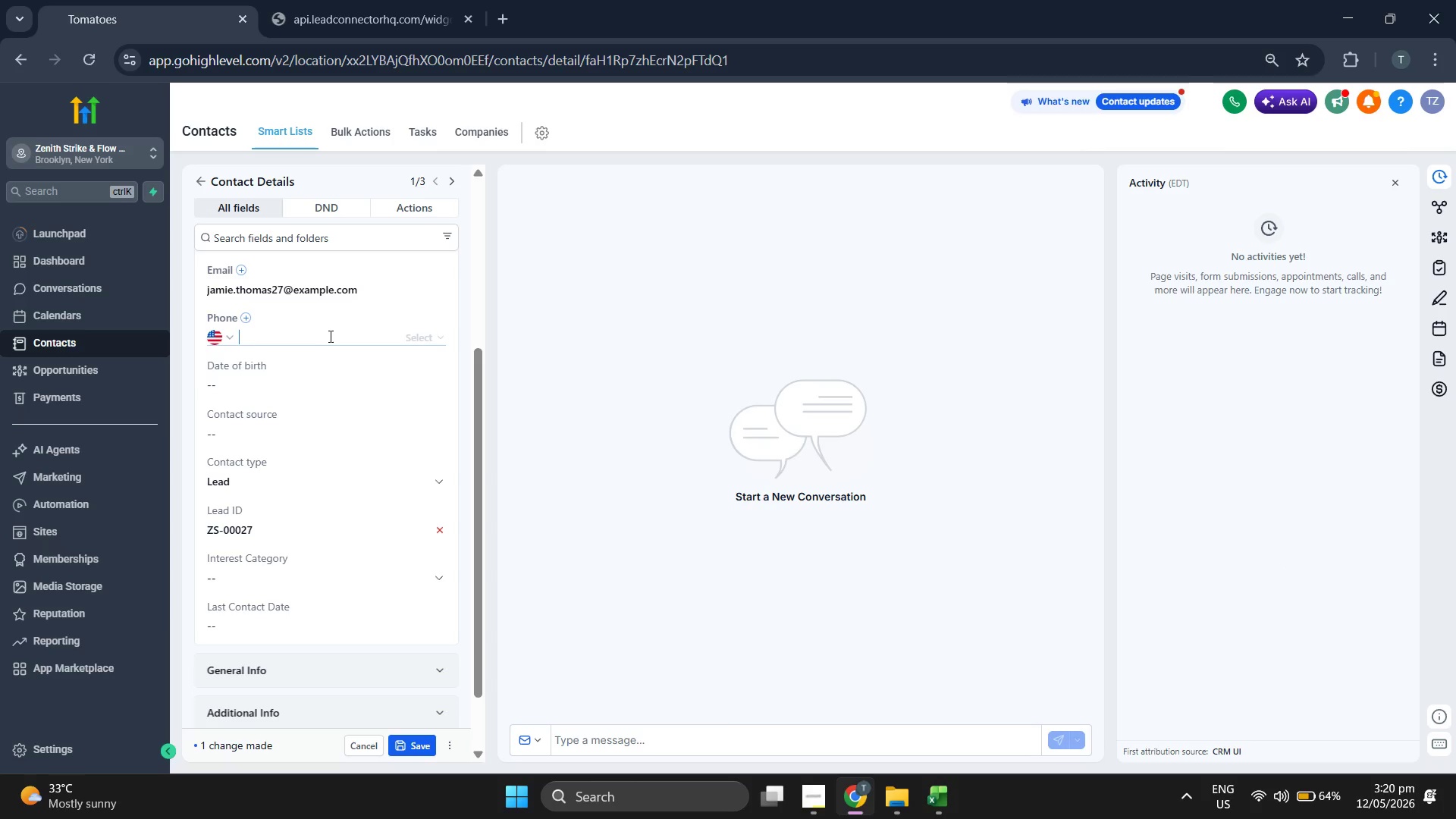 
key(Control+V)
 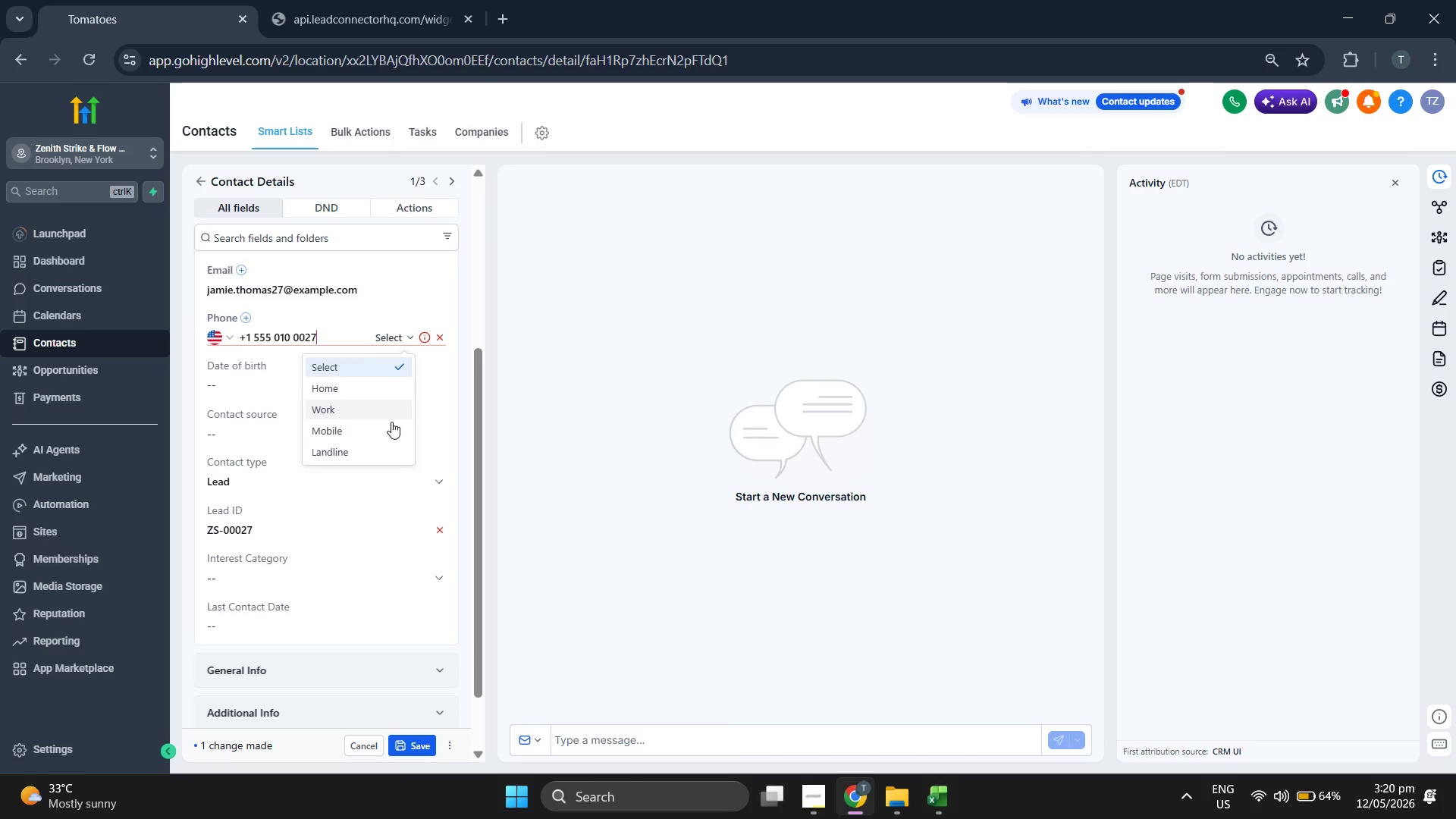 
left_click([385, 429])
 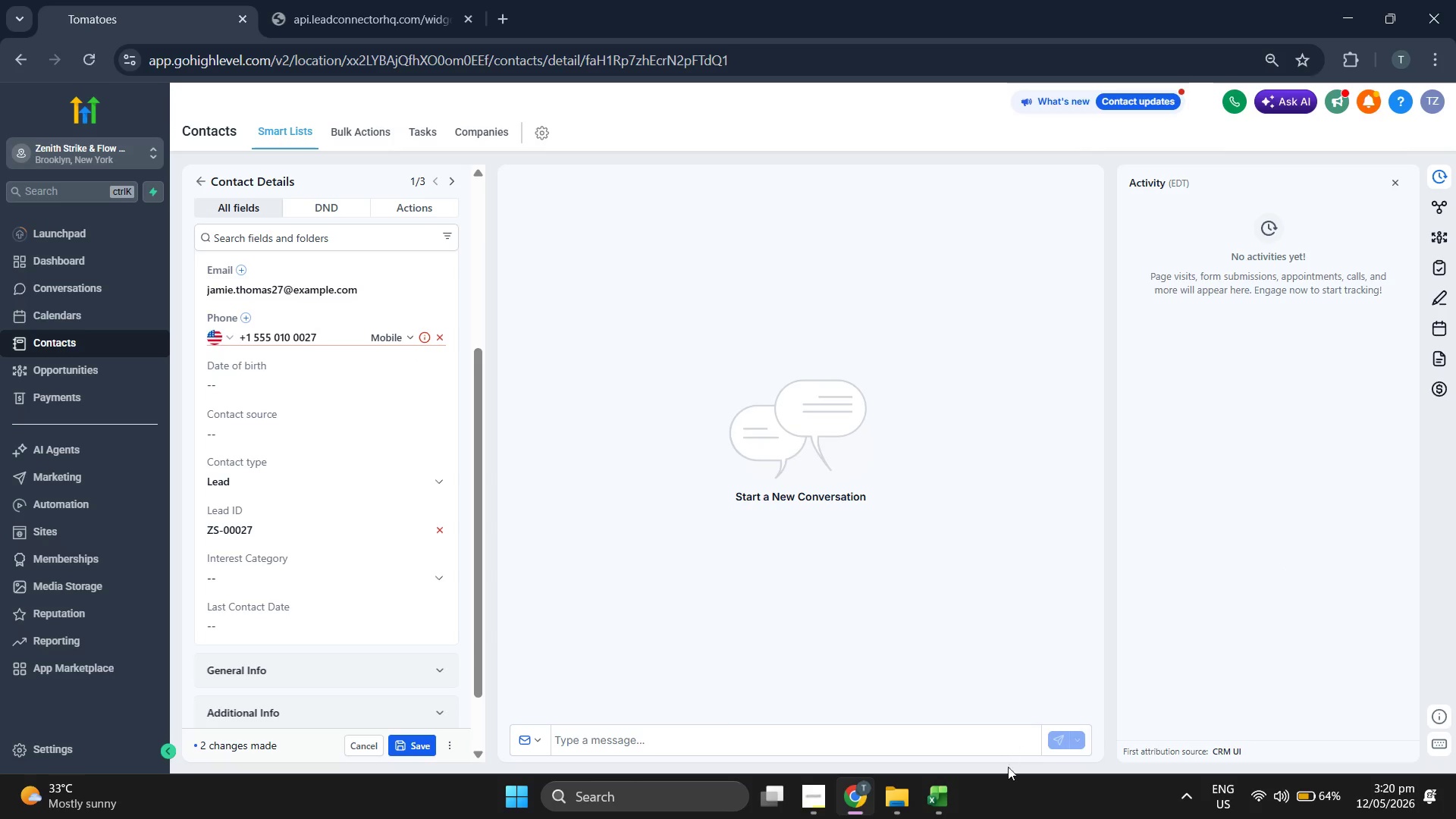 
left_click([958, 800])
 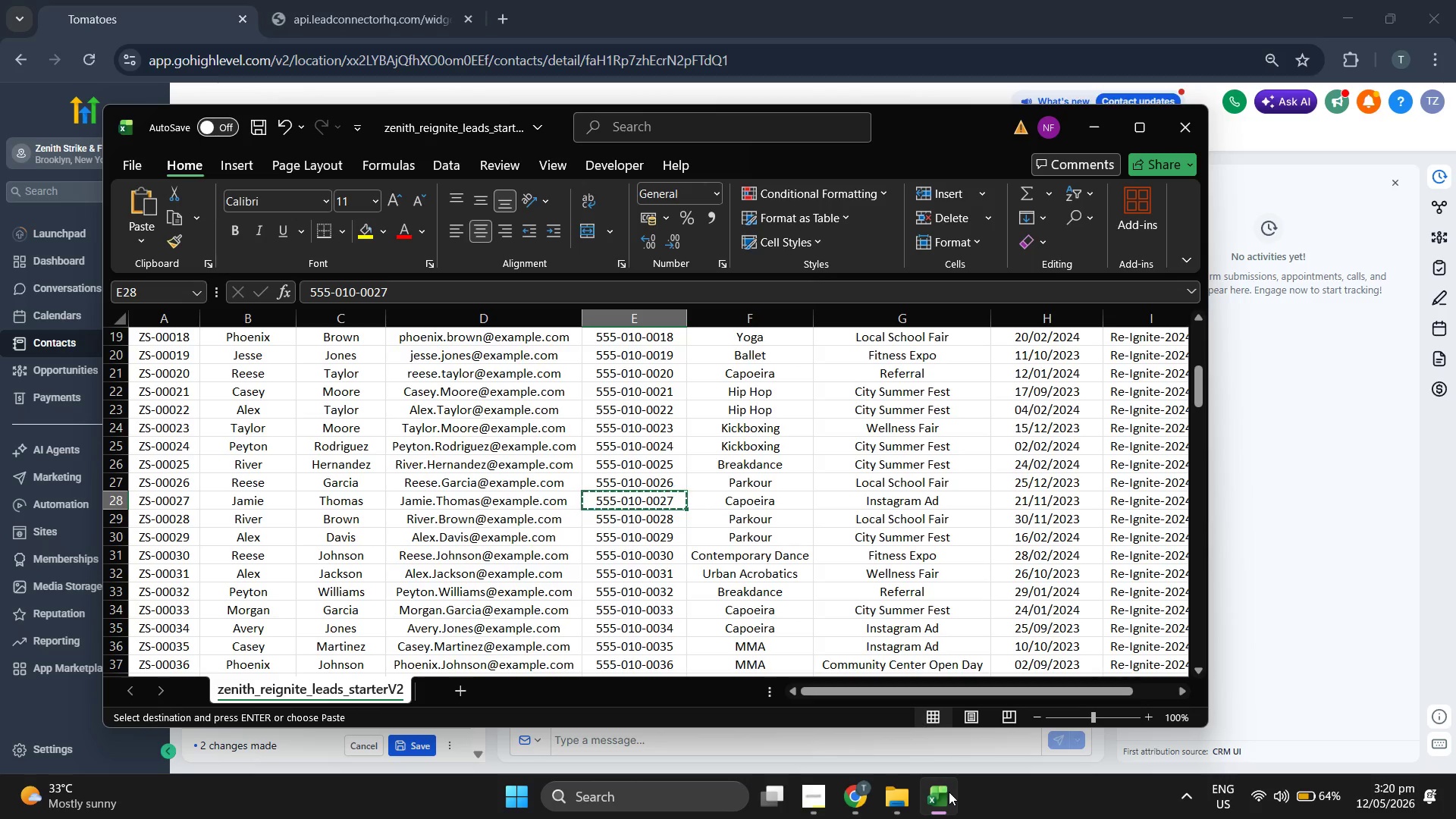 
key(ArrowRight)
 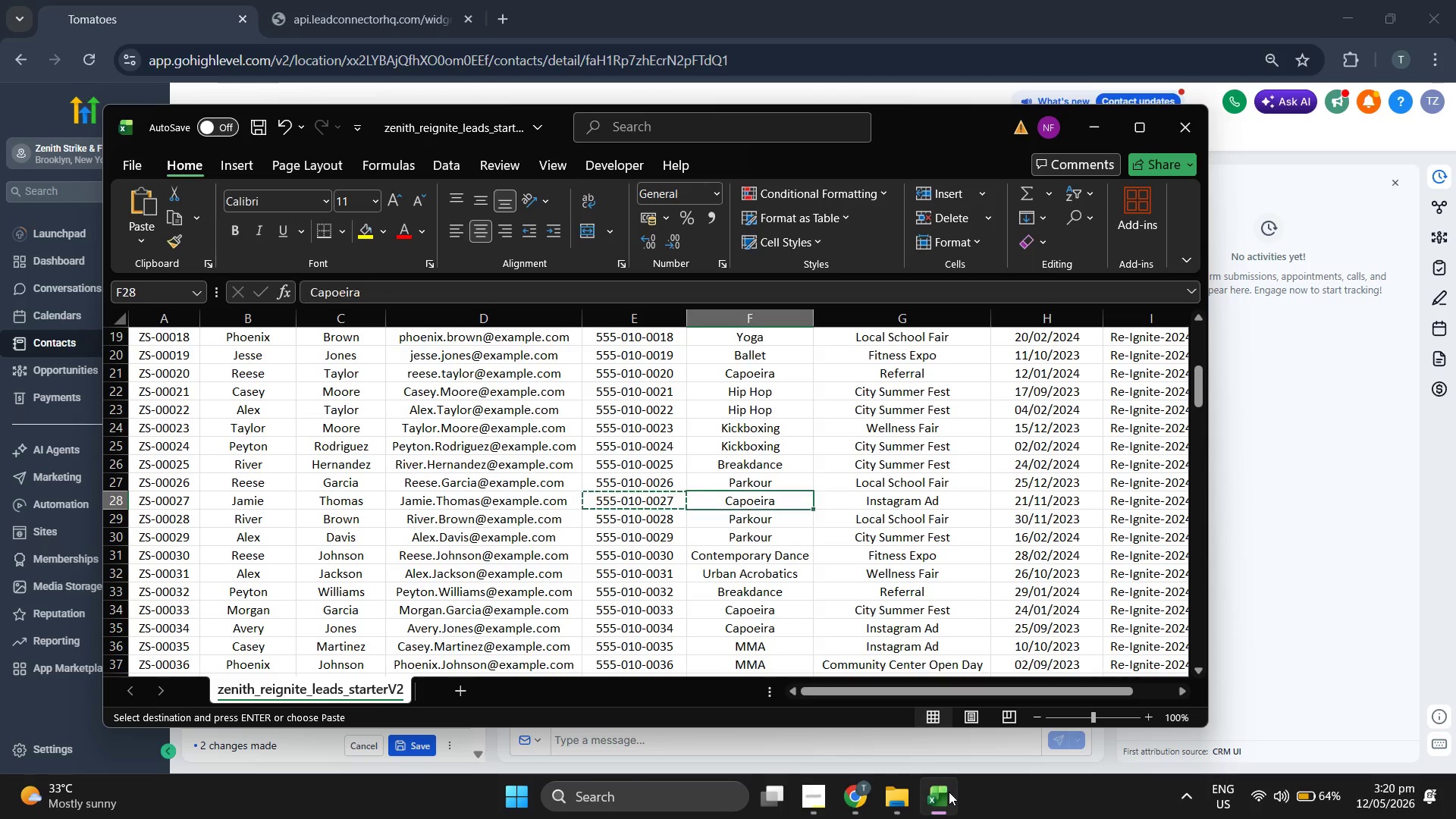 
key(ArrowRight)
 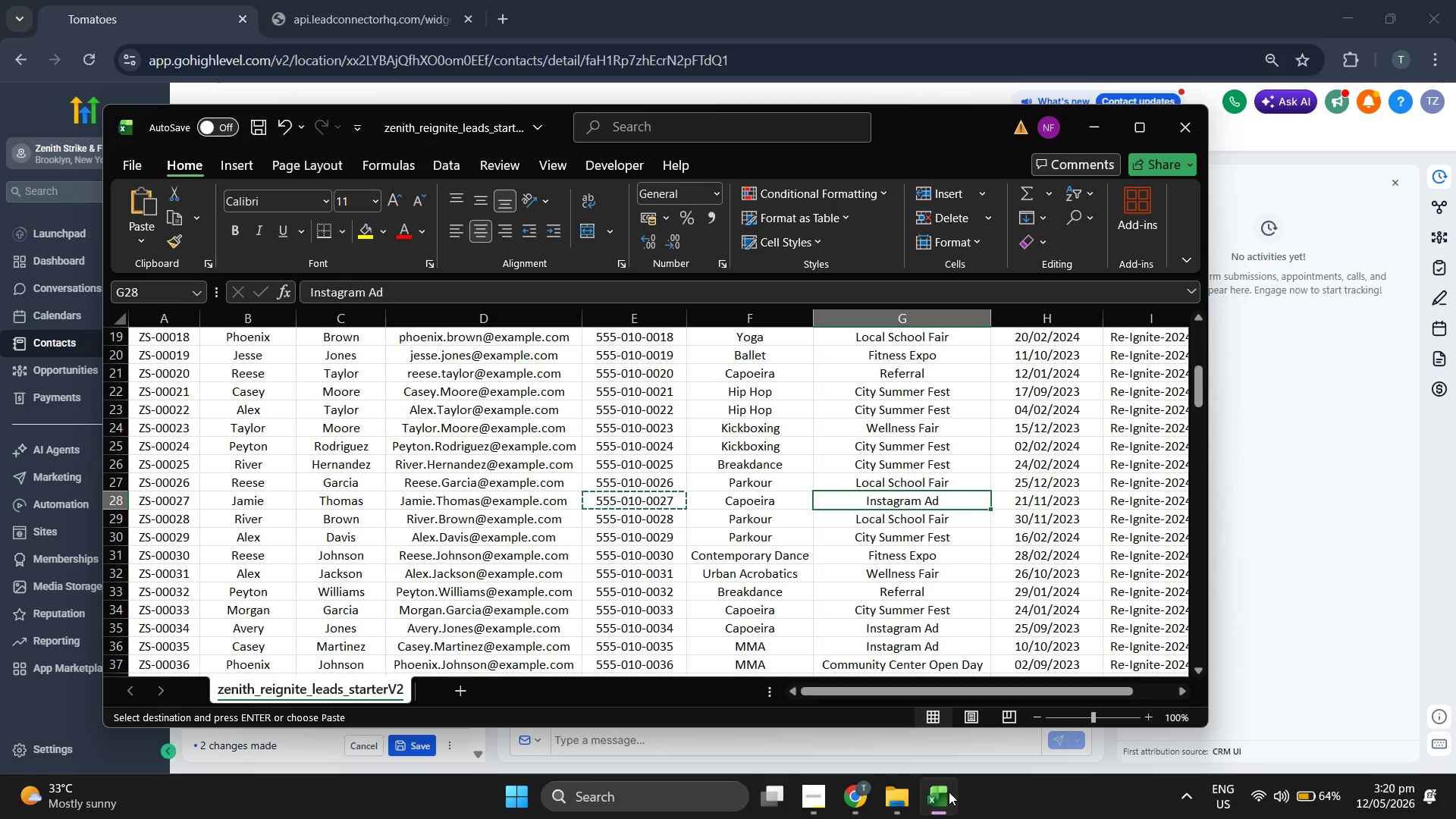 
key(ArrowRight)
 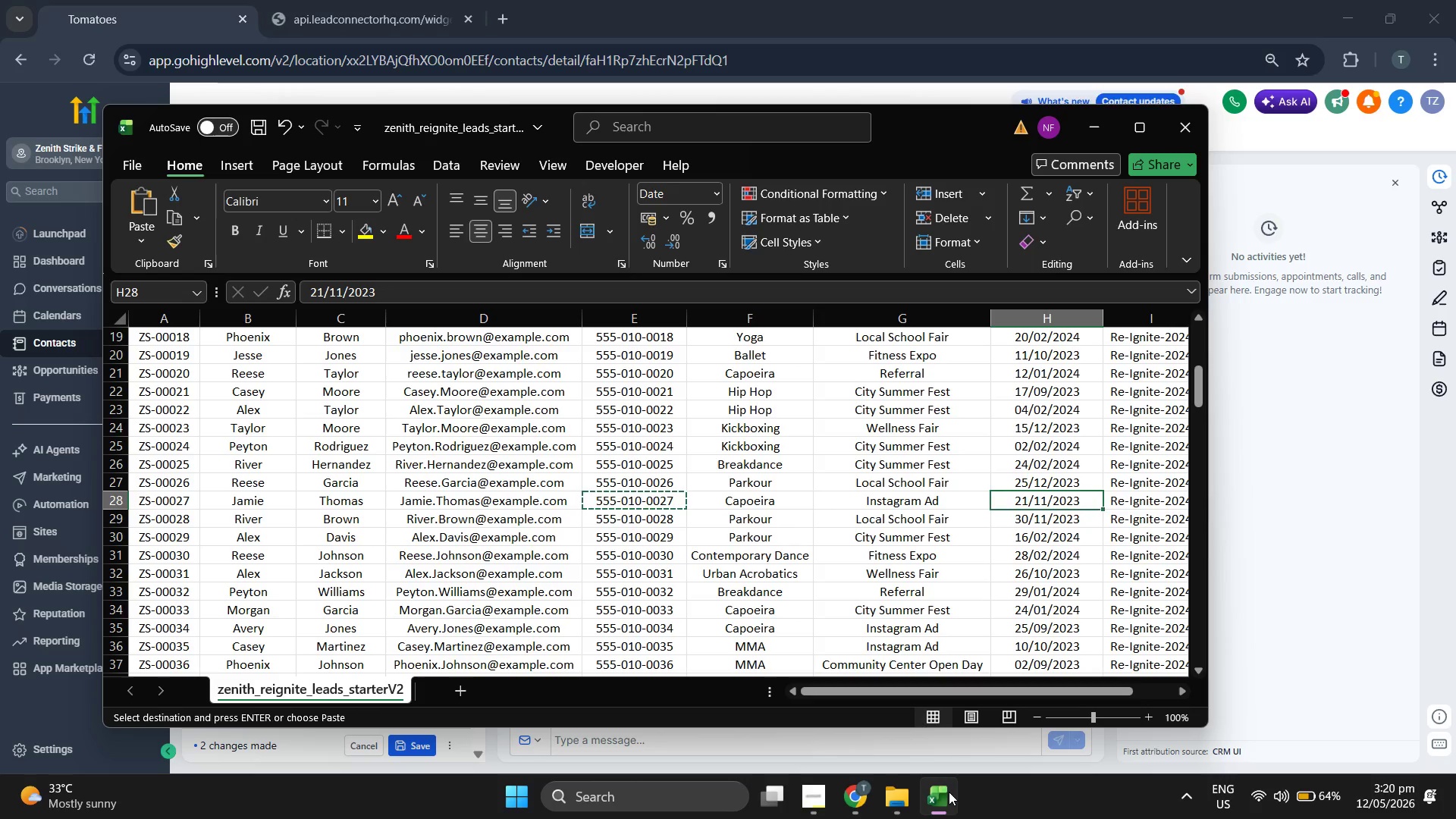 
key(ArrowLeft)
 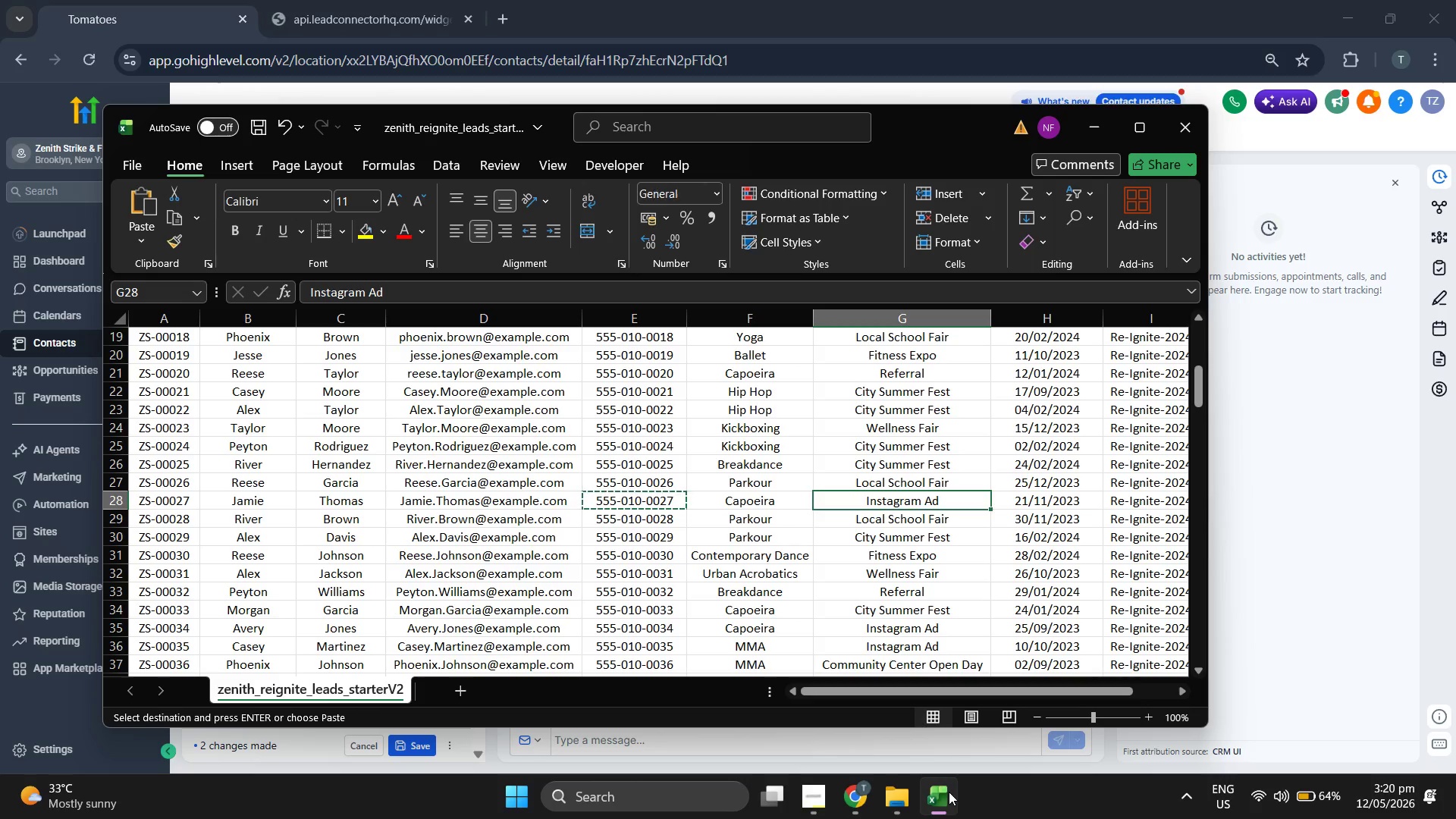 
key(Control+ControlLeft)
 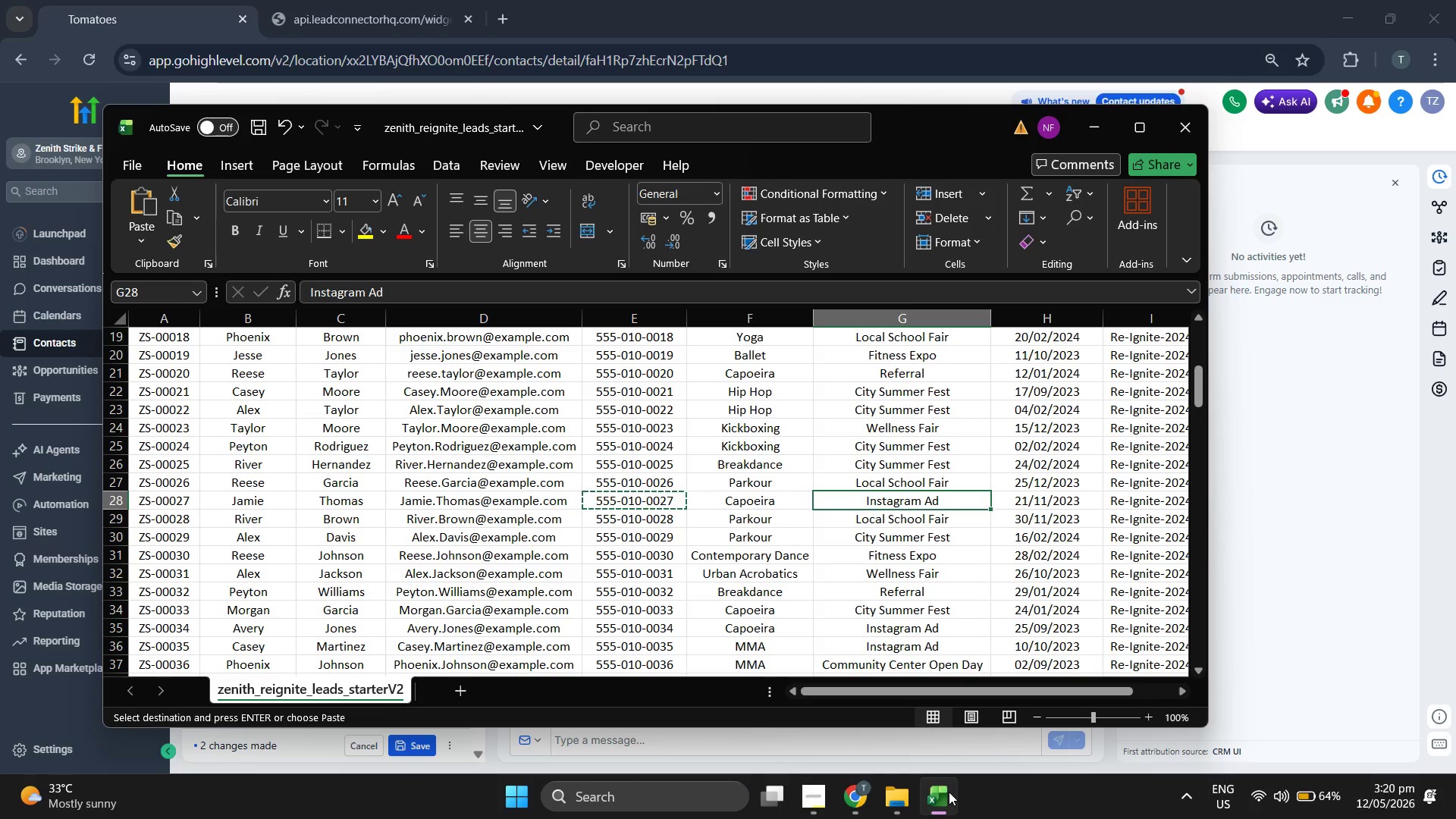 
key(Control+C)
 